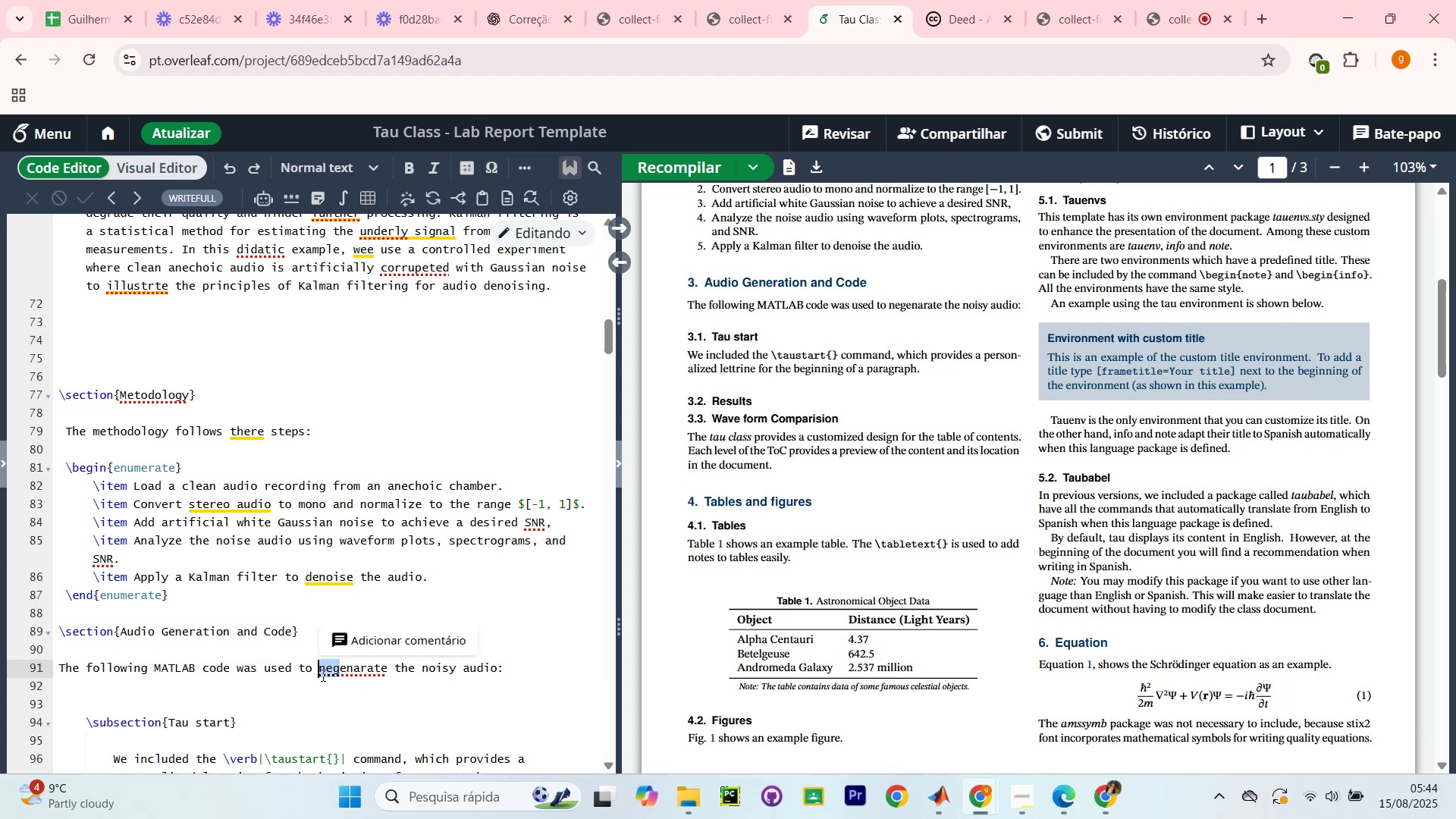 
key(Backspace)
 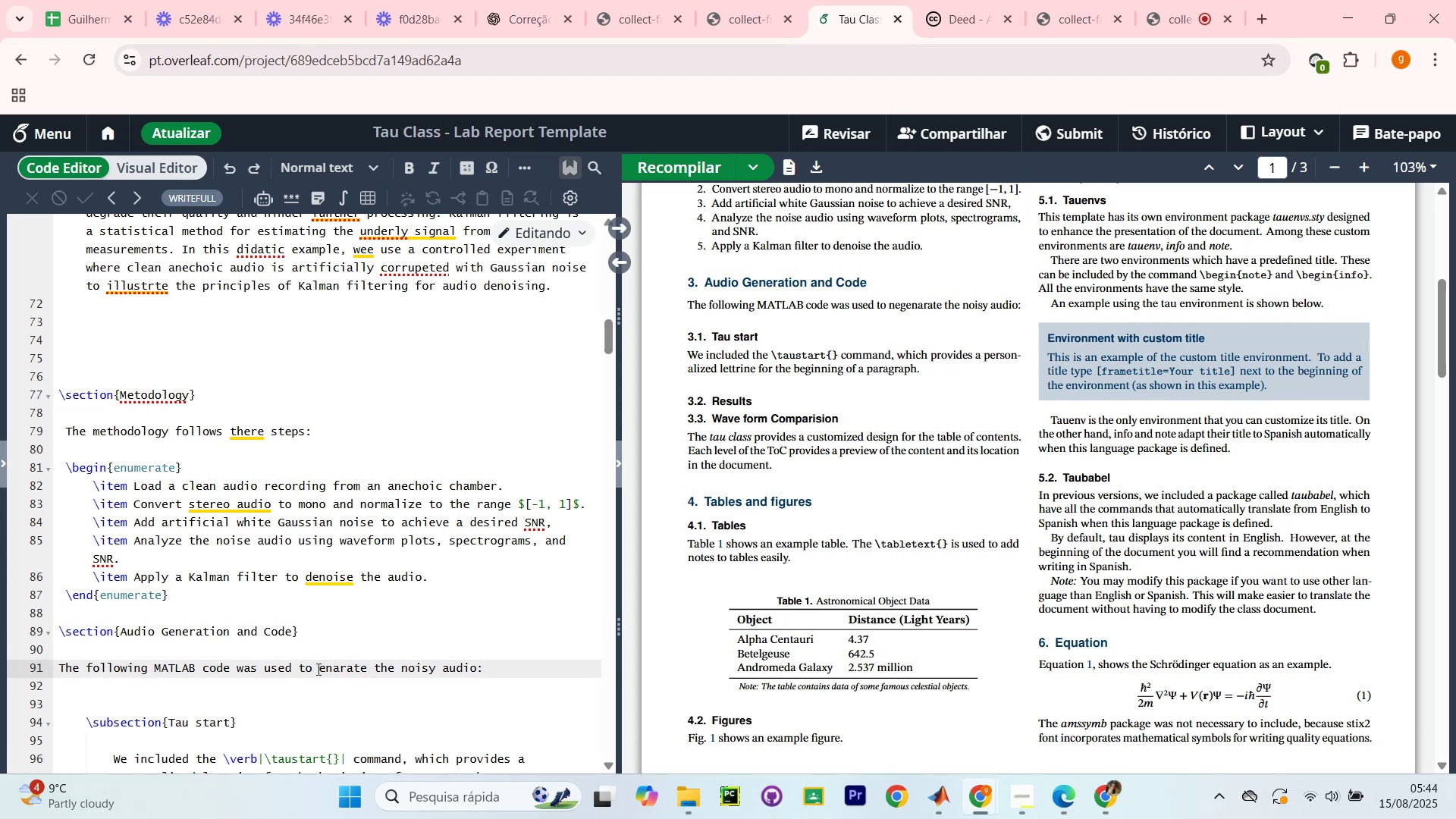 
key(G)
 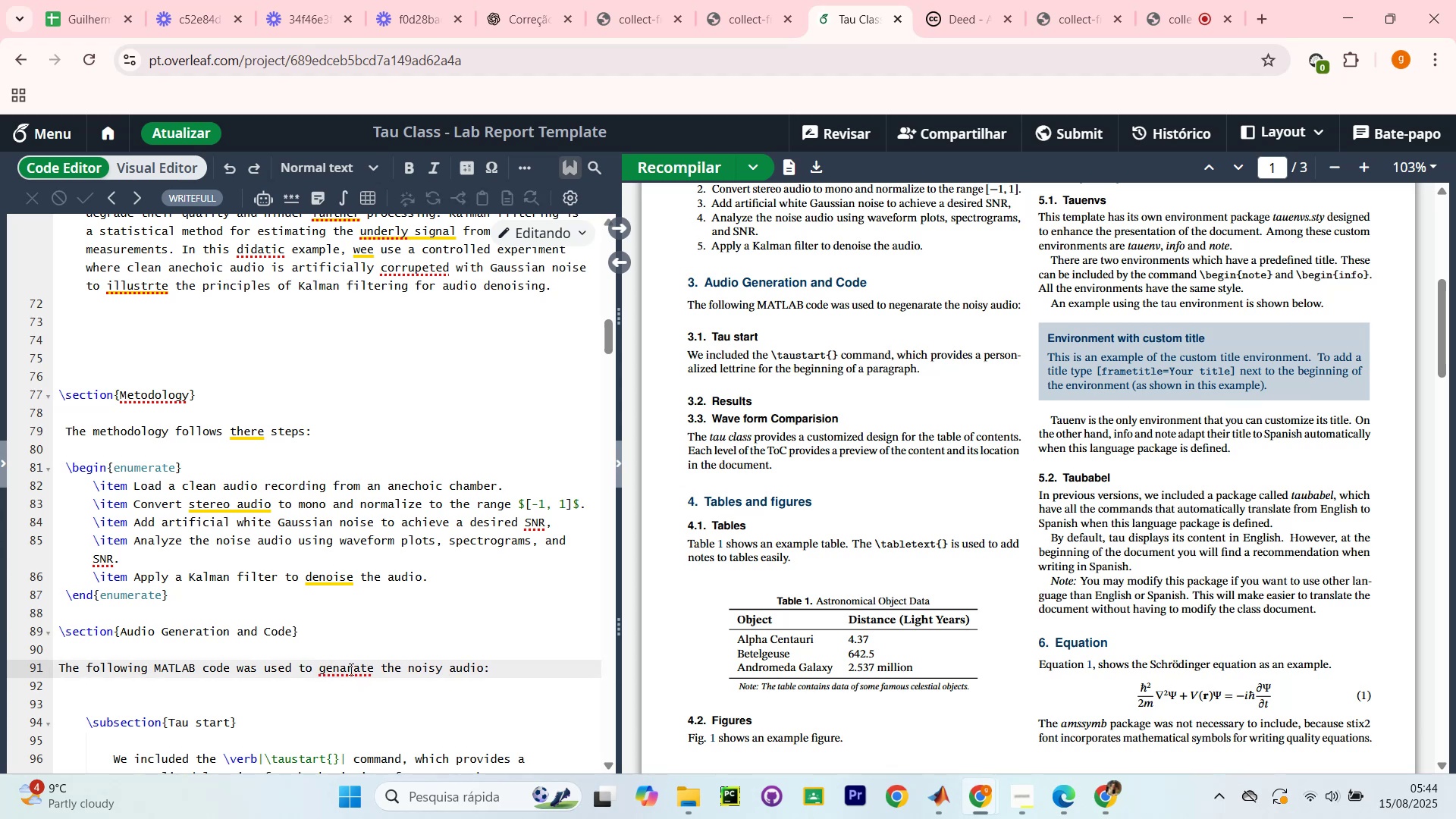 
left_click([349, 668])
 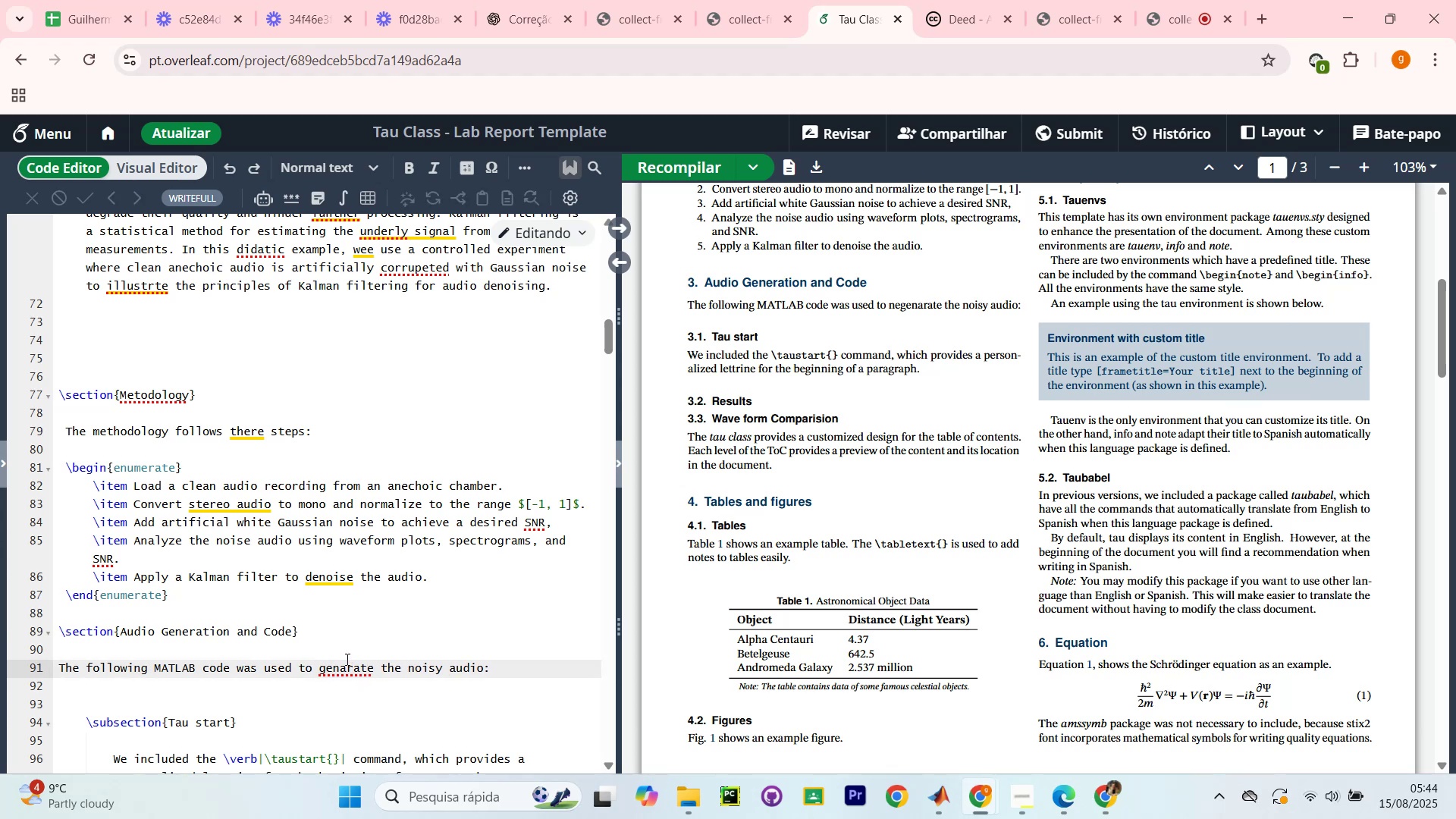 
key(Backspace)
 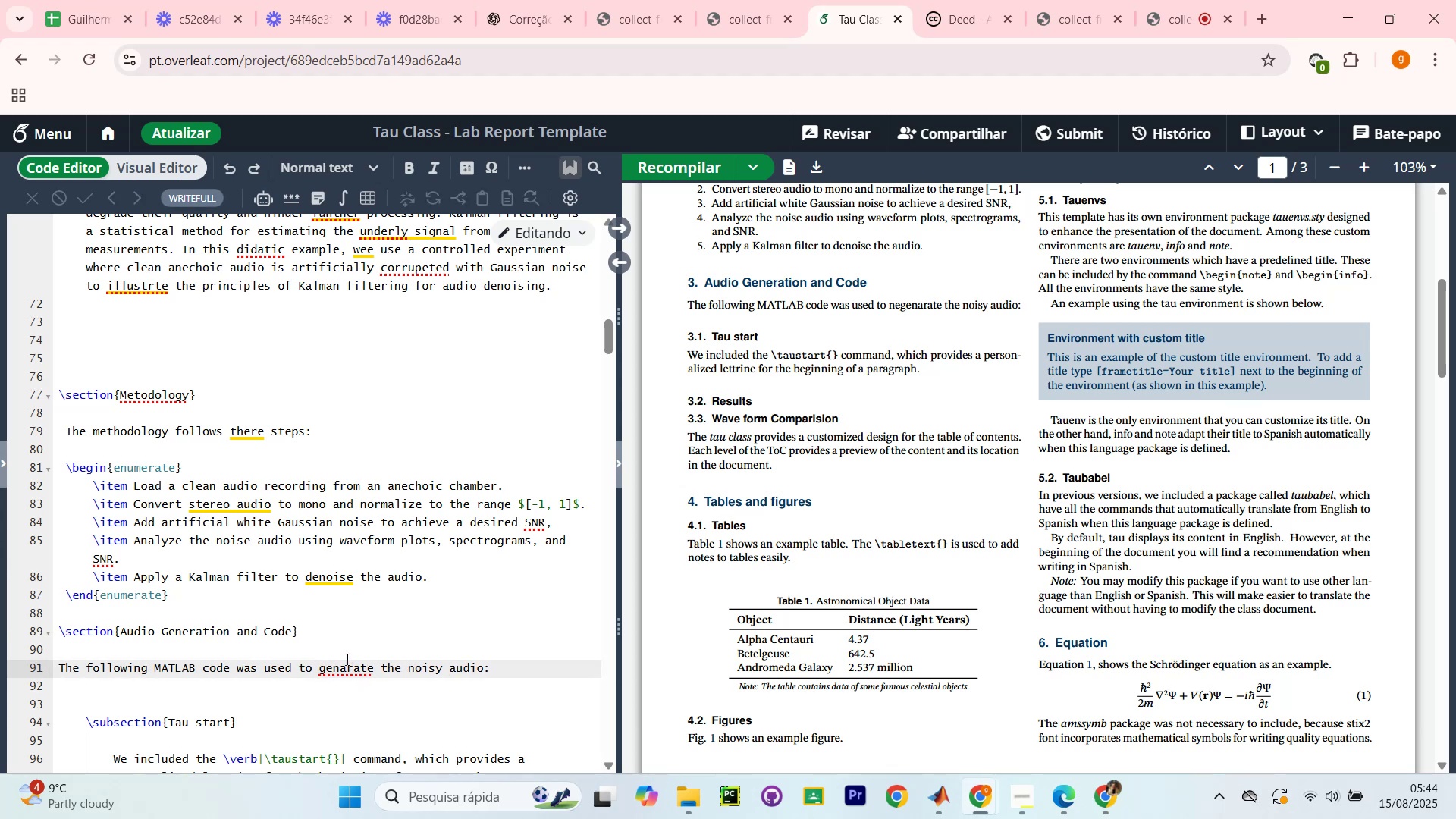 
key(E)
 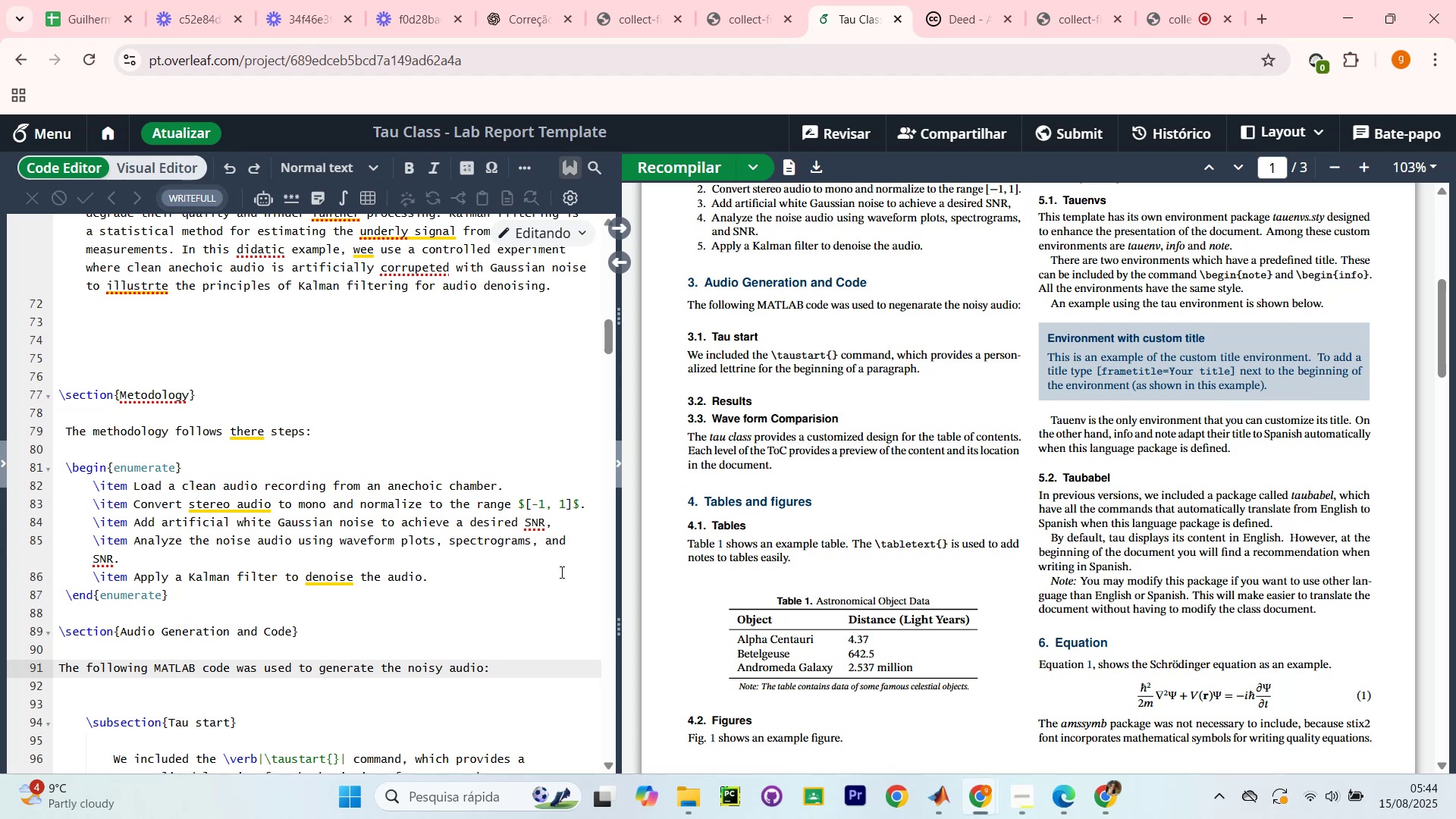 
left_click([541, 673])
 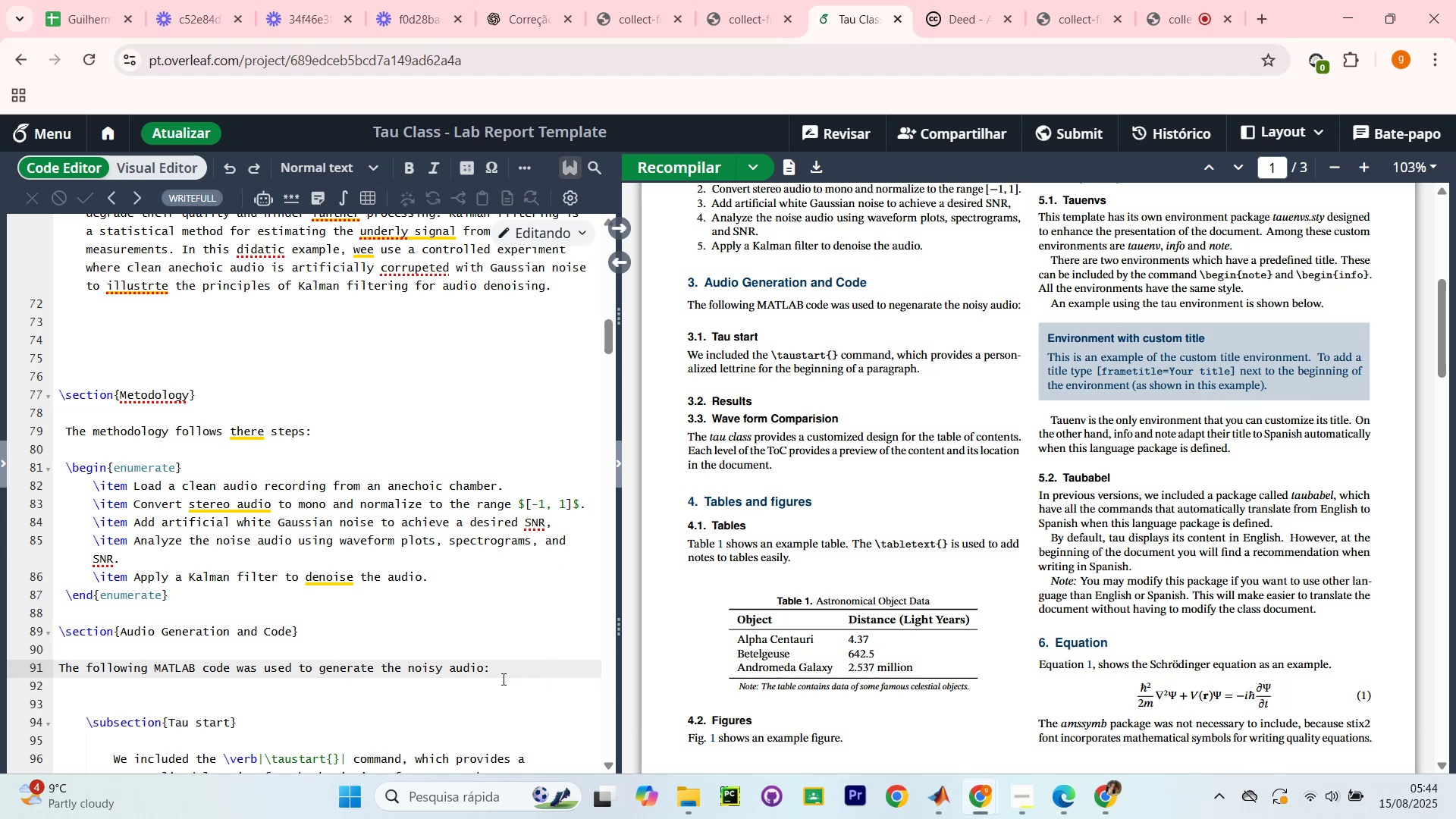 
wait(11.8)
 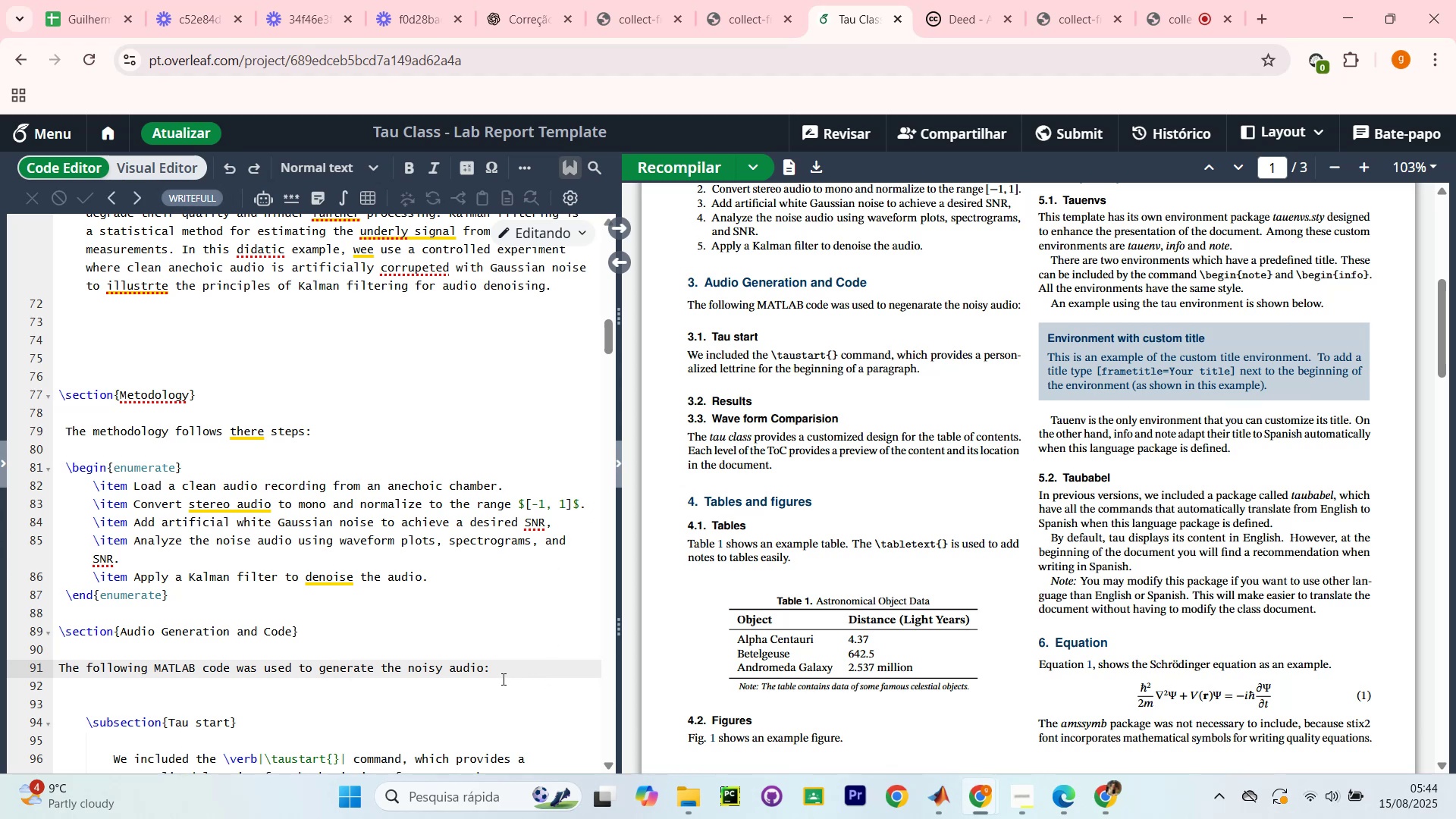 
scroll: coordinate [344, 434], scroll_direction: down, amount: 3.0
 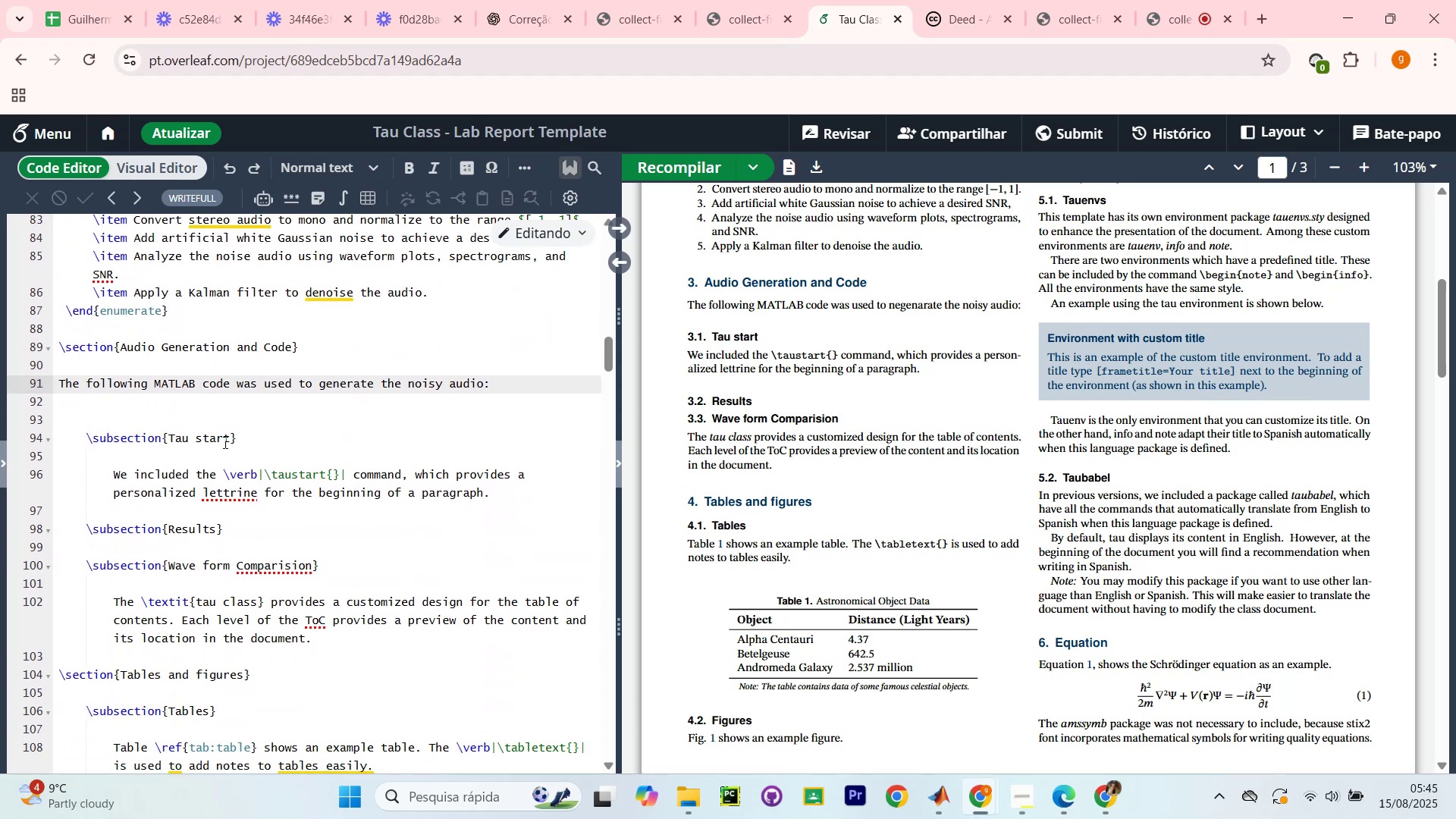 
left_click_drag(start_coordinate=[229, 441], to_coordinate=[168, 438])
 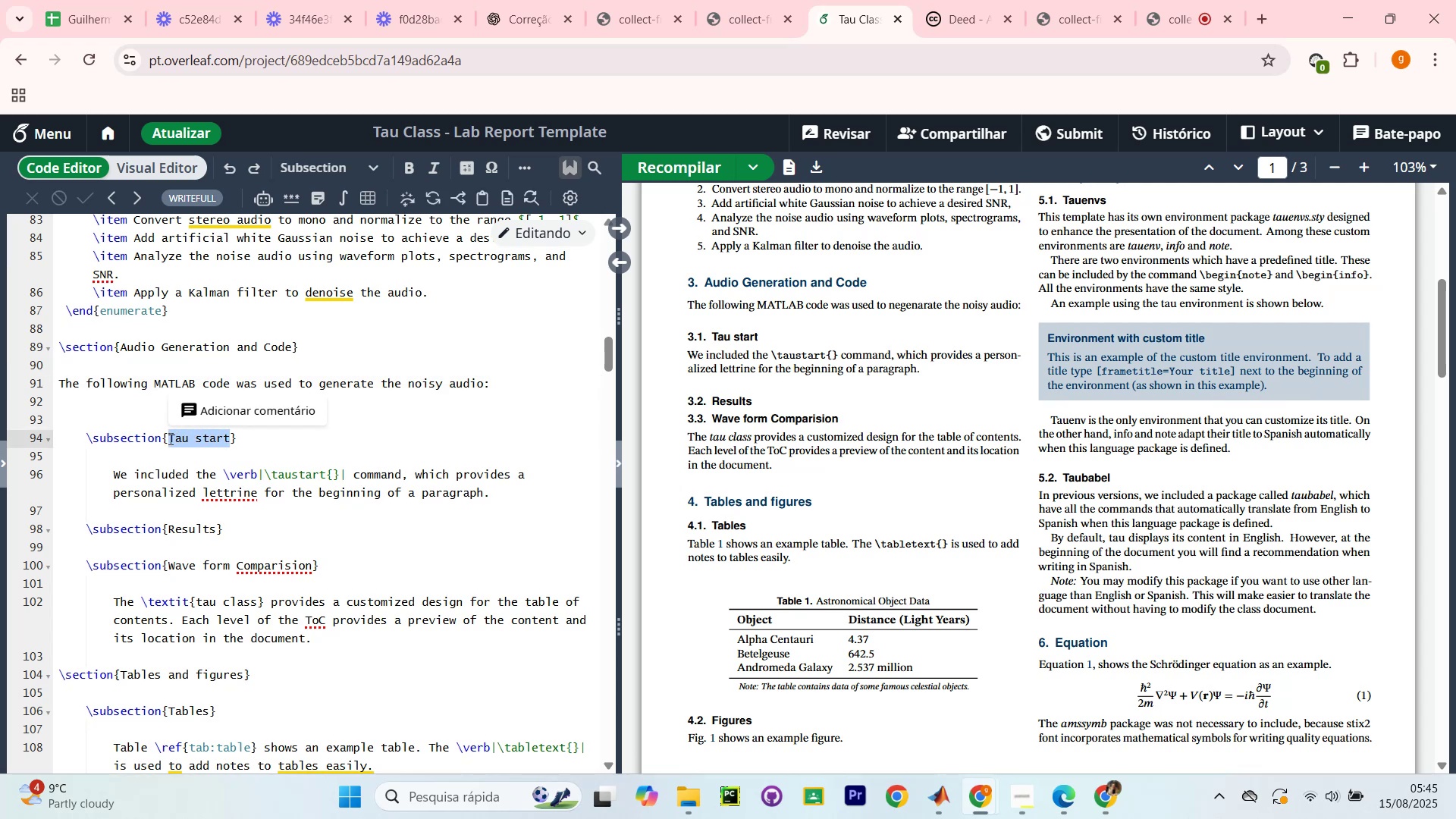 
wait(6.1)
 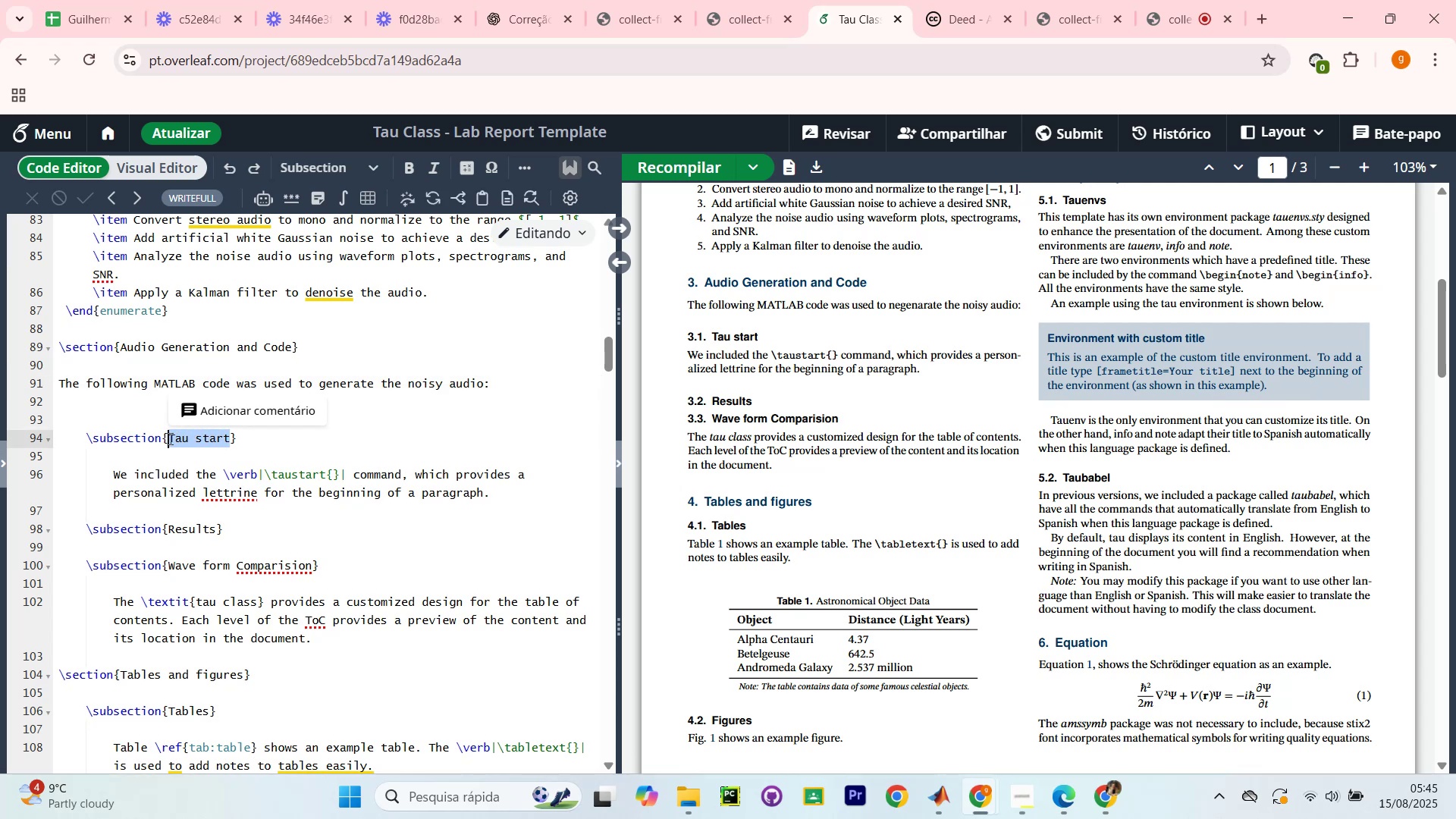 
type(Results)
 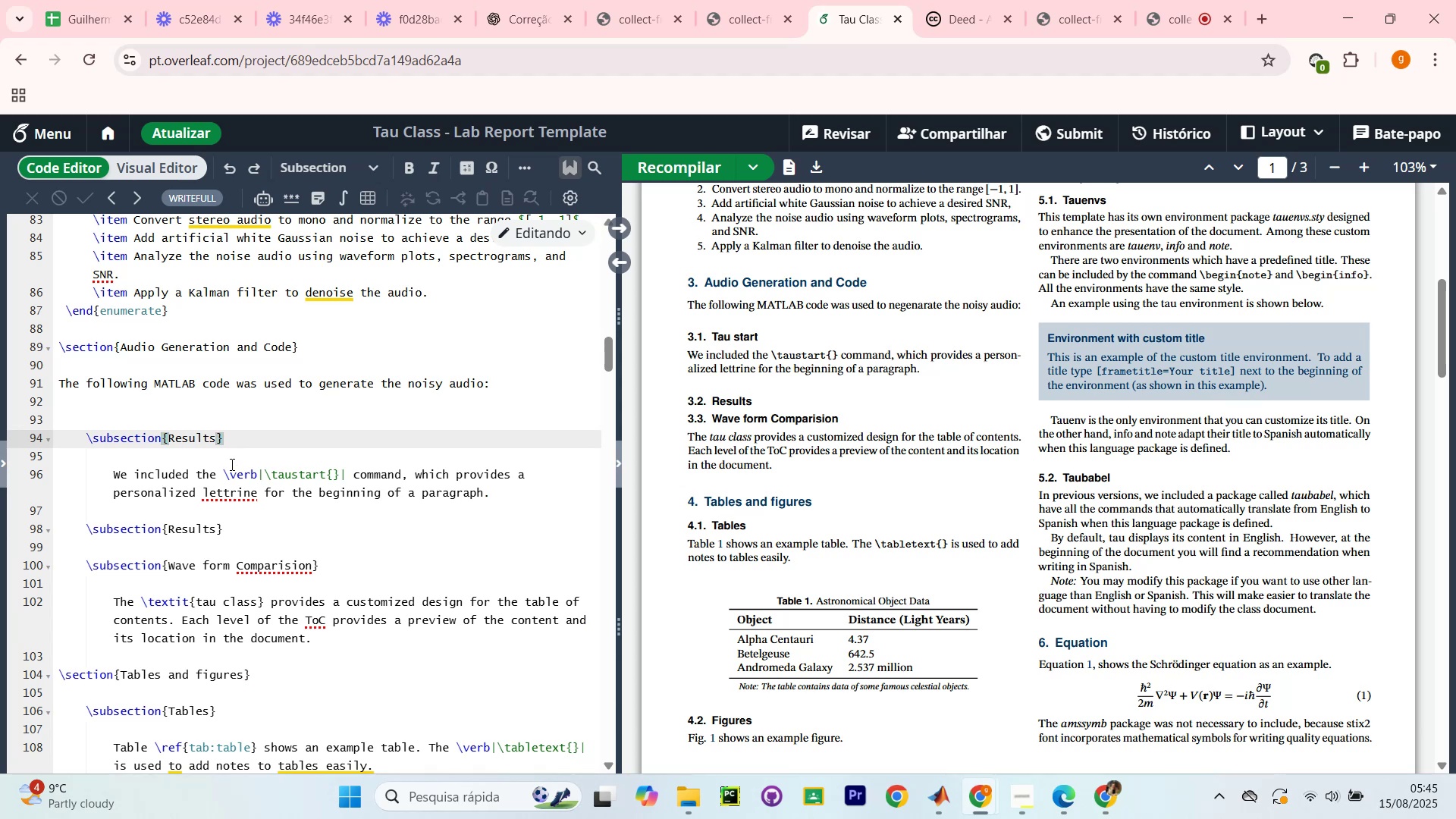 
wait(6.01)
 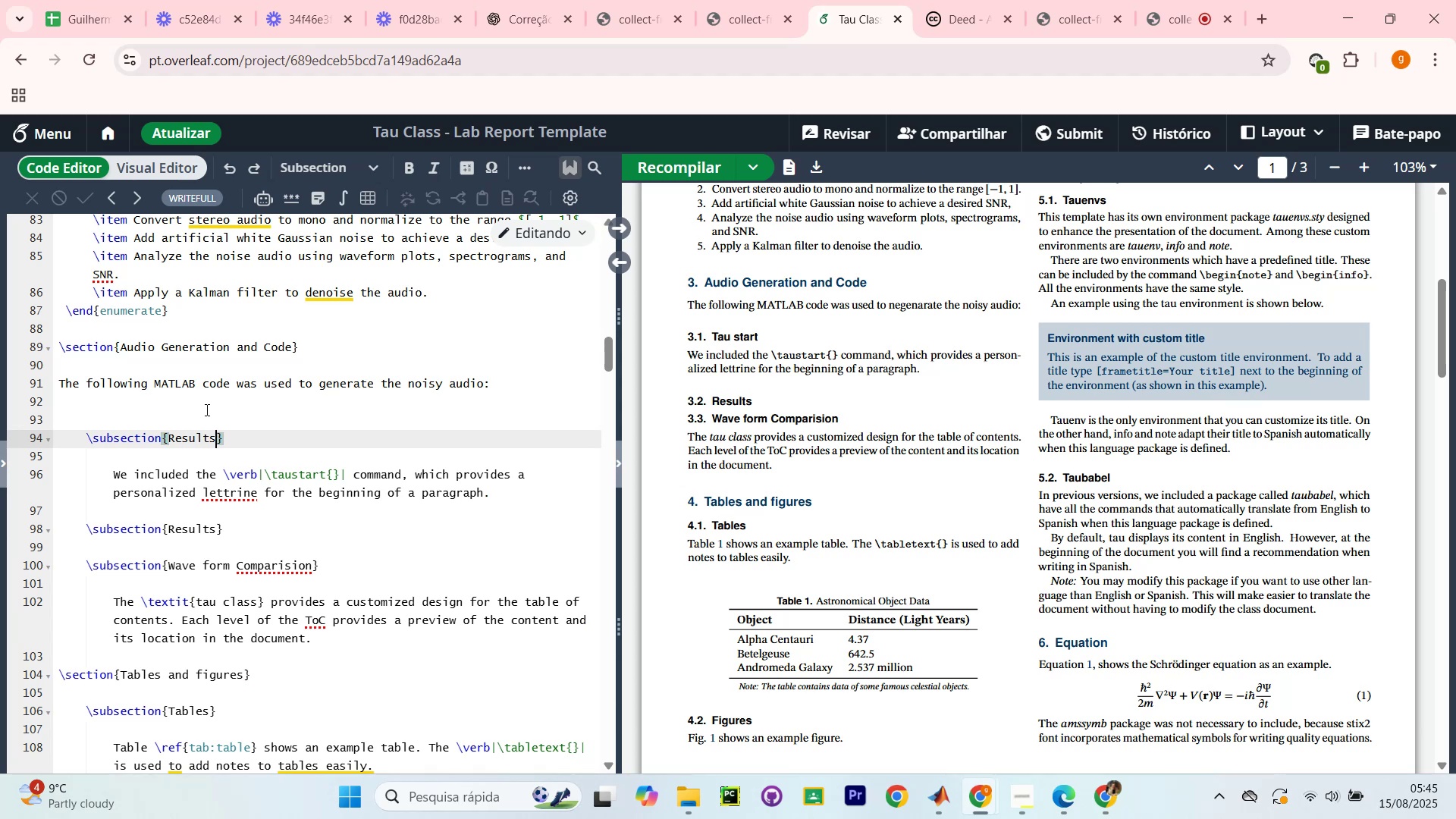 
key(Control+Z)
 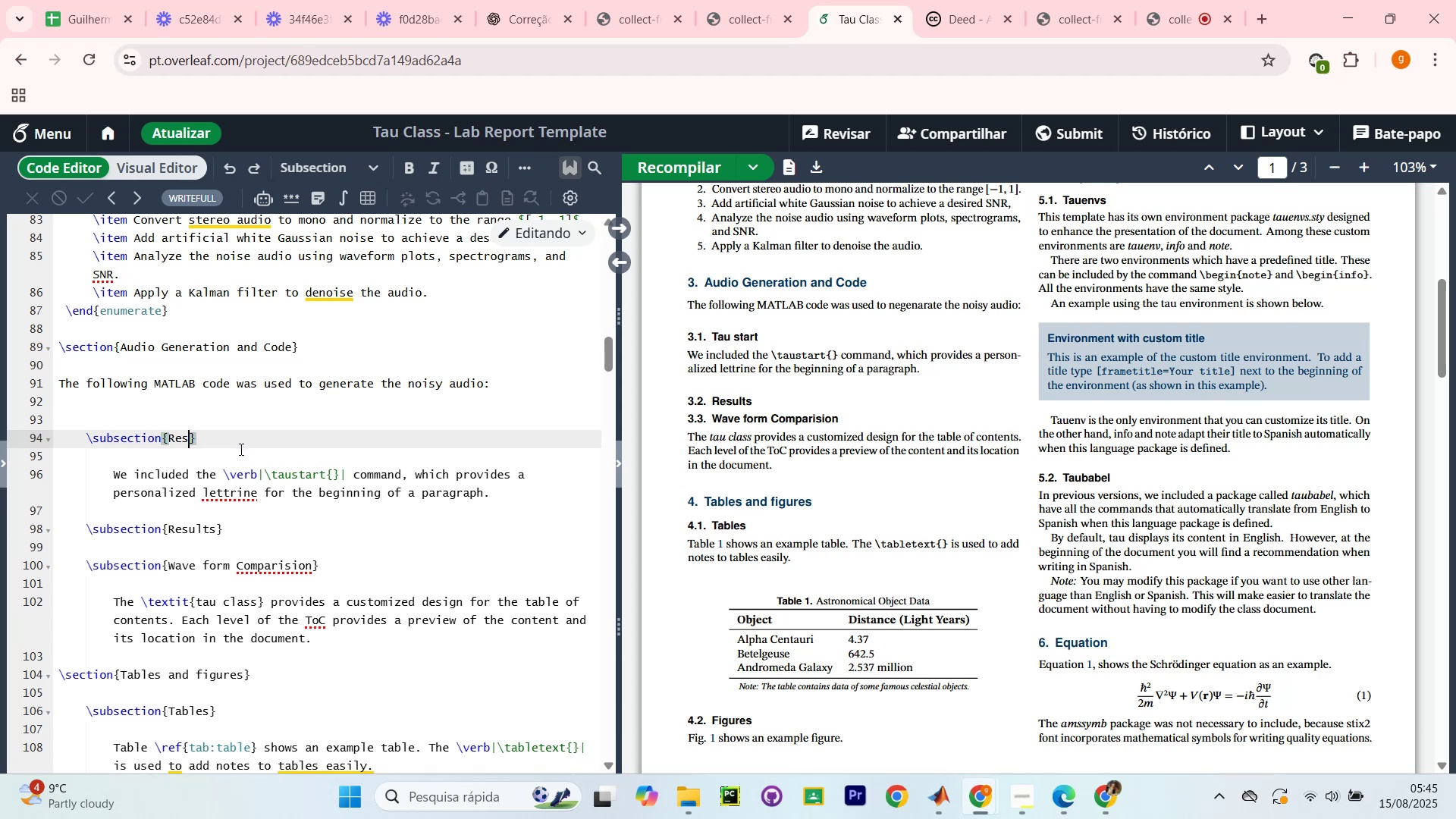 
key(Control+Z)
 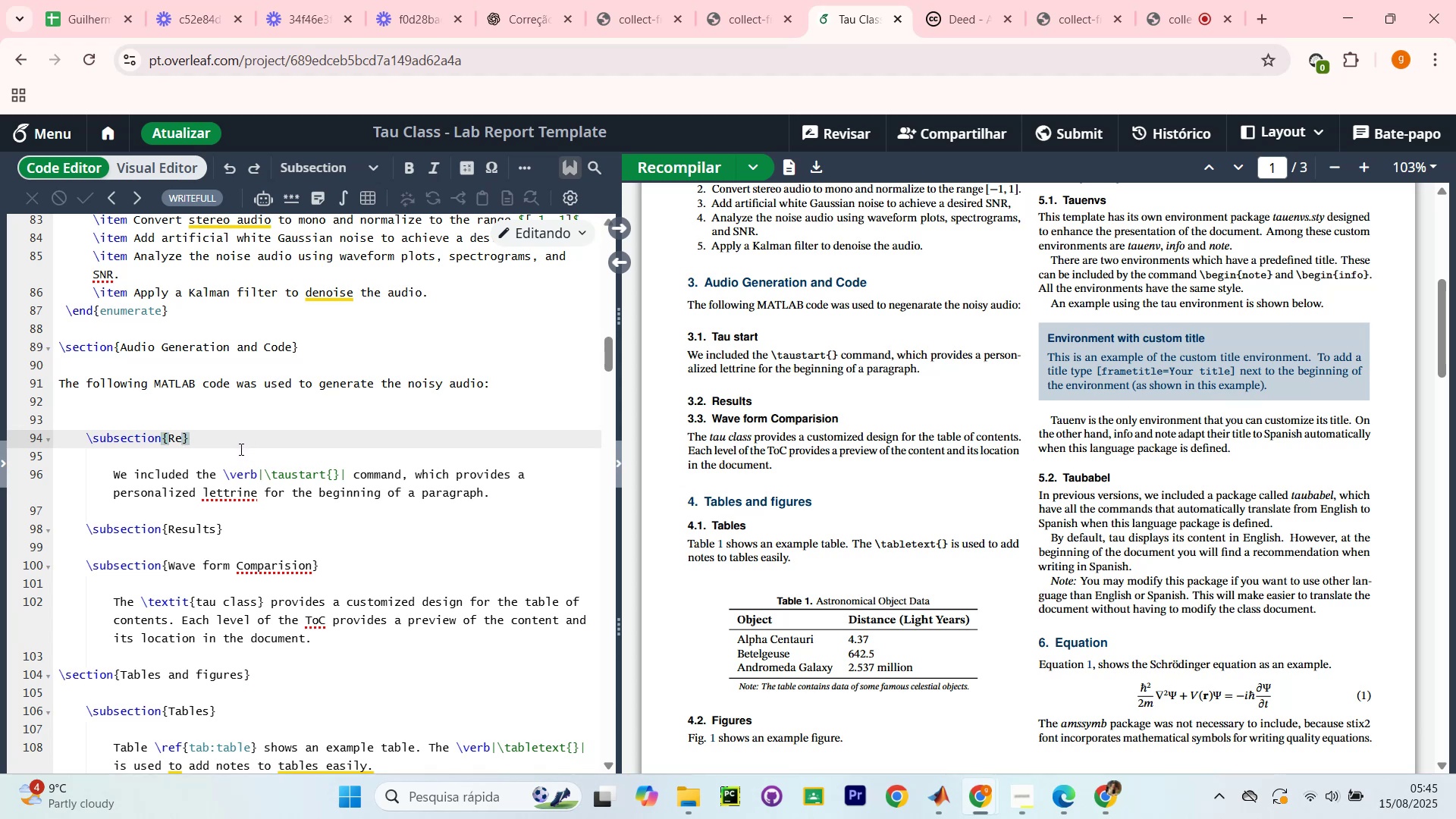 
key(Control+Z)
 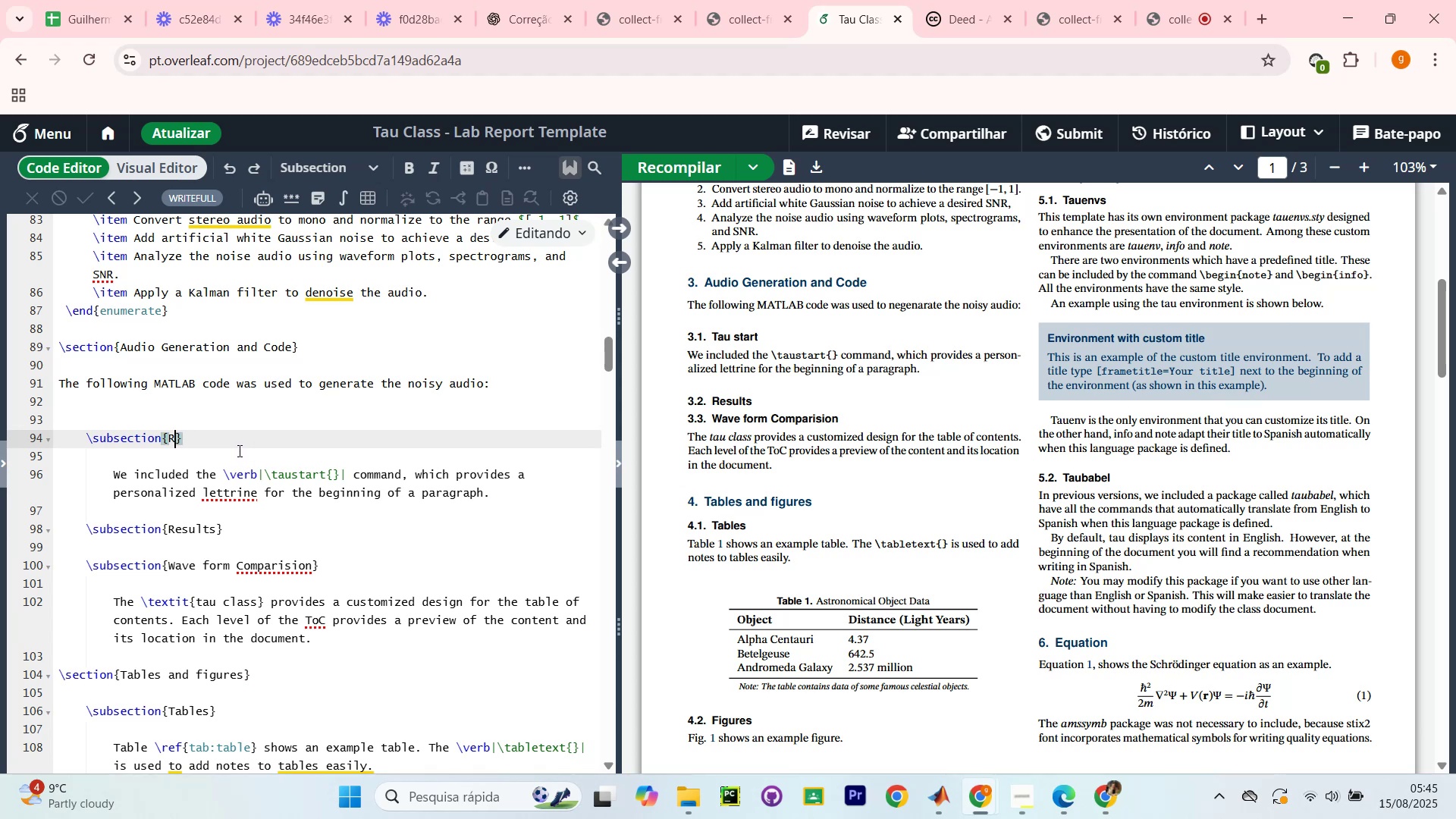 
key(Control+Z)
 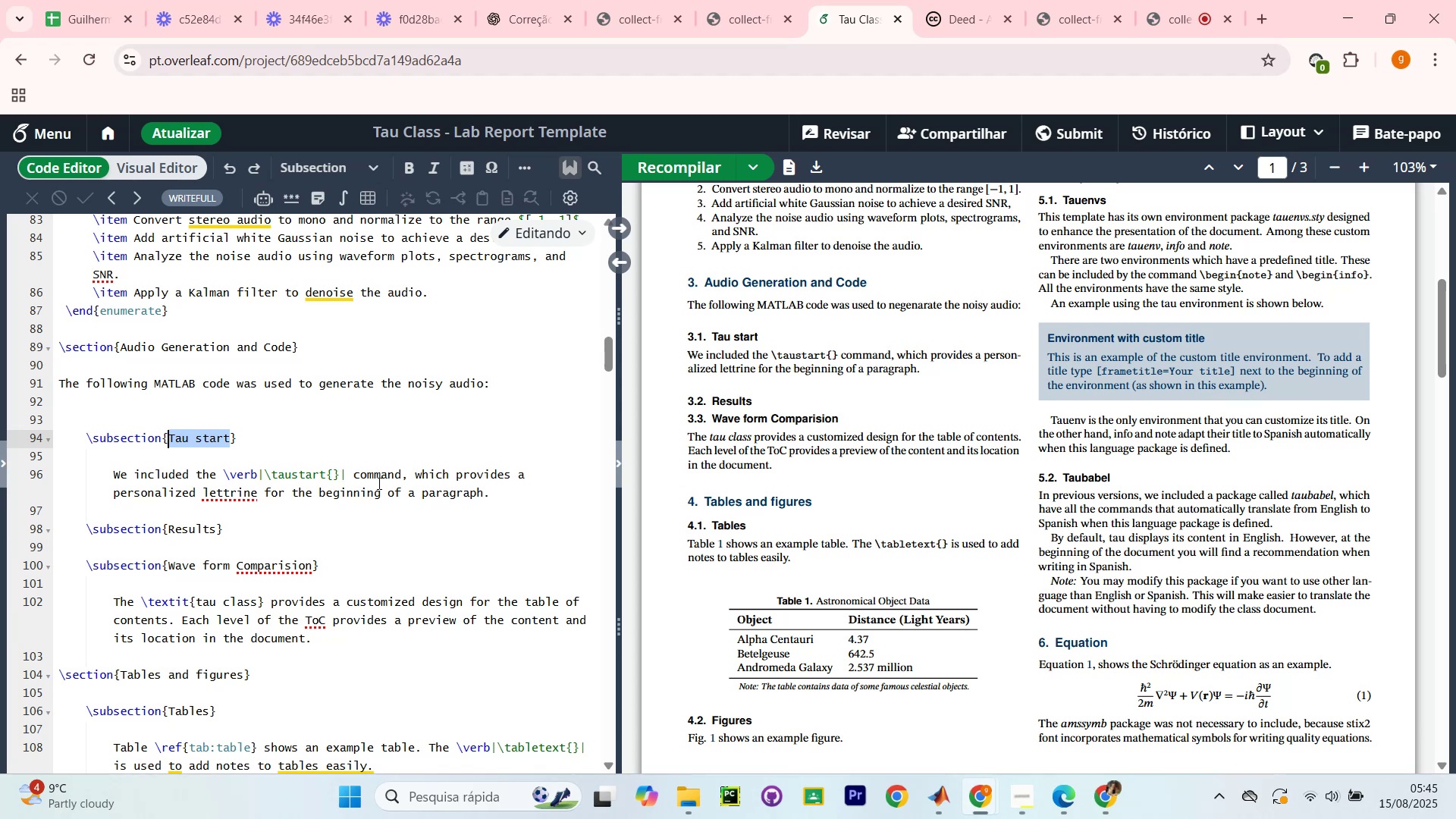 
left_click_drag(start_coordinate=[512, 497], to_coordinate=[81, 441])
 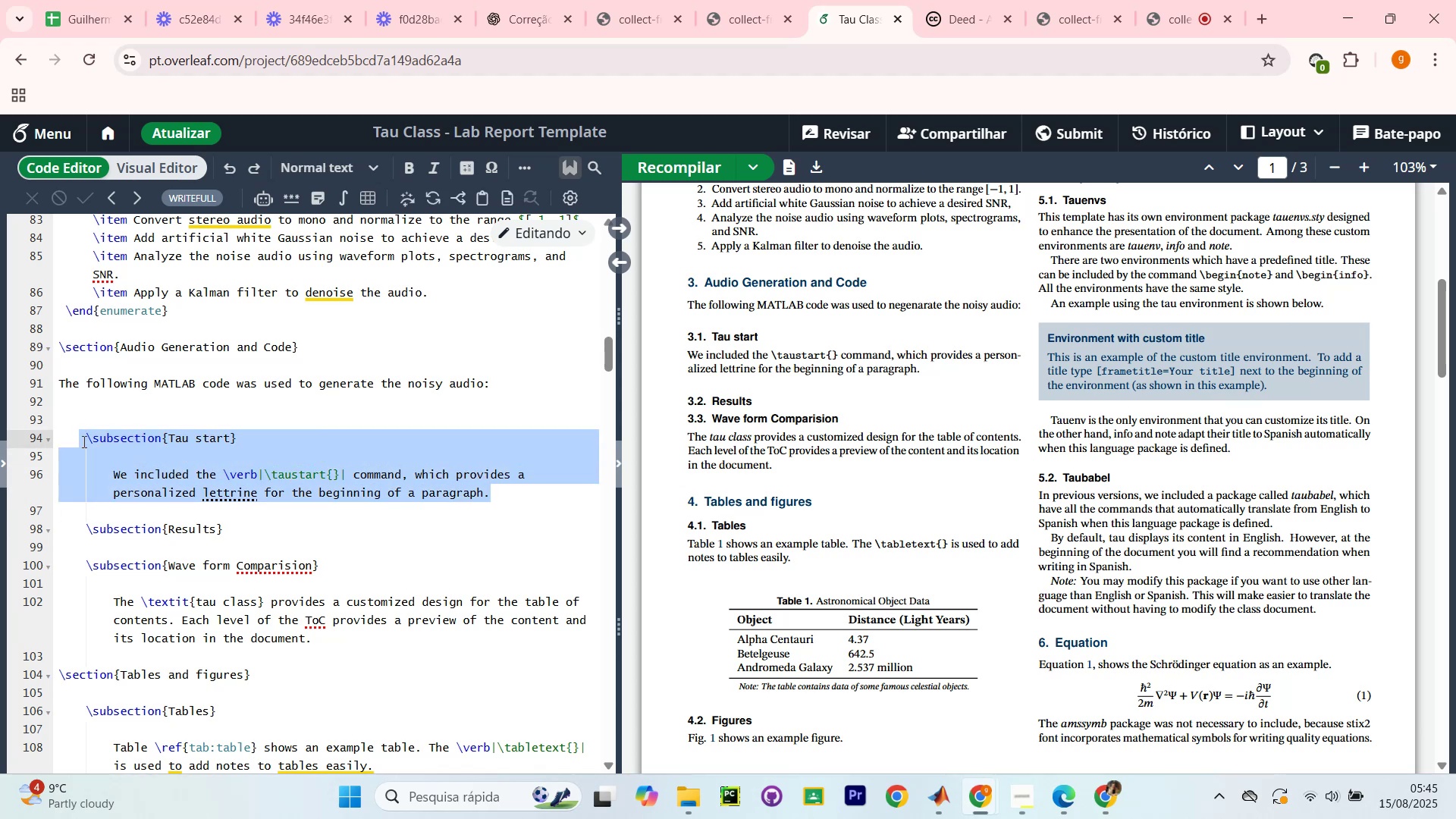 
scroll: coordinate [100, 460], scroll_direction: down, amount: 3.0
 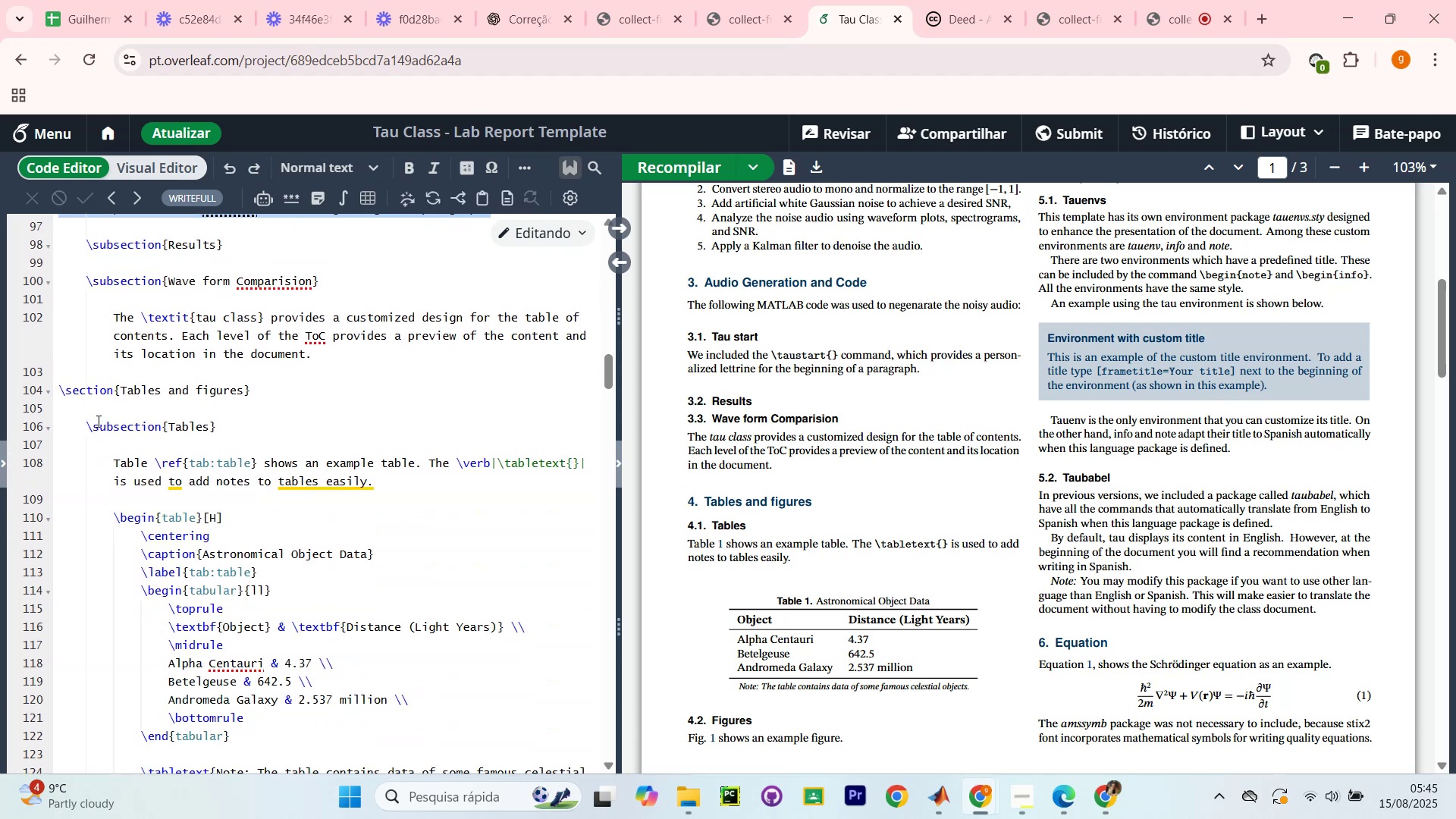 
scroll: coordinate [124, 412], scroll_direction: up, amount: 2.0
 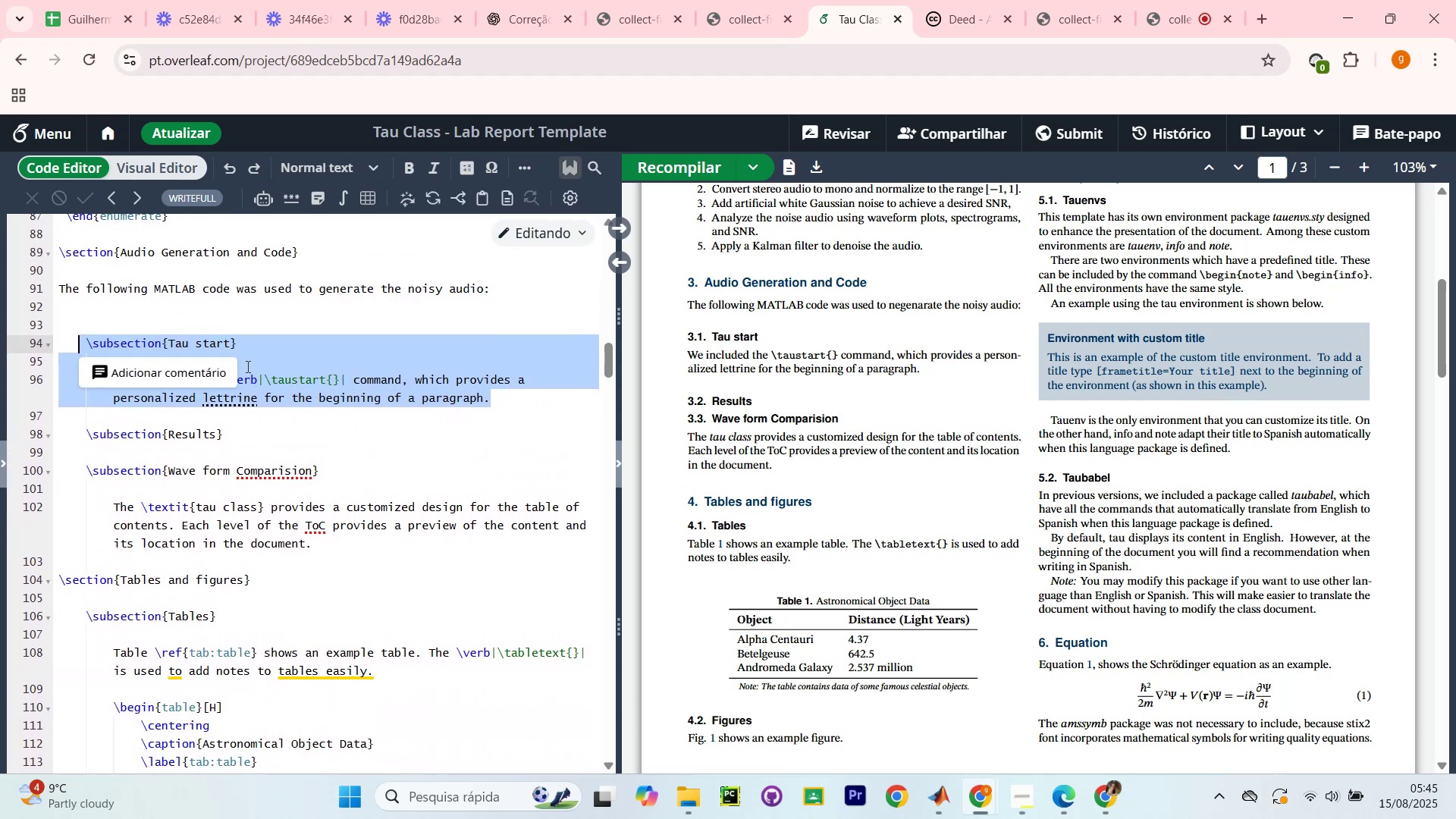 
left_click([261, 352])
 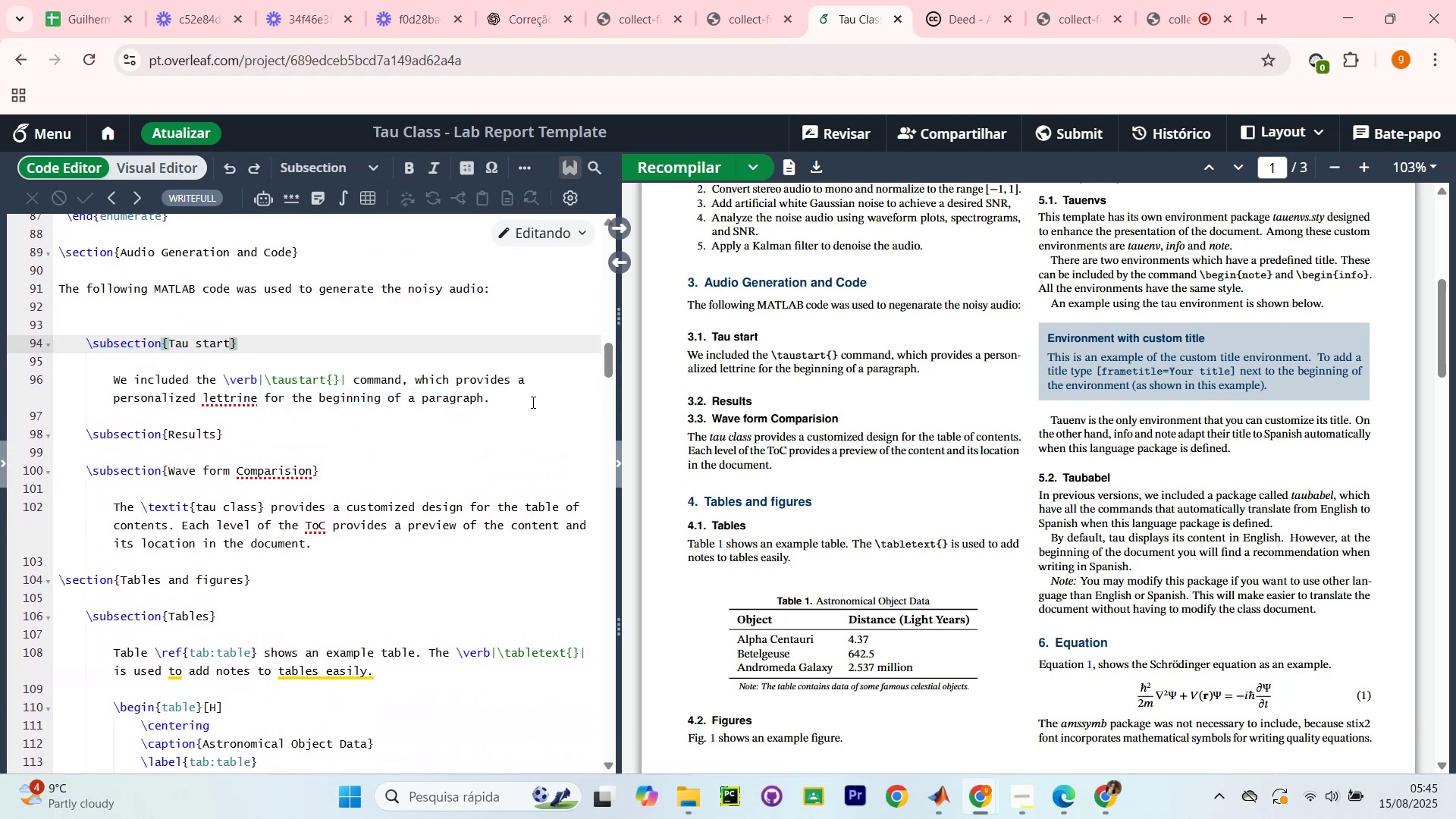 
scroll: coordinate [296, 364], scroll_direction: up, amount: 2.0
 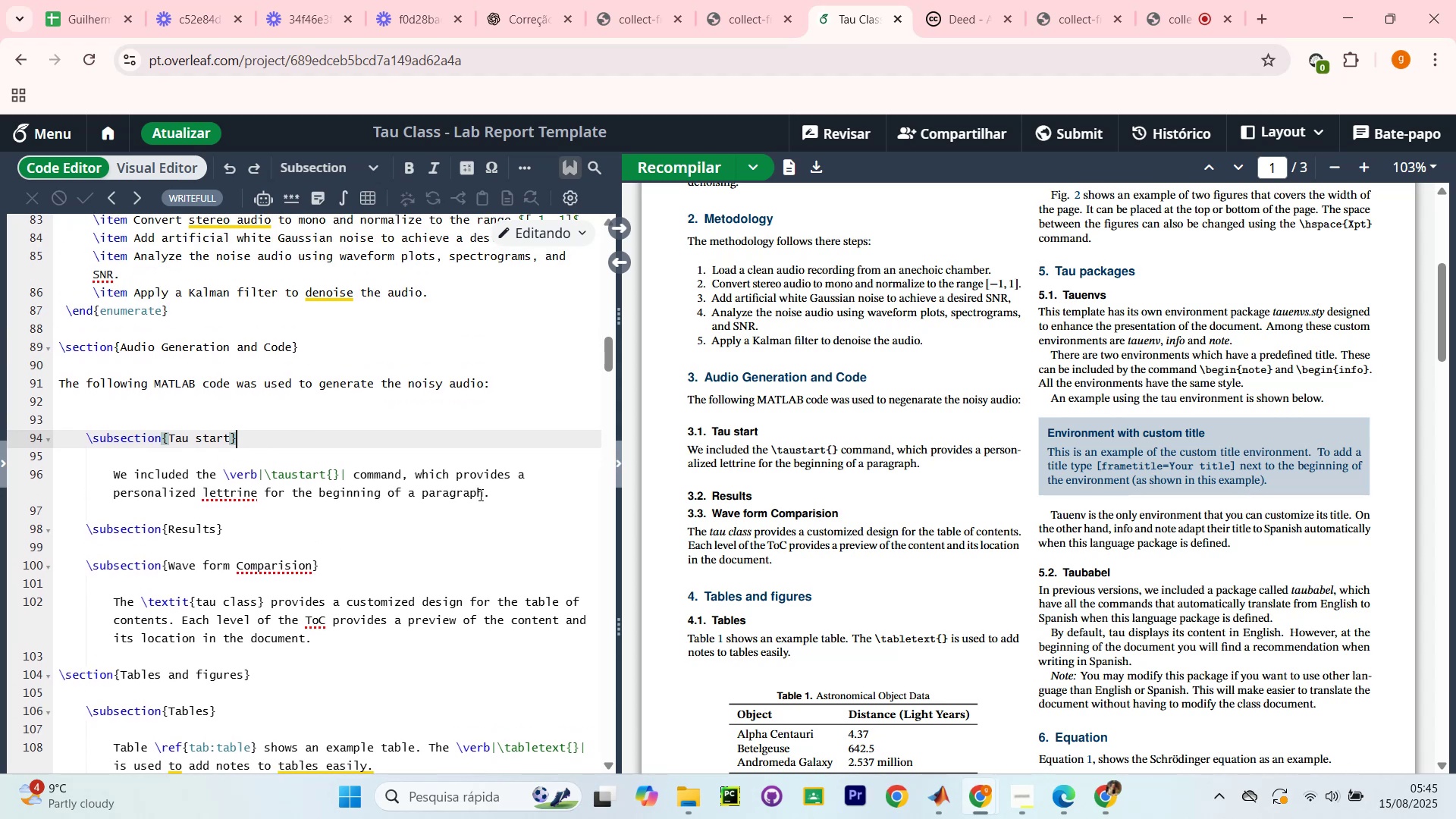 
left_click_drag(start_coordinate=[473, 510], to_coordinate=[77, 431])
 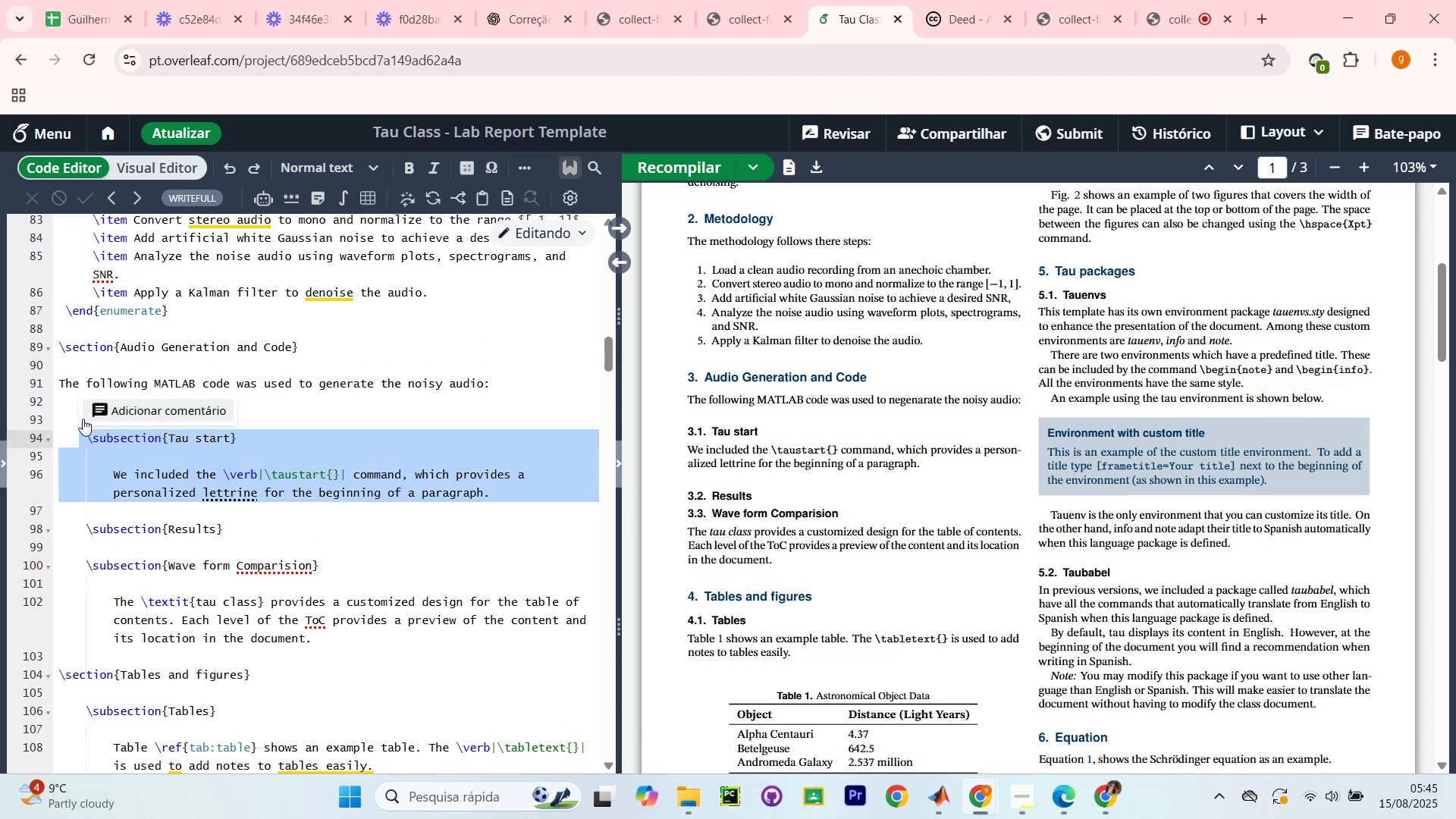 
key(Backspace)
 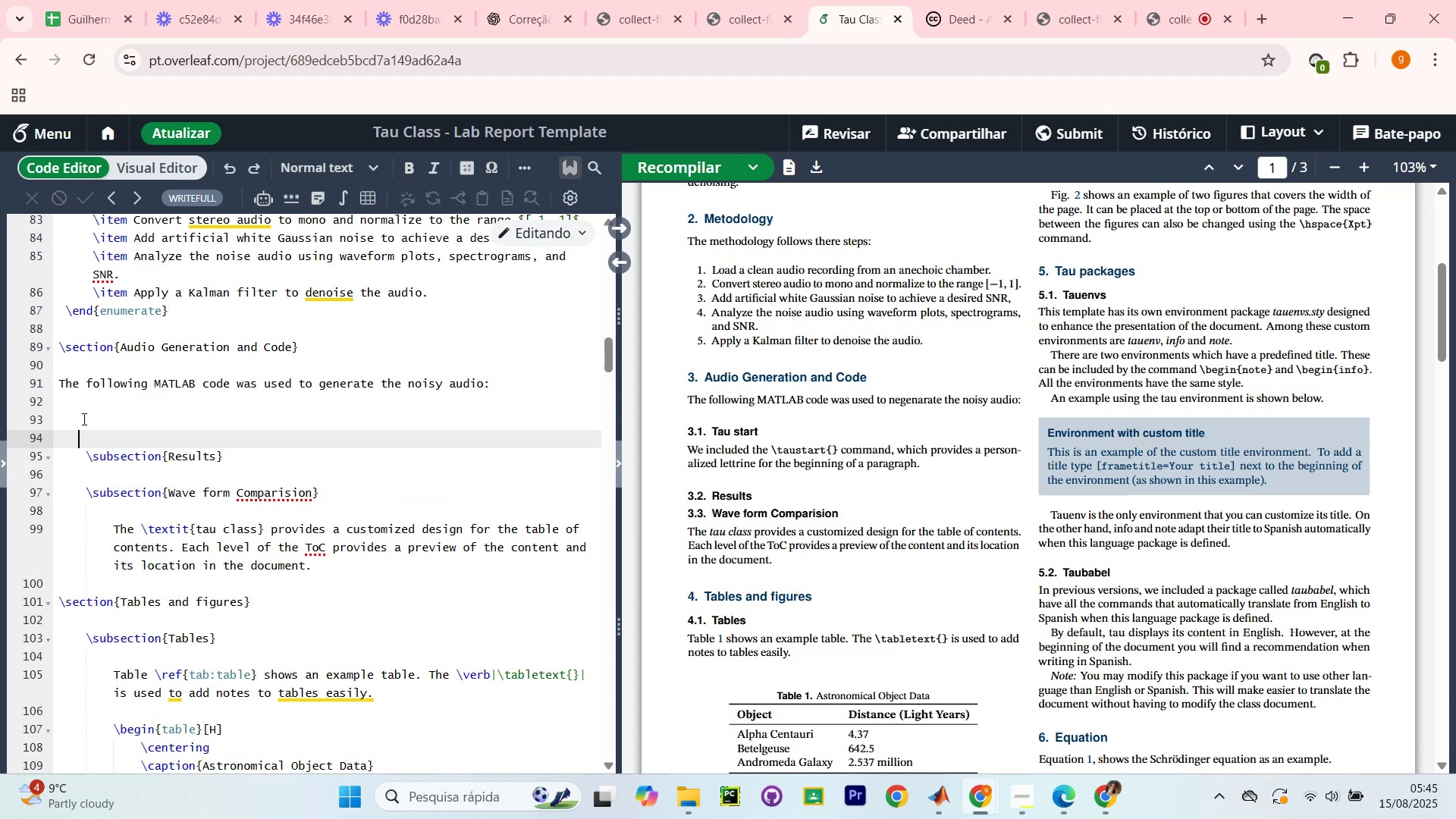 
key(Backspace)
 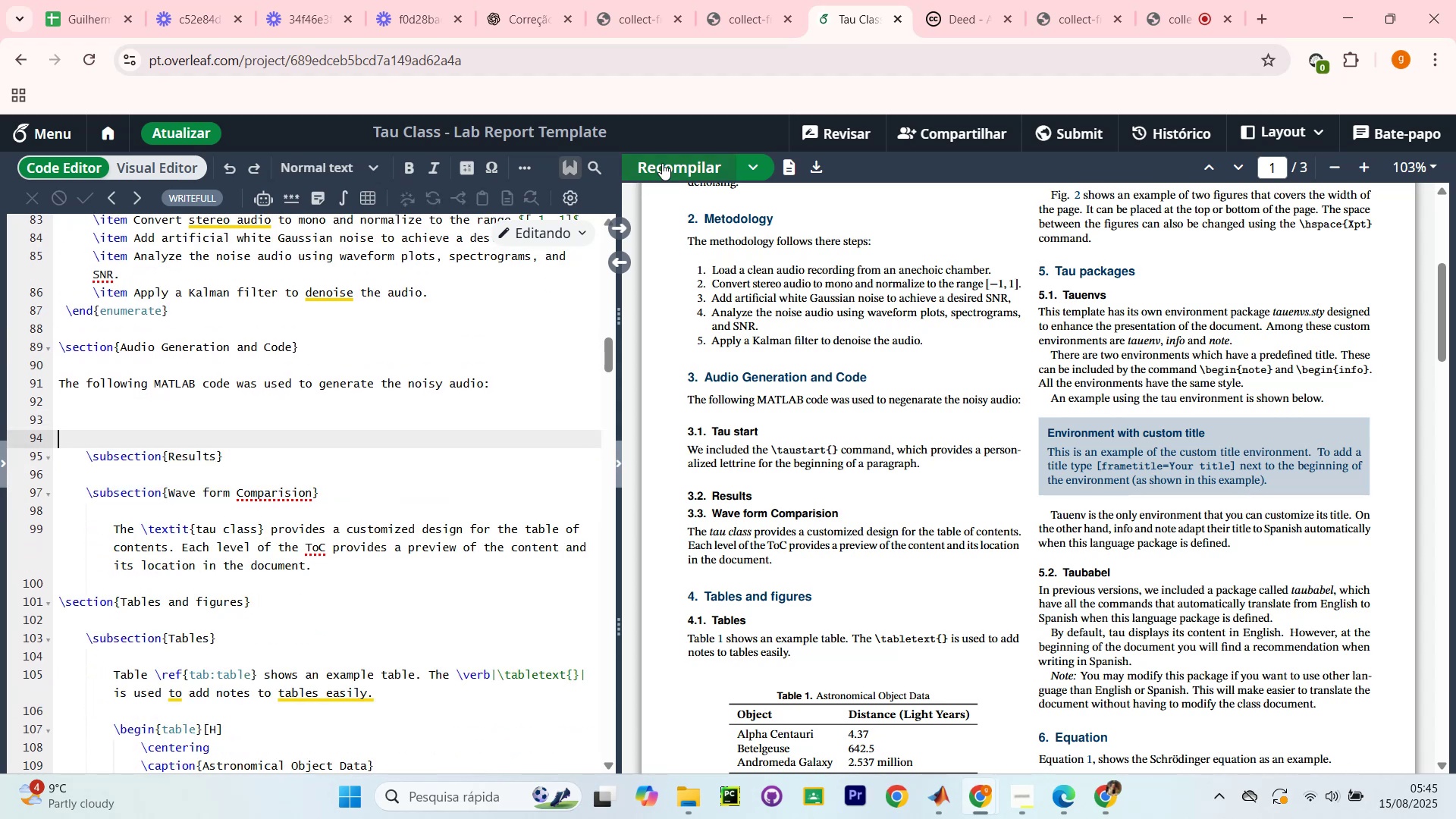 
left_click([681, 162])
 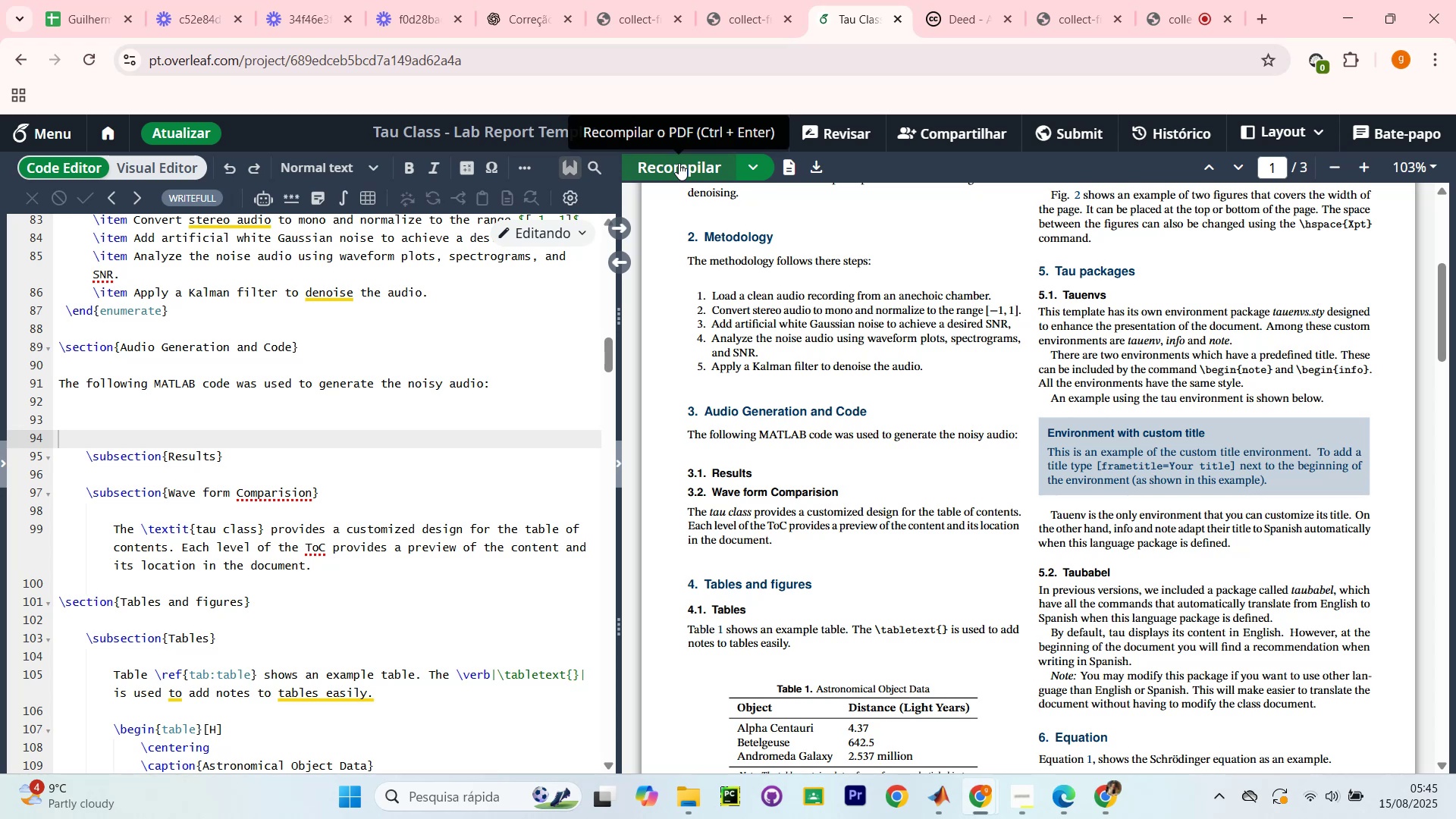 
wait(17.8)
 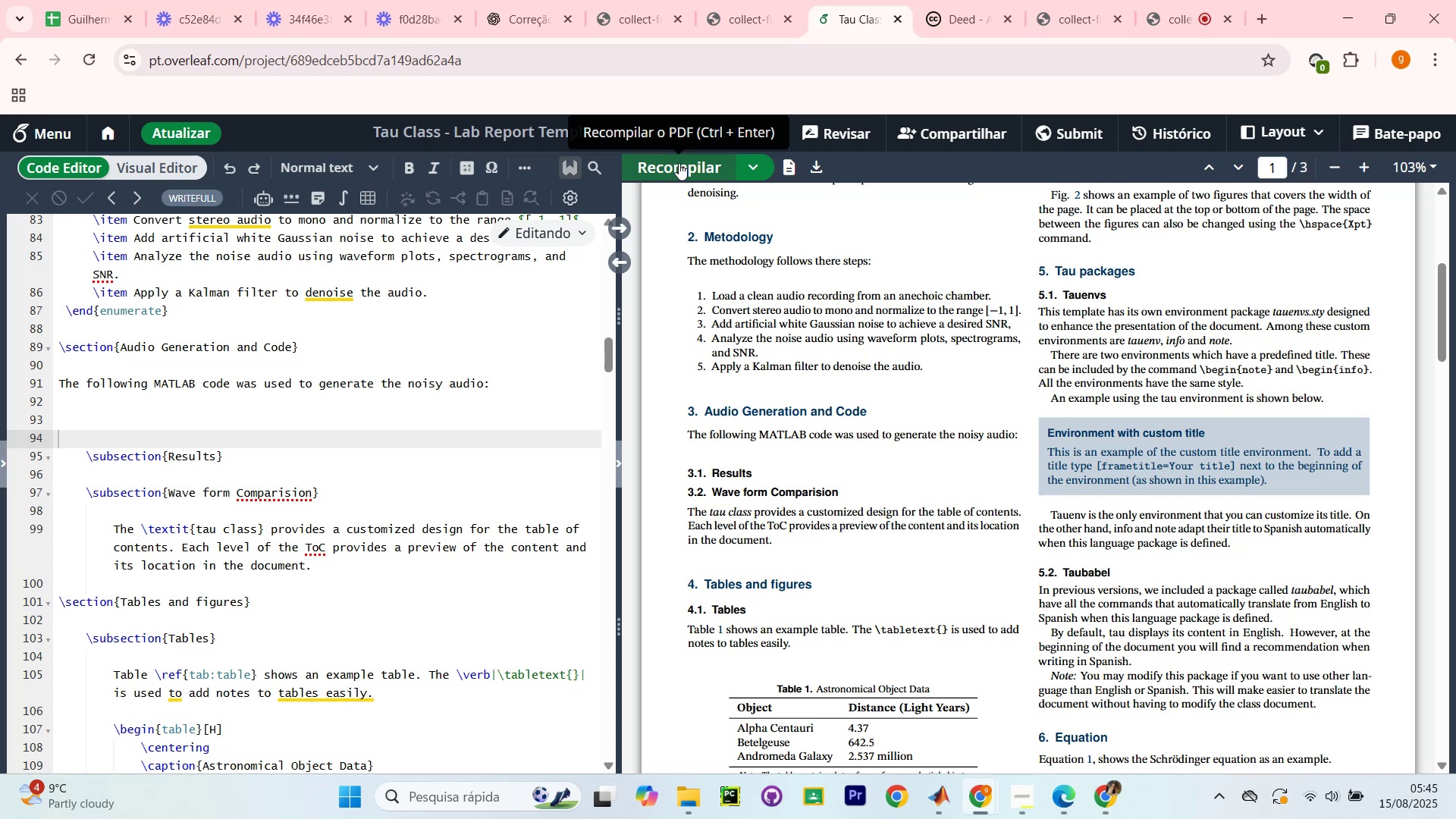 
scroll: coordinate [846, 378], scroll_direction: down, amount: 1.0
 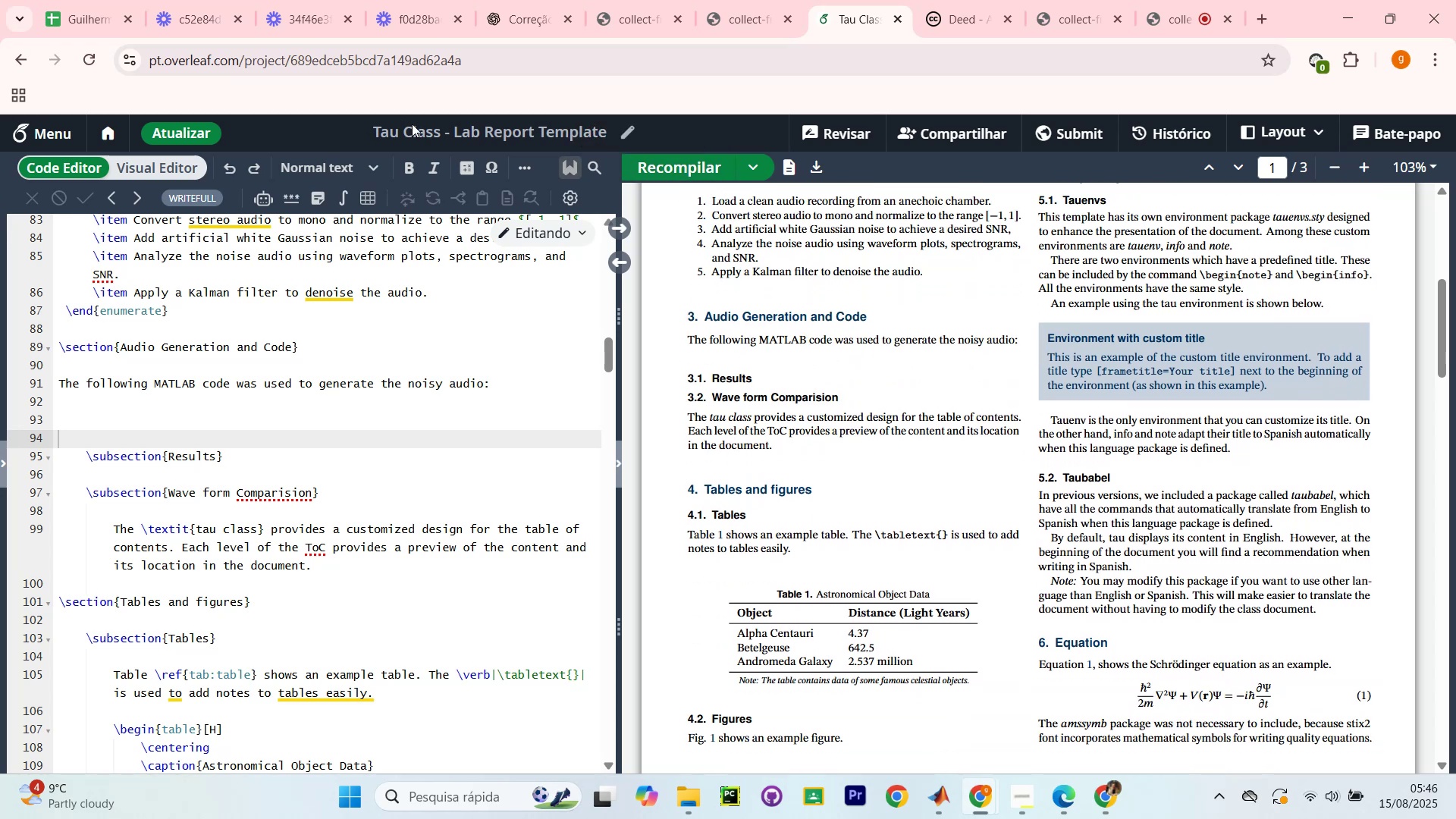 
wait(5.26)
 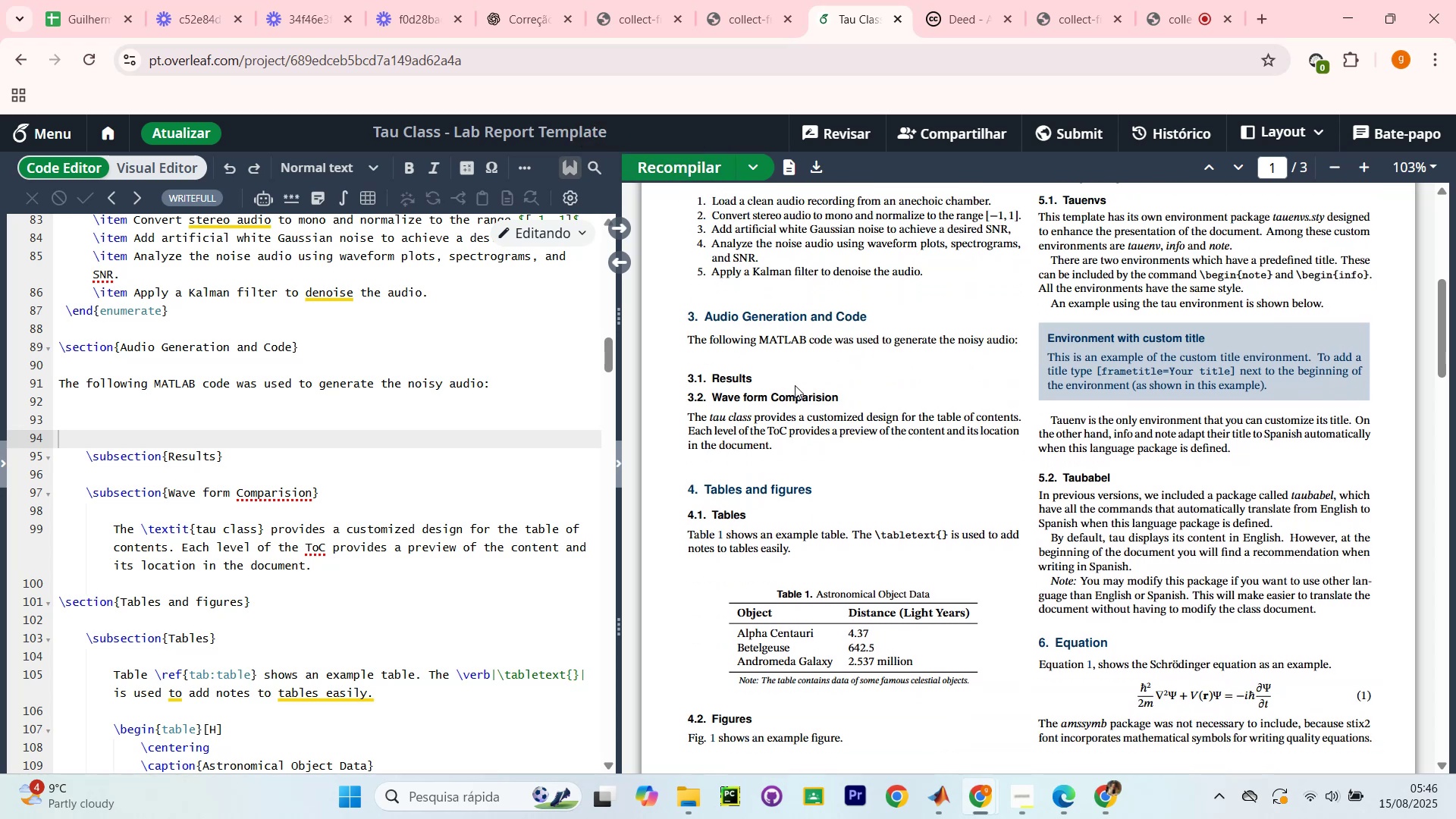 
scroll: coordinate [930, 363], scroll_direction: down, amount: 1.0
 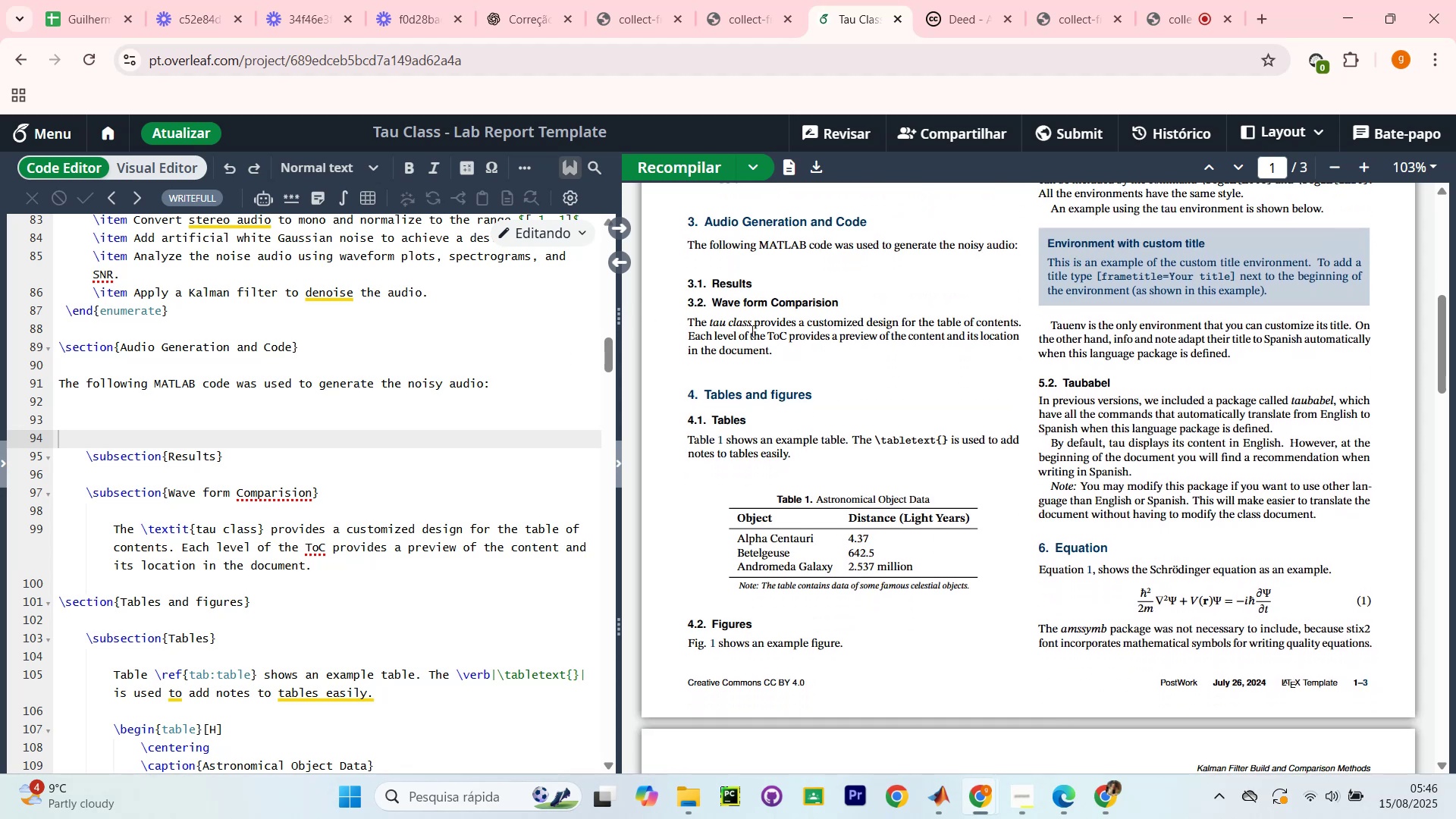 
scroll: coordinate [431, 391], scroll_direction: up, amount: 1.0
 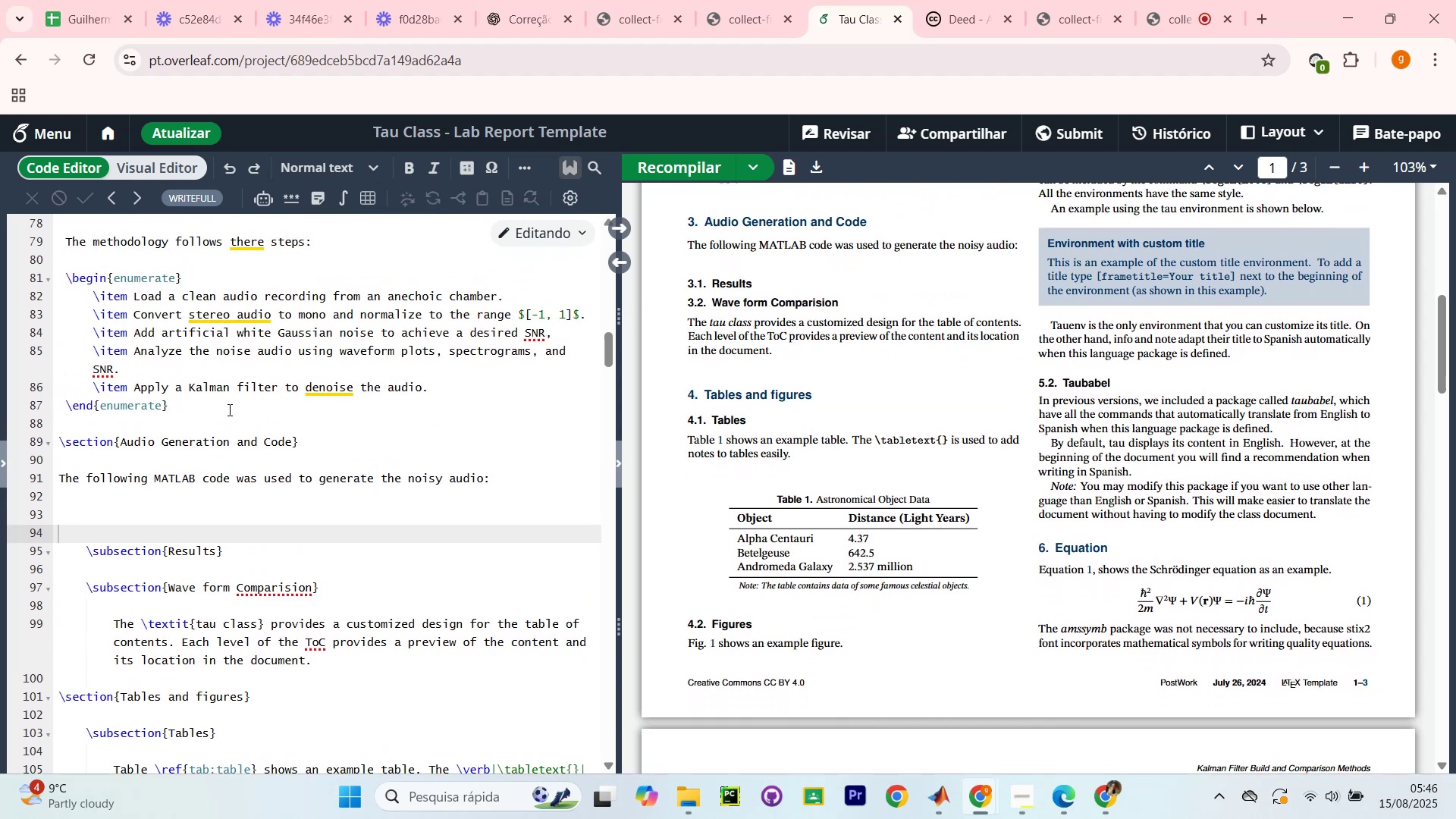 
left_click([212, 397])
 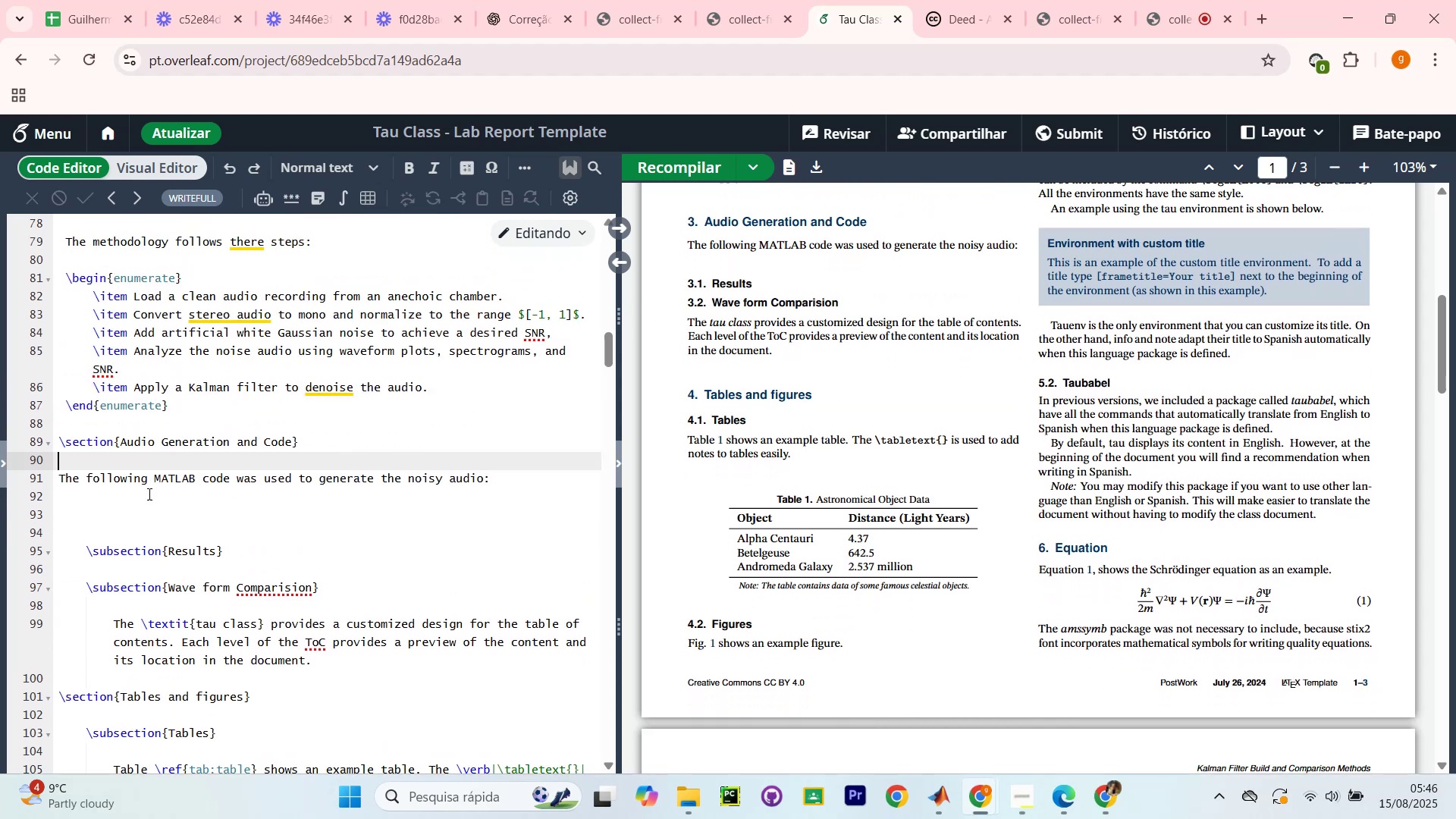 
left_click([129, 483])
 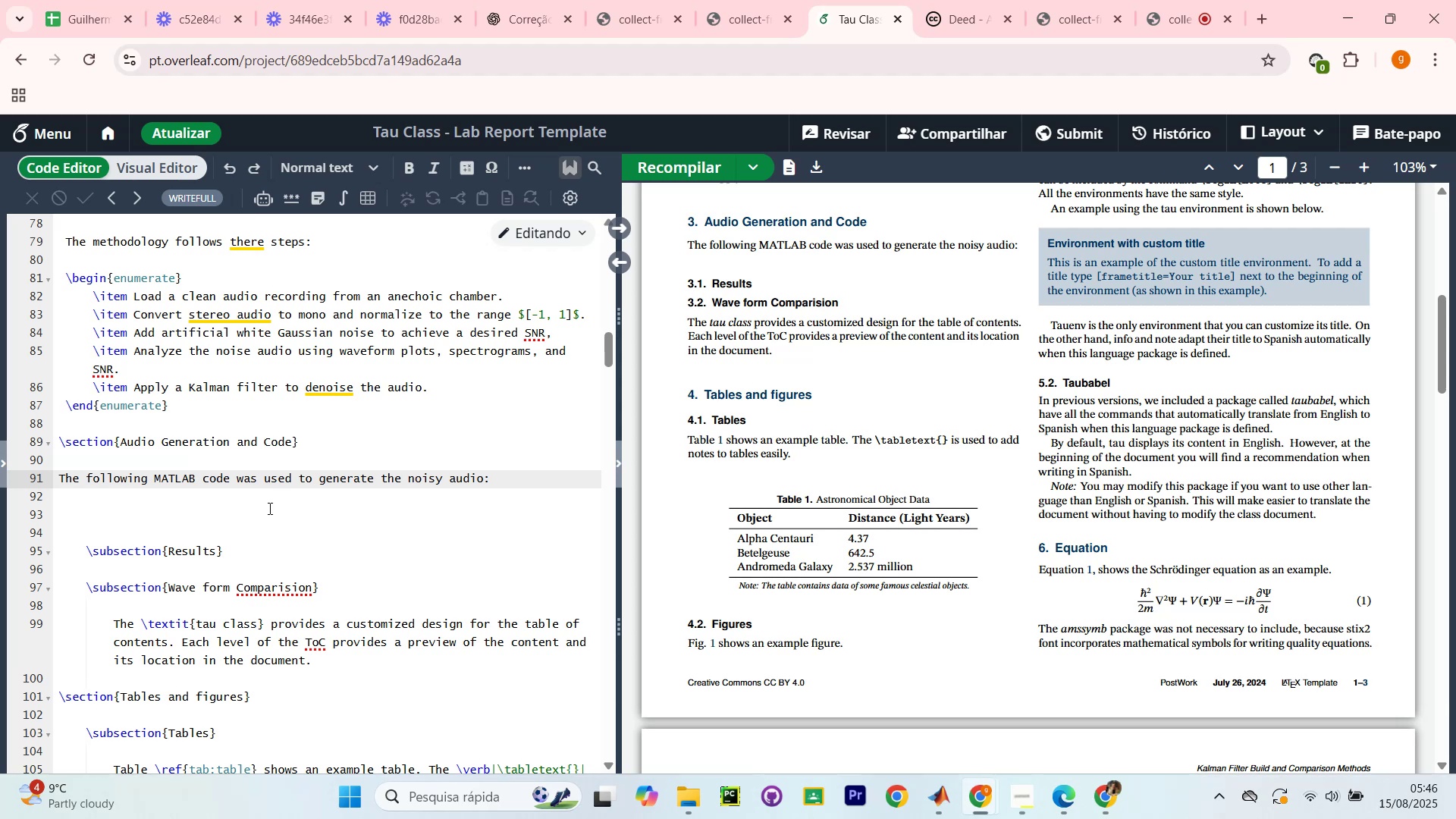 
wait(10.86)
 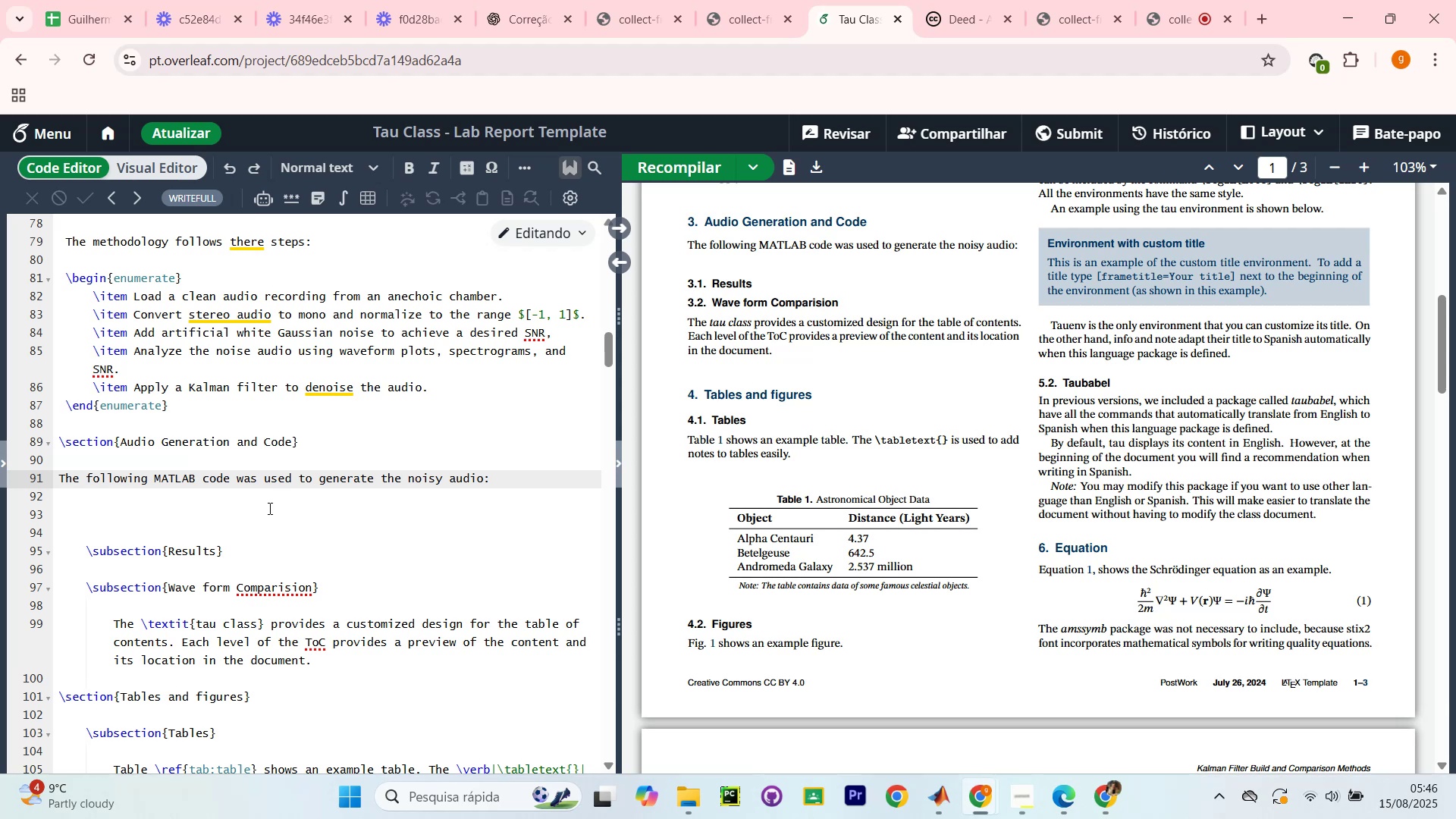 
left_click([534, 475])
 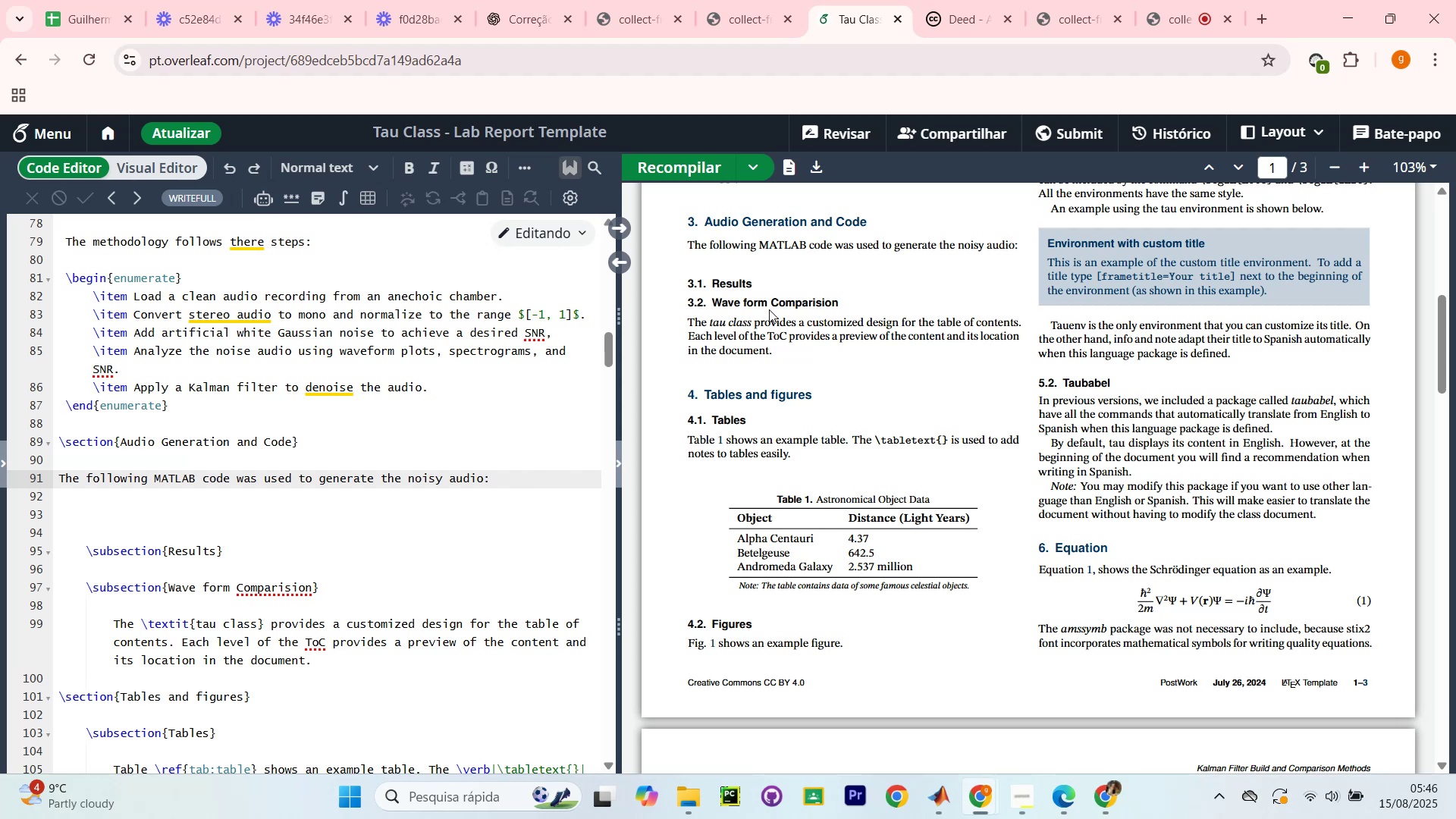 
wait(9.72)
 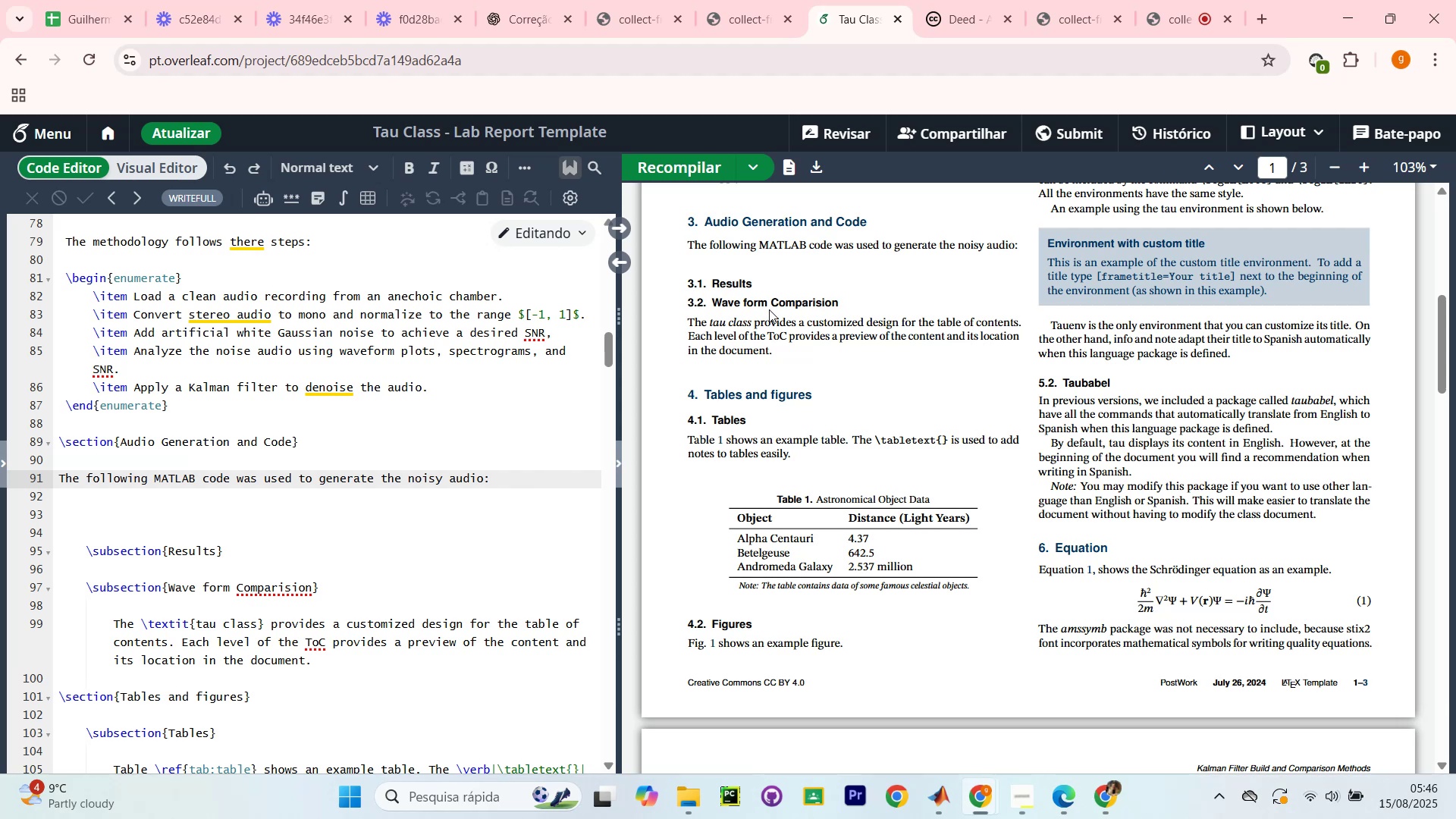 
scroll: coordinate [139, 446], scroll_direction: down, amount: 1.0
 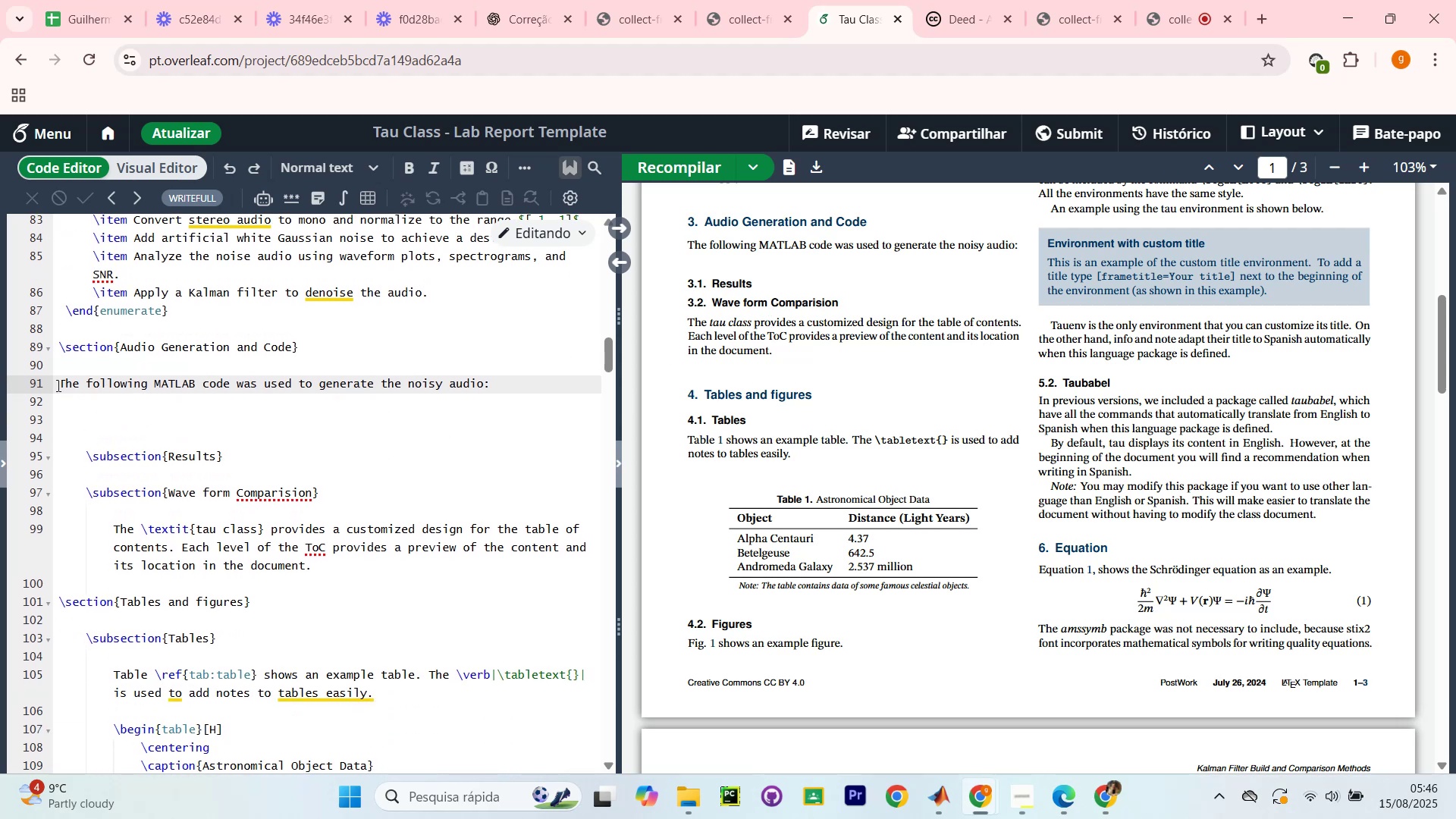 
mouse_move([0, 458])
 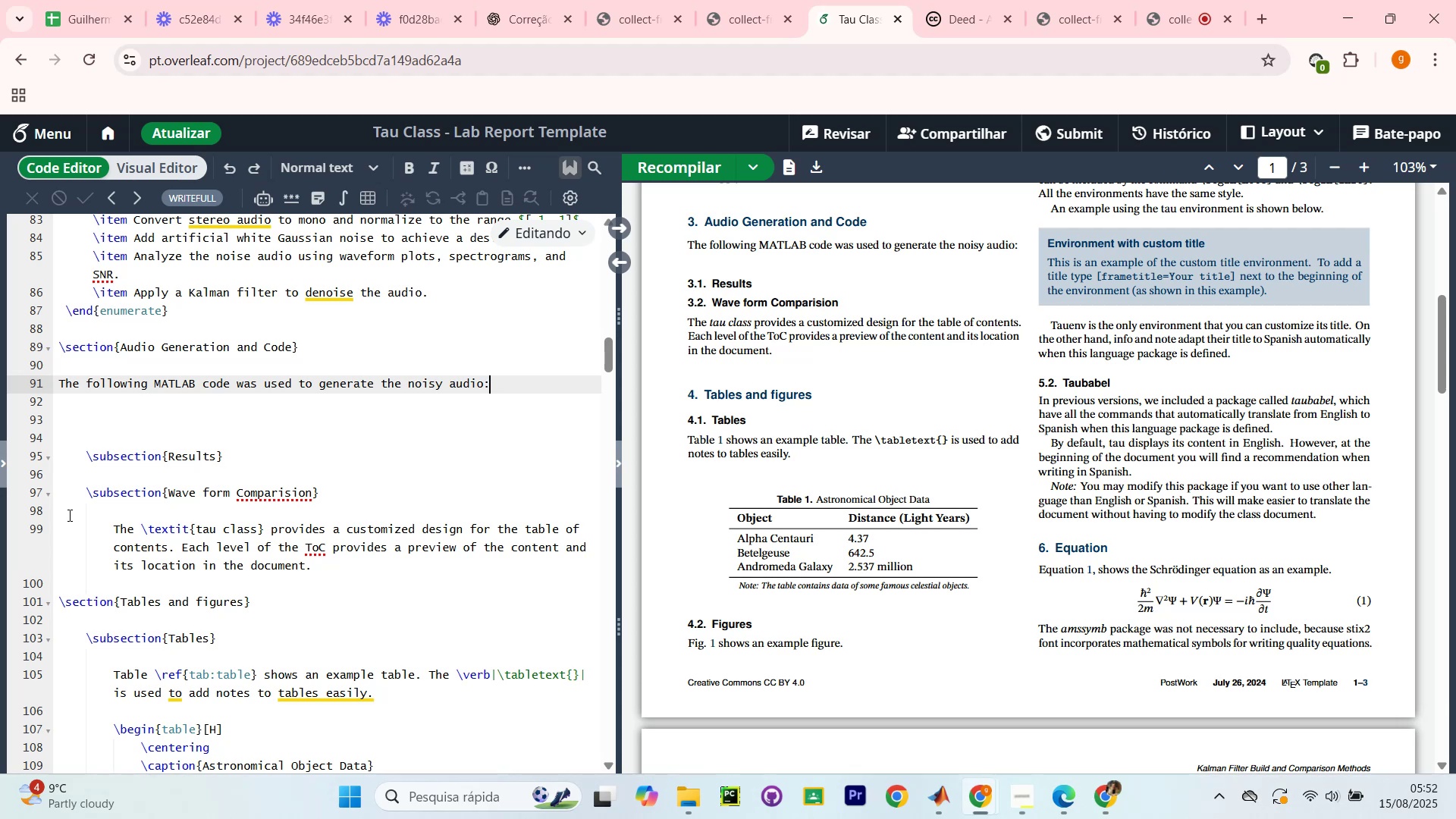 
wait(379.7)
 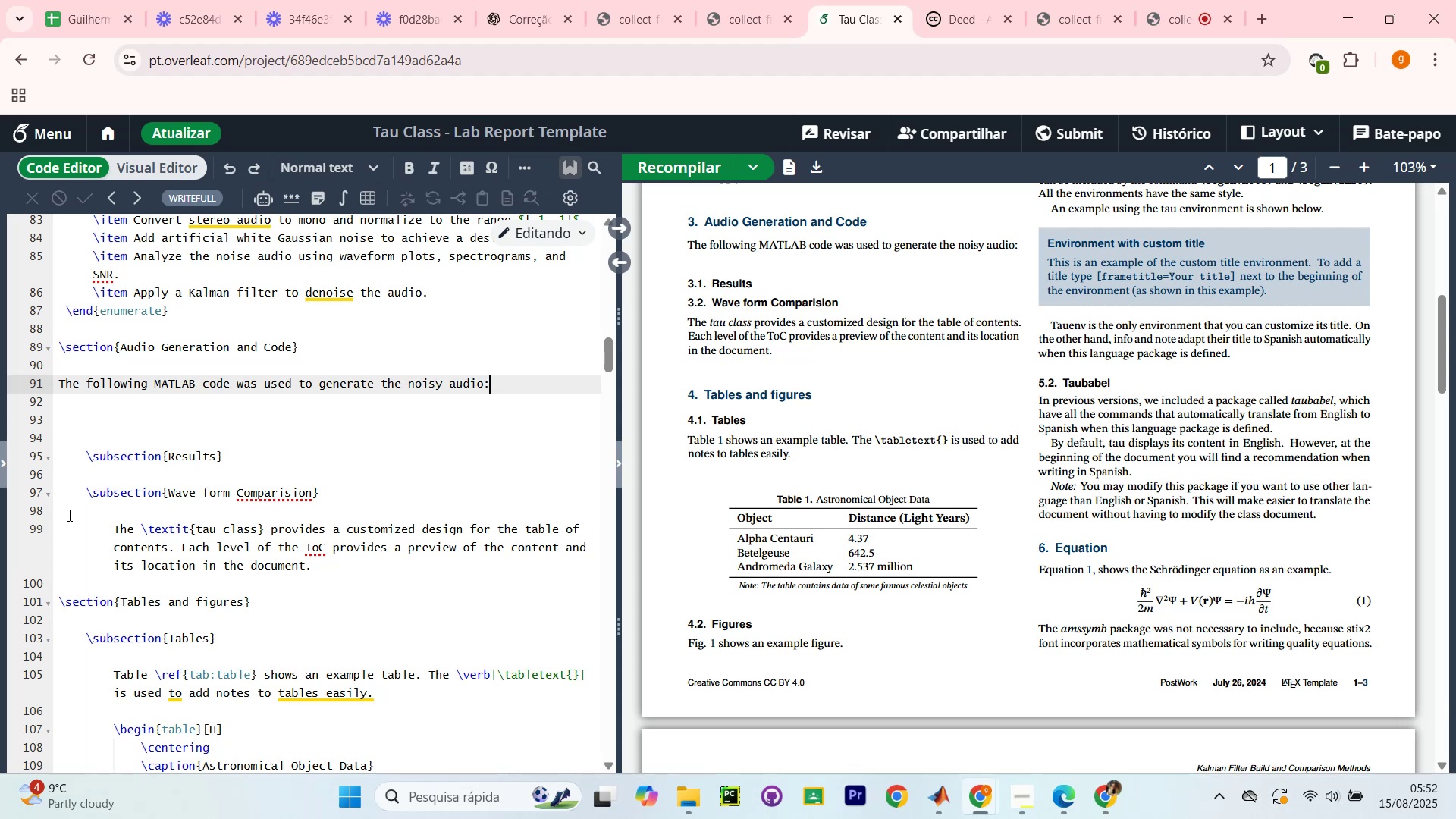 
left_click([523, 384])
 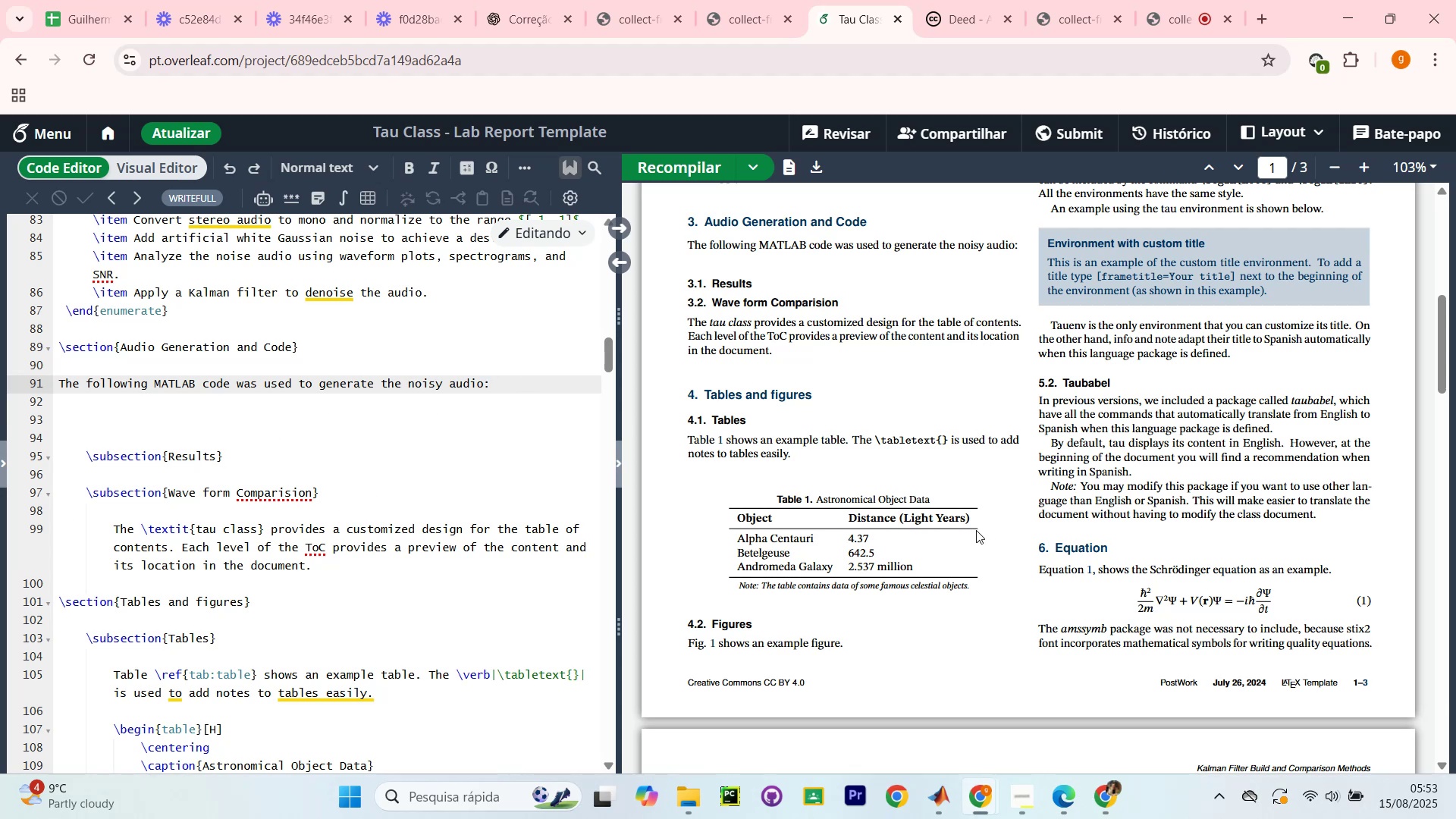 
wait(11.25)
 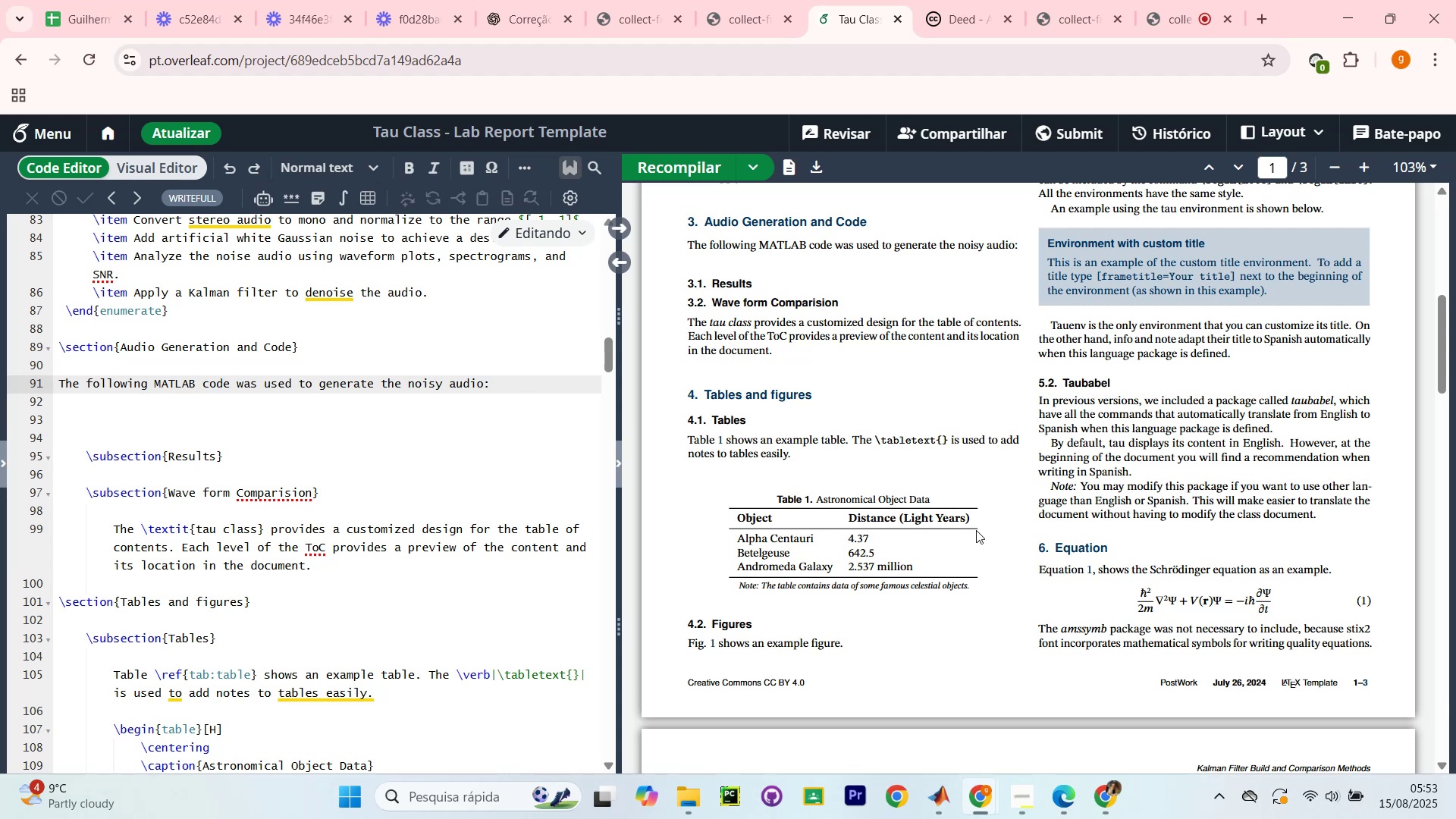 
scroll: coordinate [268, 461], scroll_direction: down, amount: 3.0
 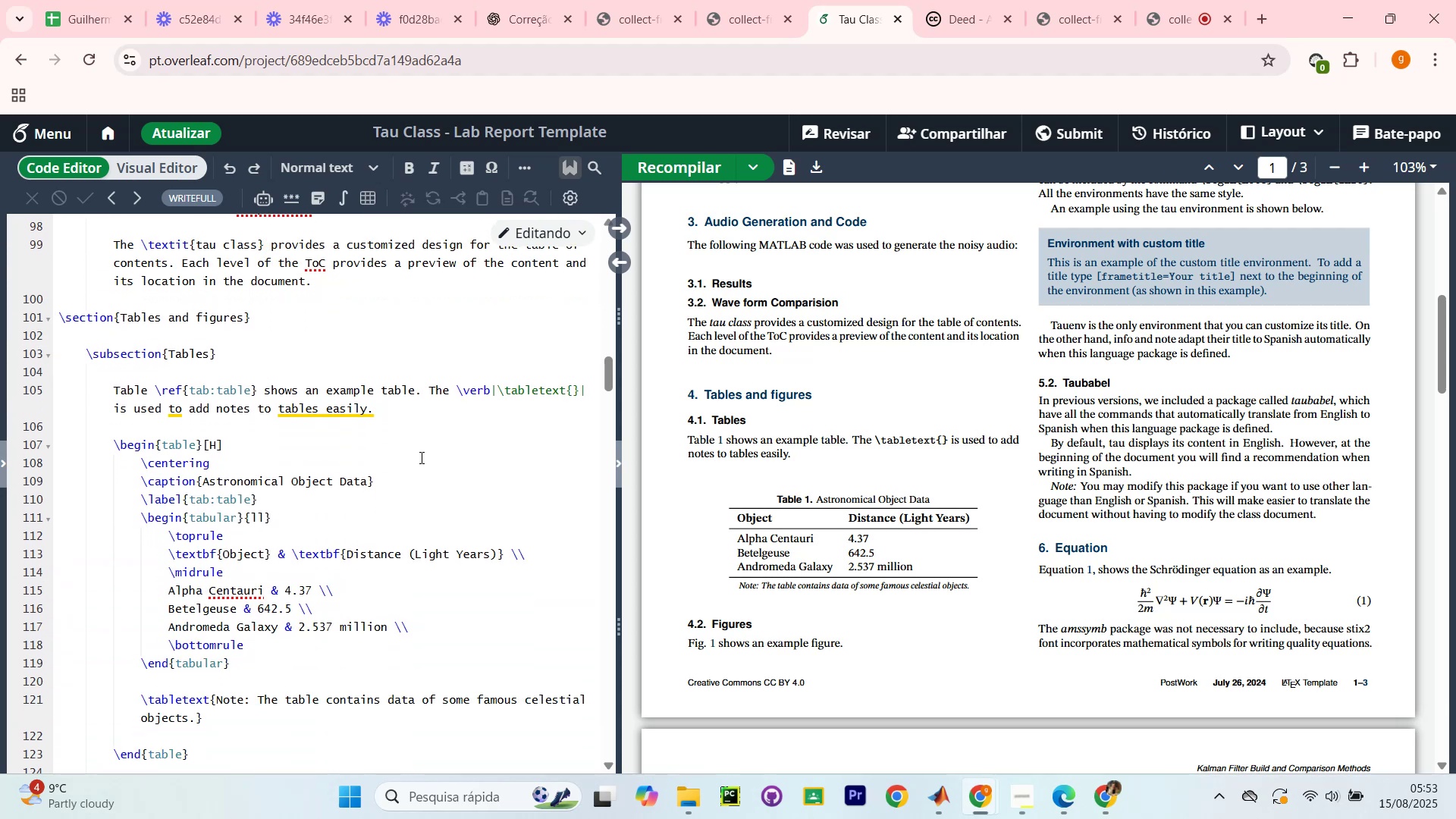 
scroll: coordinate [406, 441], scroll_direction: up, amount: 1.0
 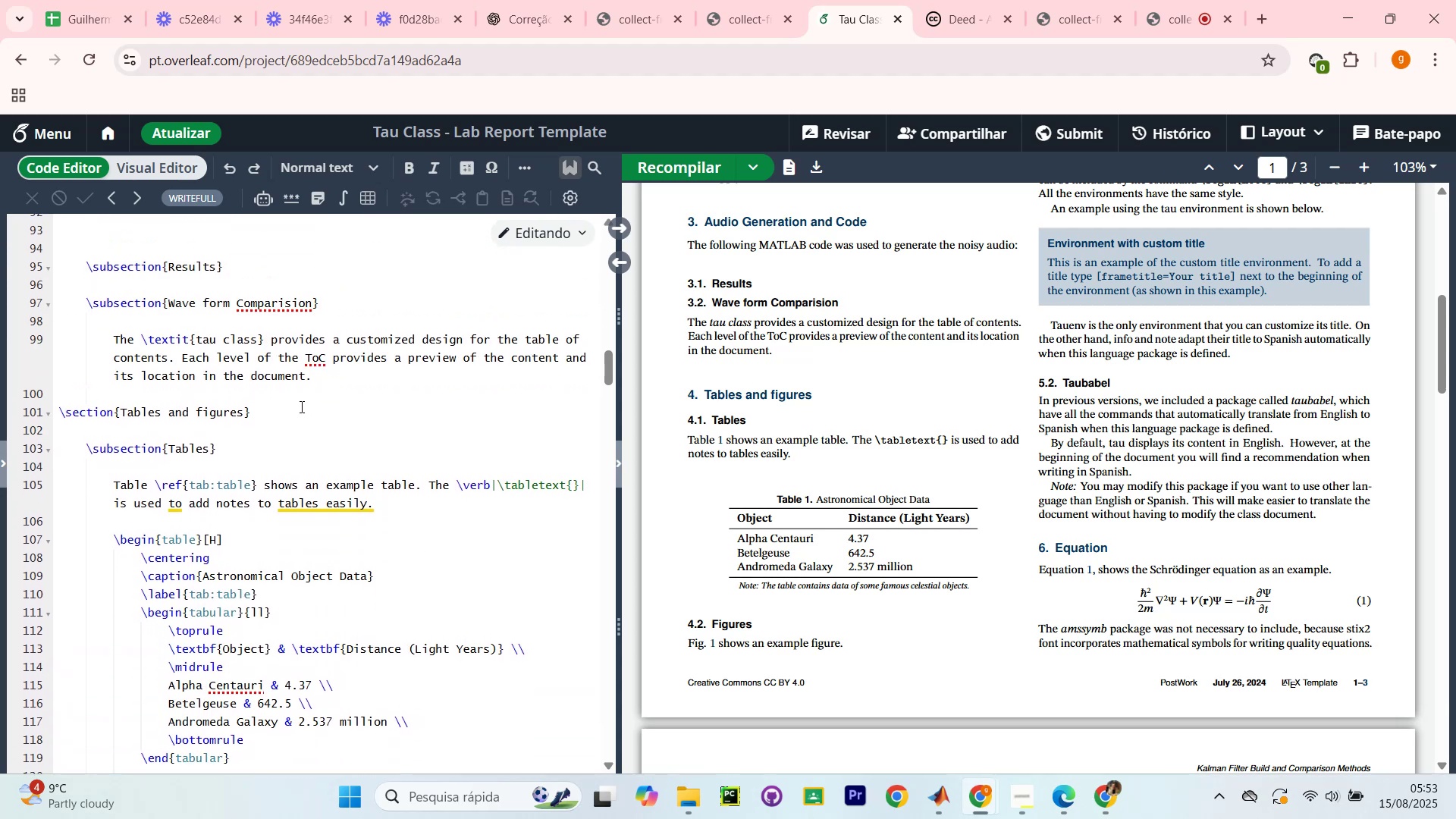 
left_click_drag(start_coordinate=[360, 379], to_coordinate=[123, 342])
 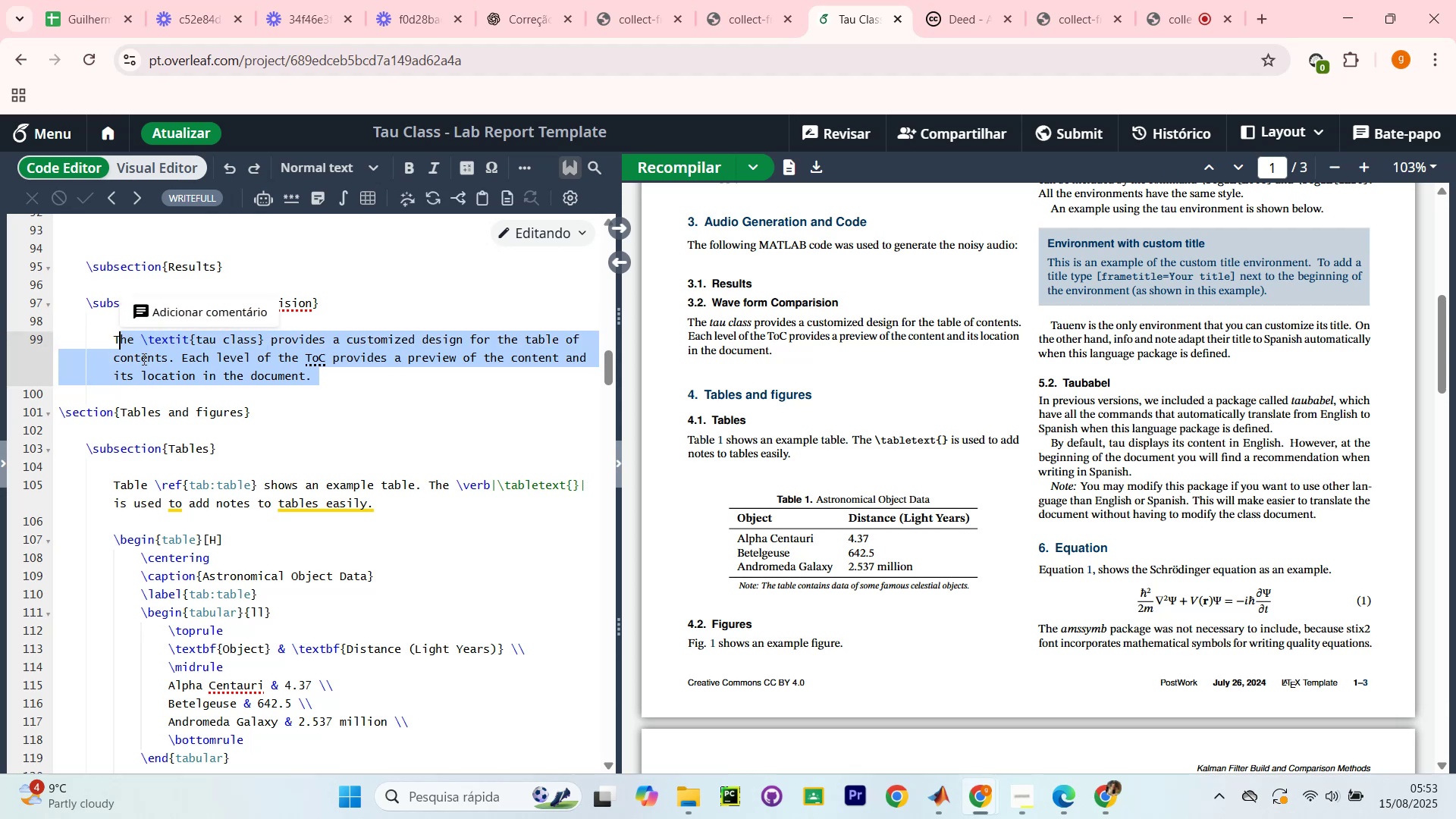 
type(FI=)
key(Backspace)
key(Backspace)
key(Backspace)
key(Backspace)
type(Fig)
 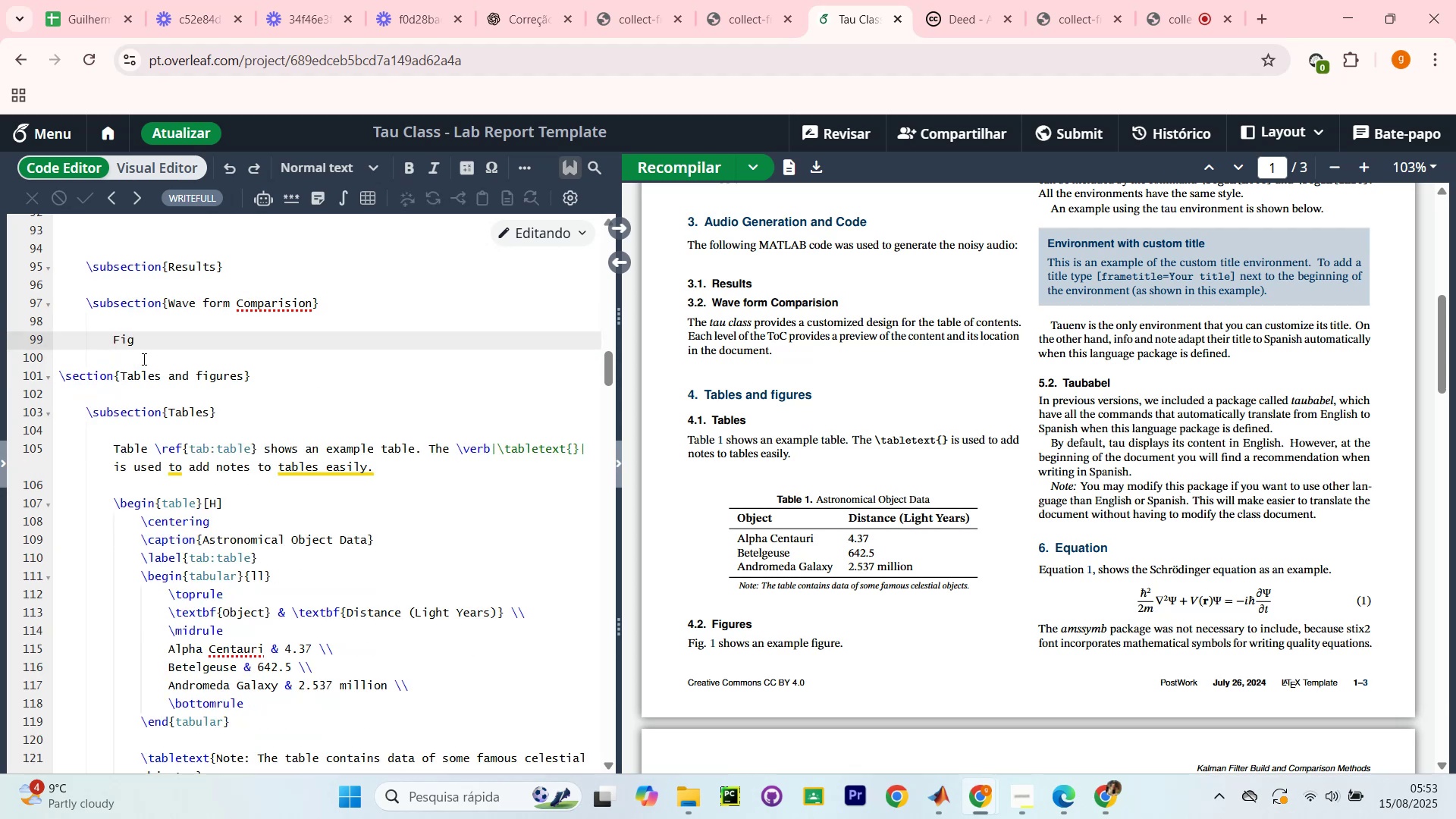 
type(. )
key(Backspace)
type('[Break]ref)
 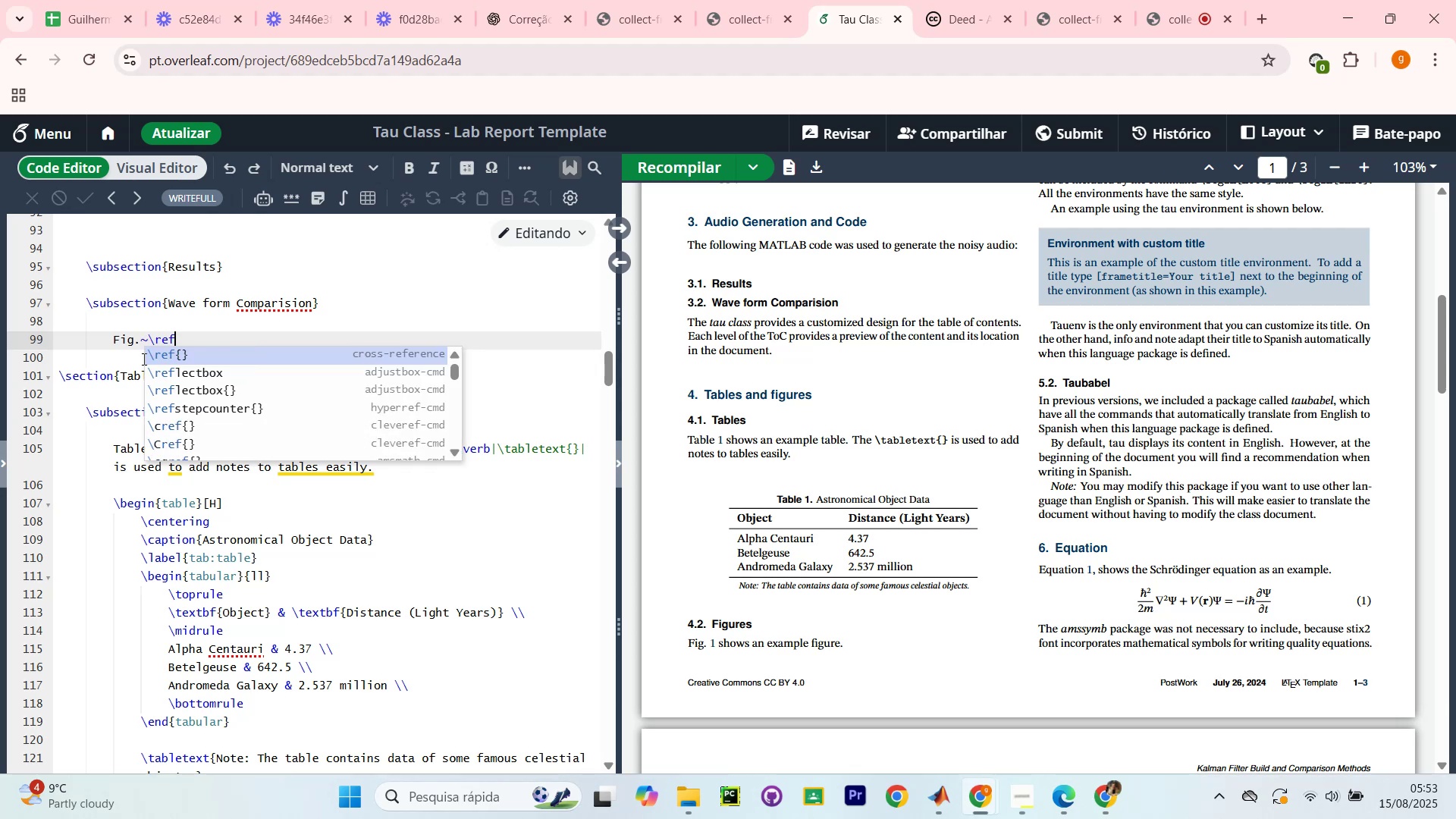 
key(Enter)
 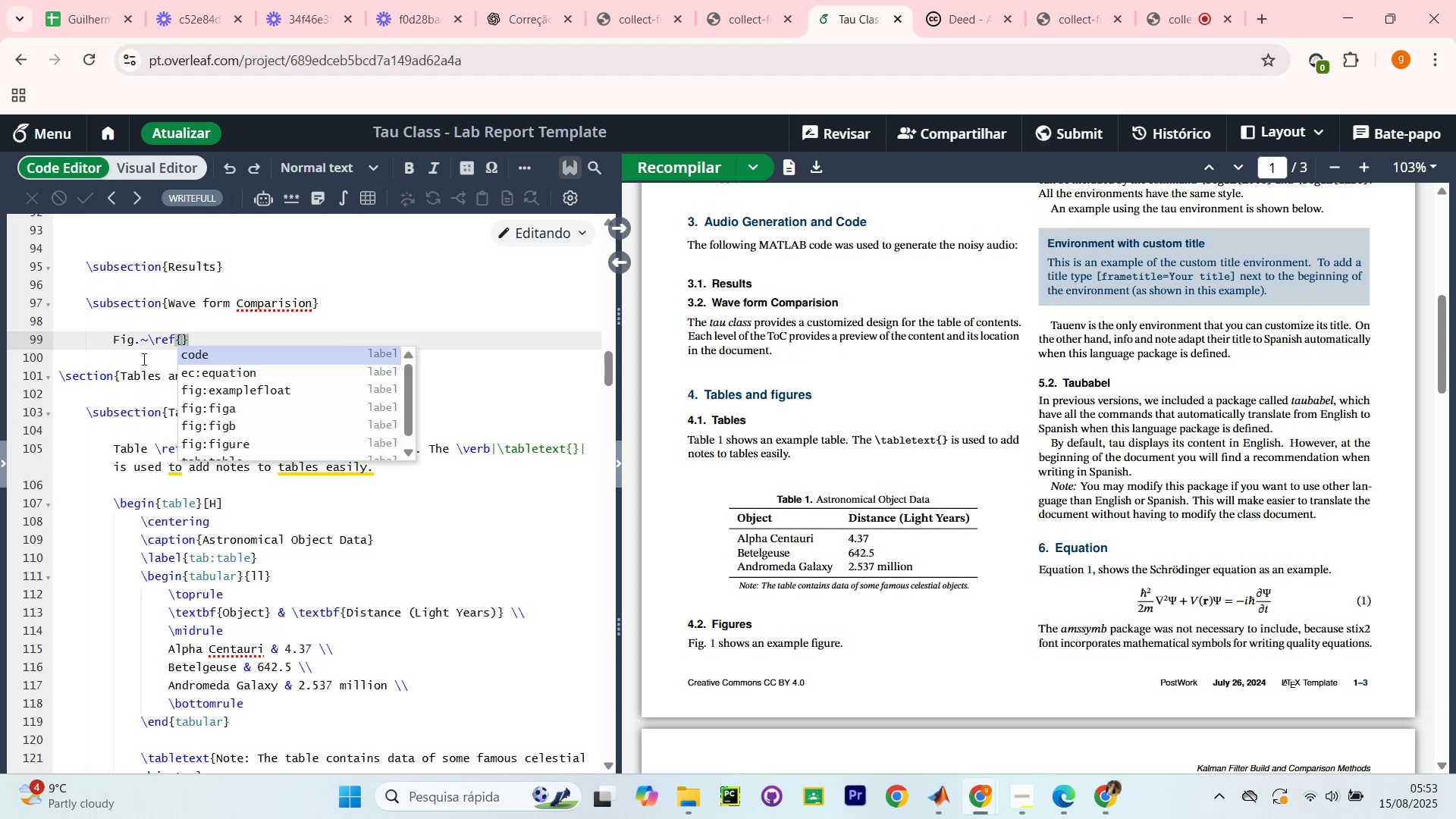 
type(fig?waform)
 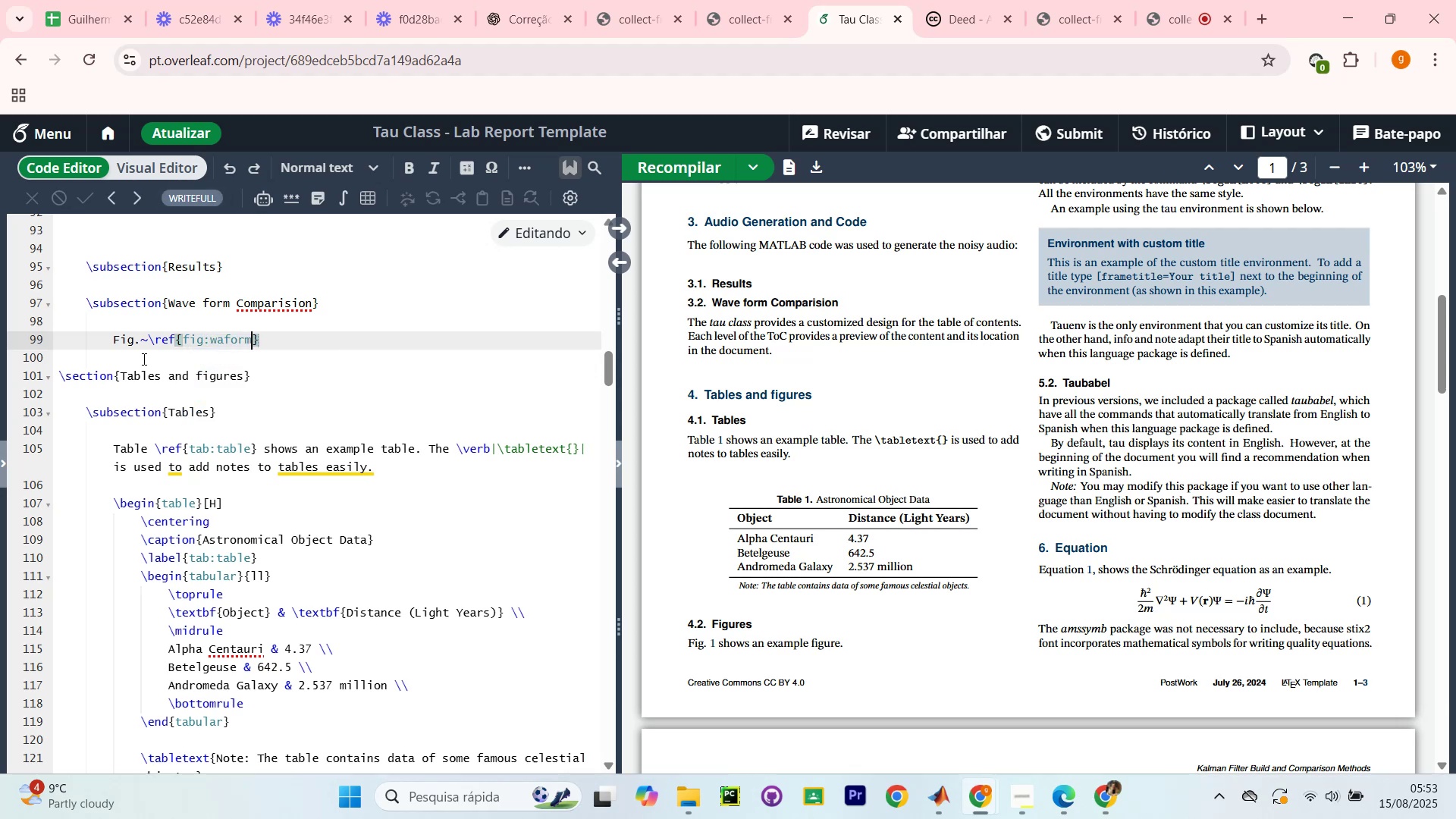 
key(ArrowRight)
 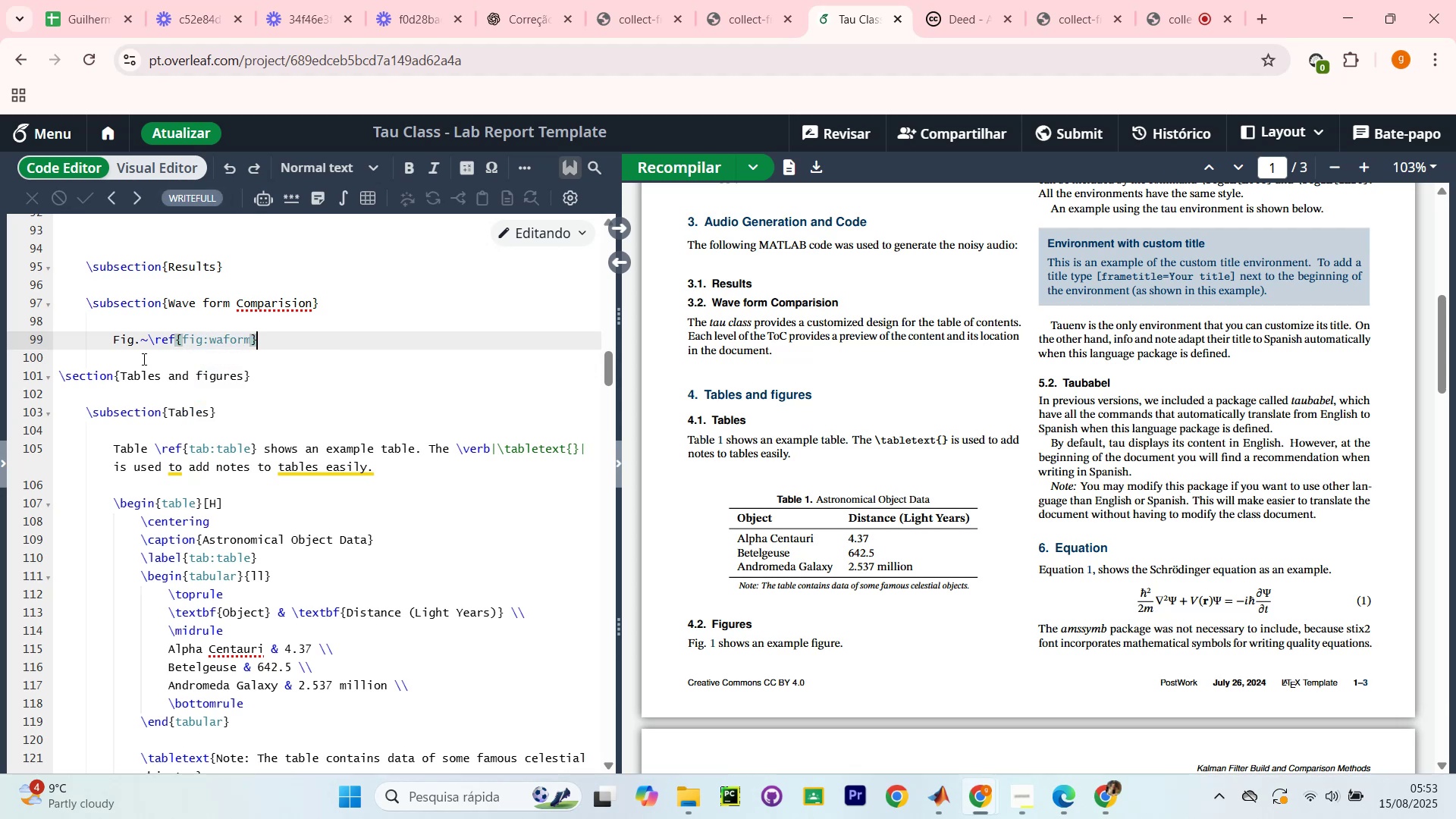 
type( Shou)
key(Backspace)
type(wes )
key(Backspace)
key(Backspace)
key(Backspace)
type(s the clean and noisy audio a)
key(Backspace)
type(waveforma)
key(Backspace)
type(s )
key(Backspace)
type(. The noise )
 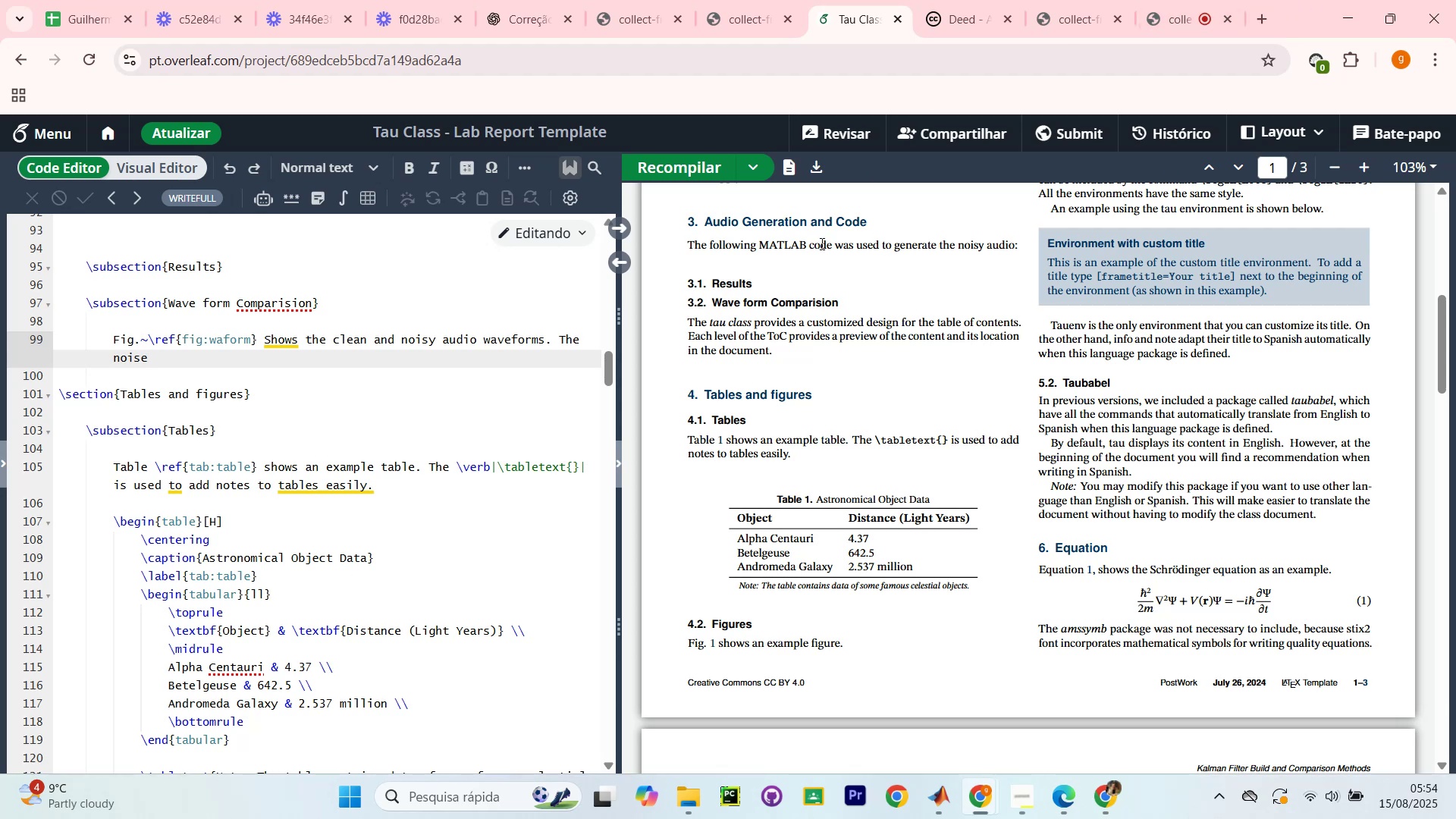 
wait(37.14)
 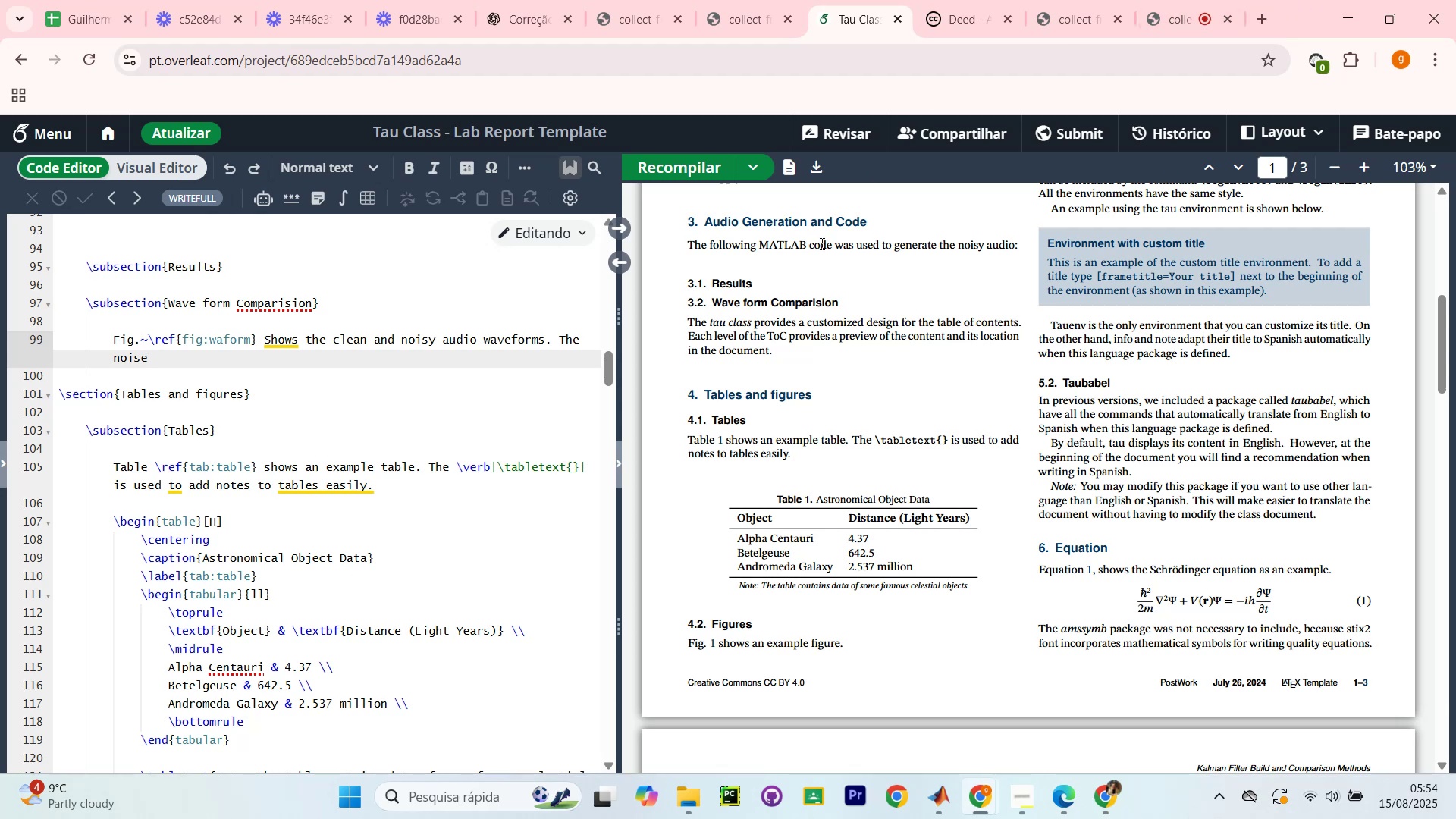 
type(visibly te)
key(Backspace)
type(he ampl)
key(Backspace)
type(litude fluctuations and mask some details of the original signal.)
 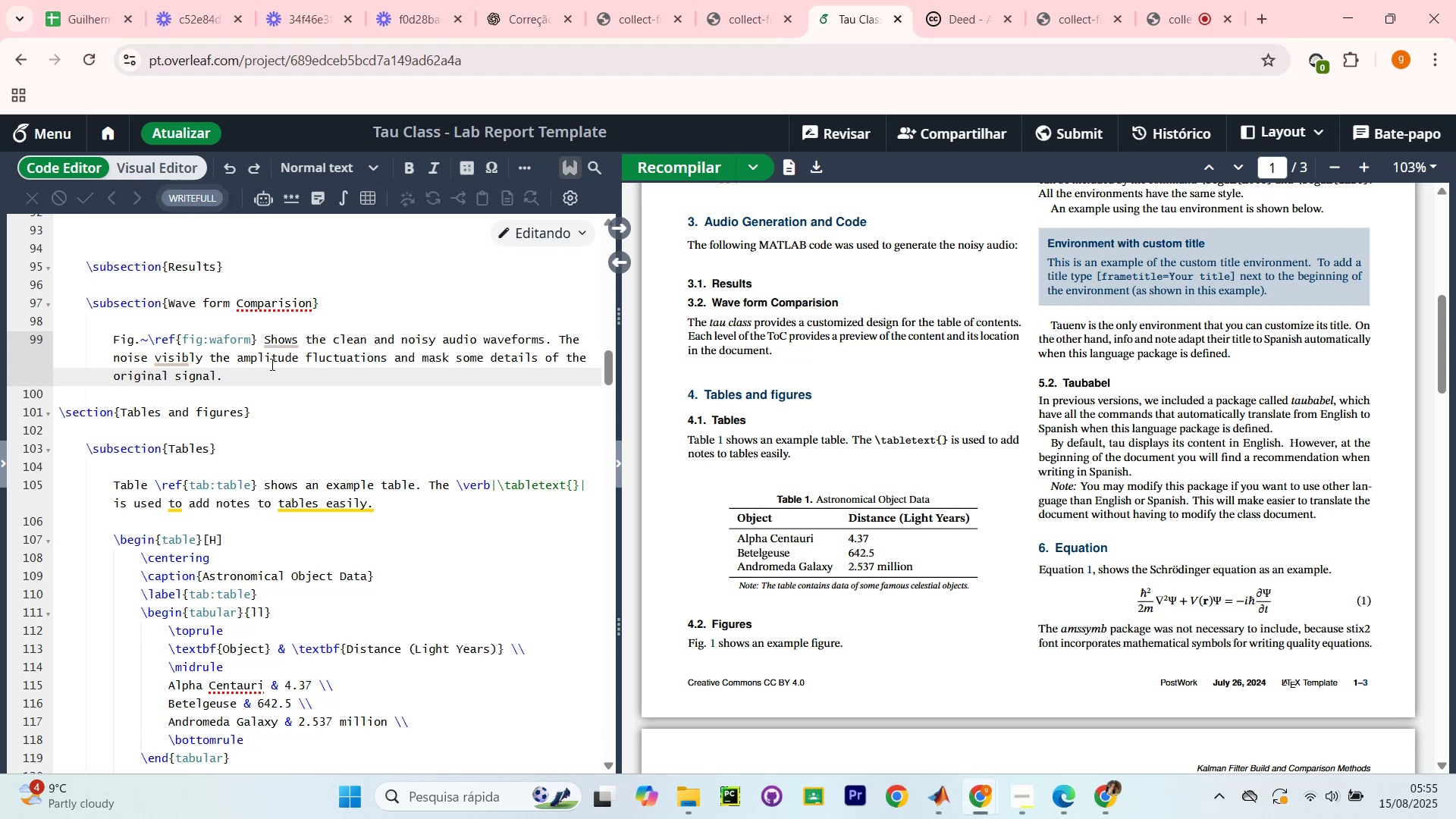 
wait(10.81)
 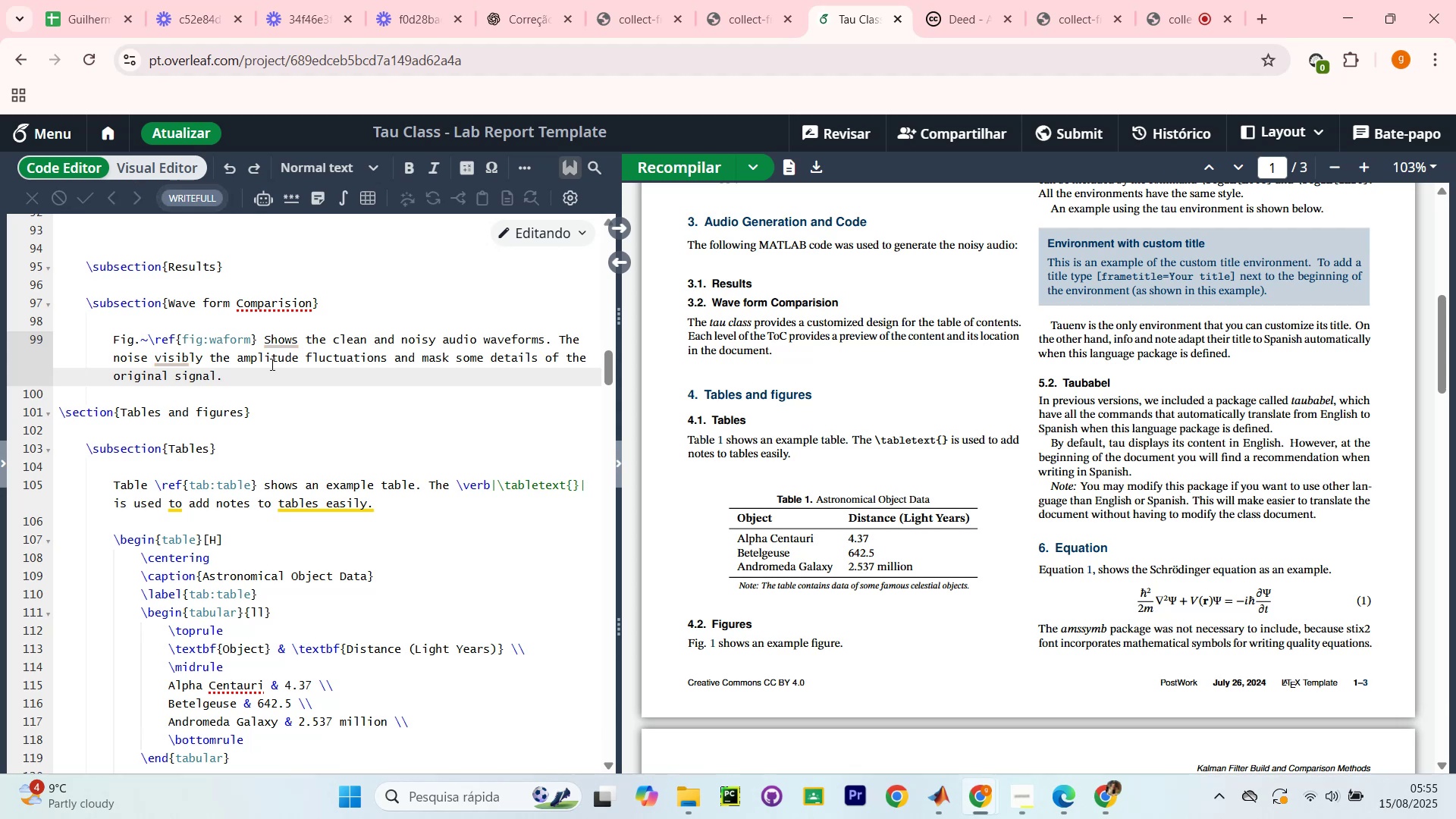 
scroll: coordinate [202, 430], scroll_direction: down, amount: 1.0
 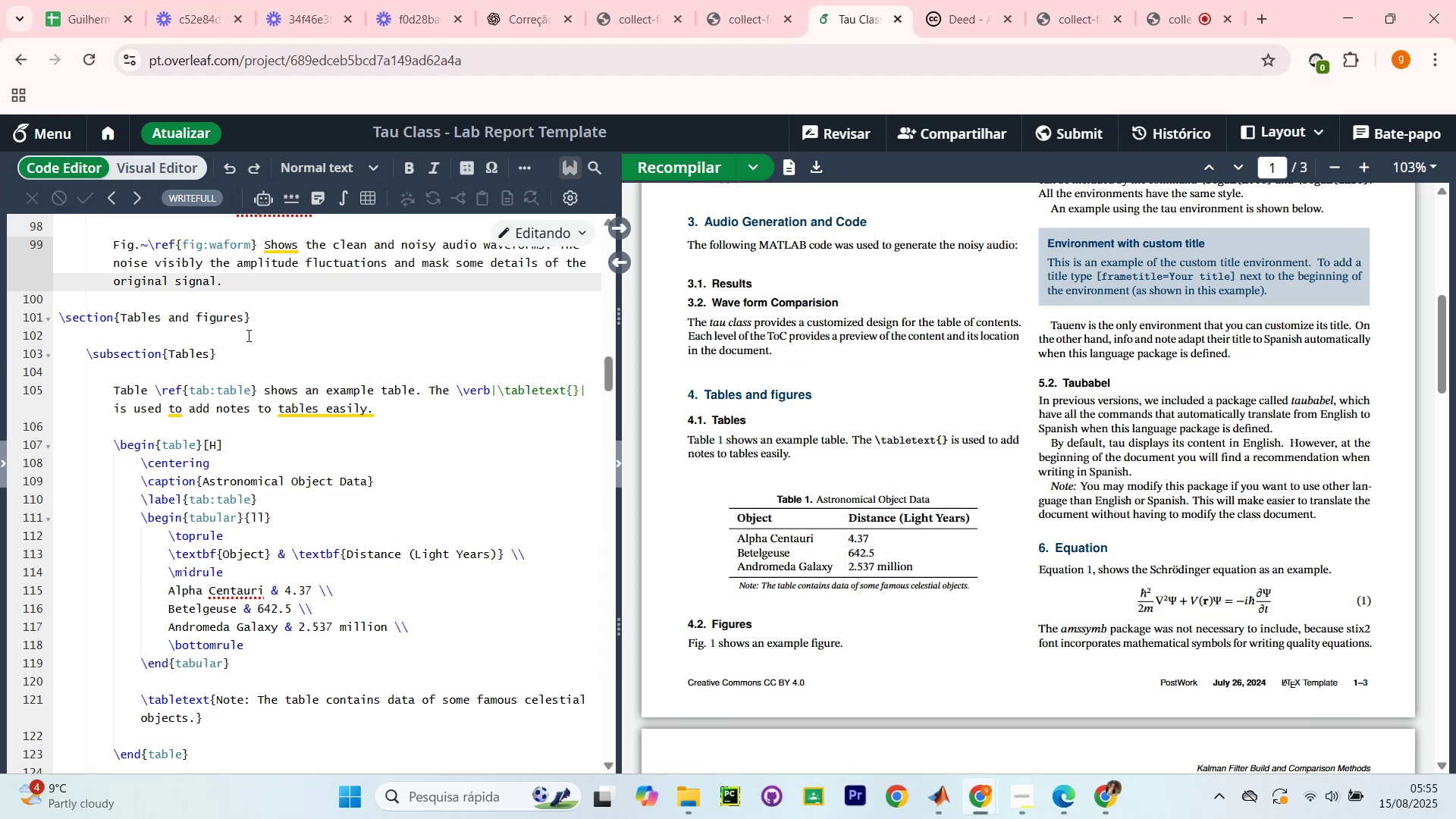 
wait(12.95)
 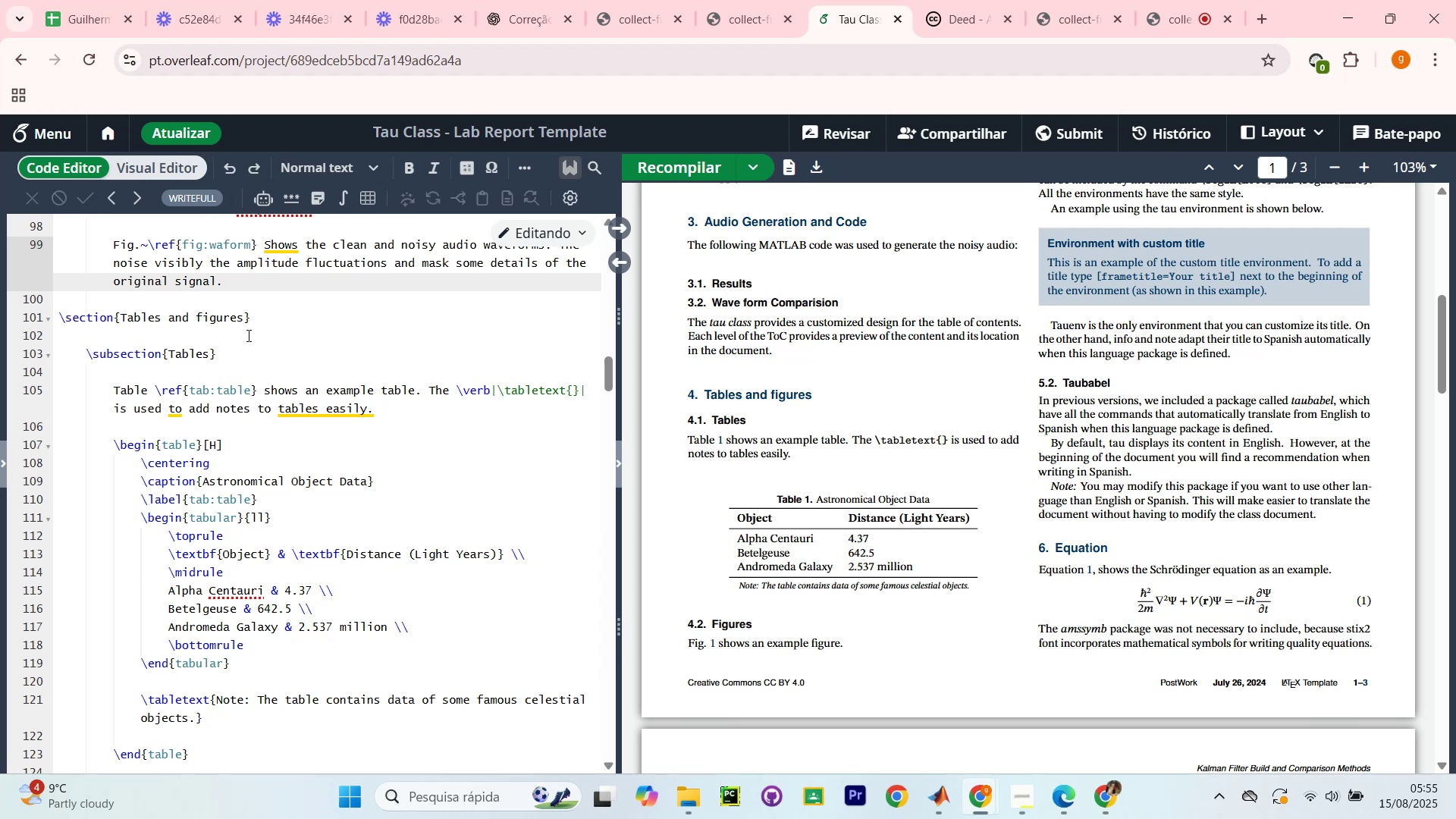 
scroll: coordinate [62, 309], scroll_direction: down, amount: 1.0
 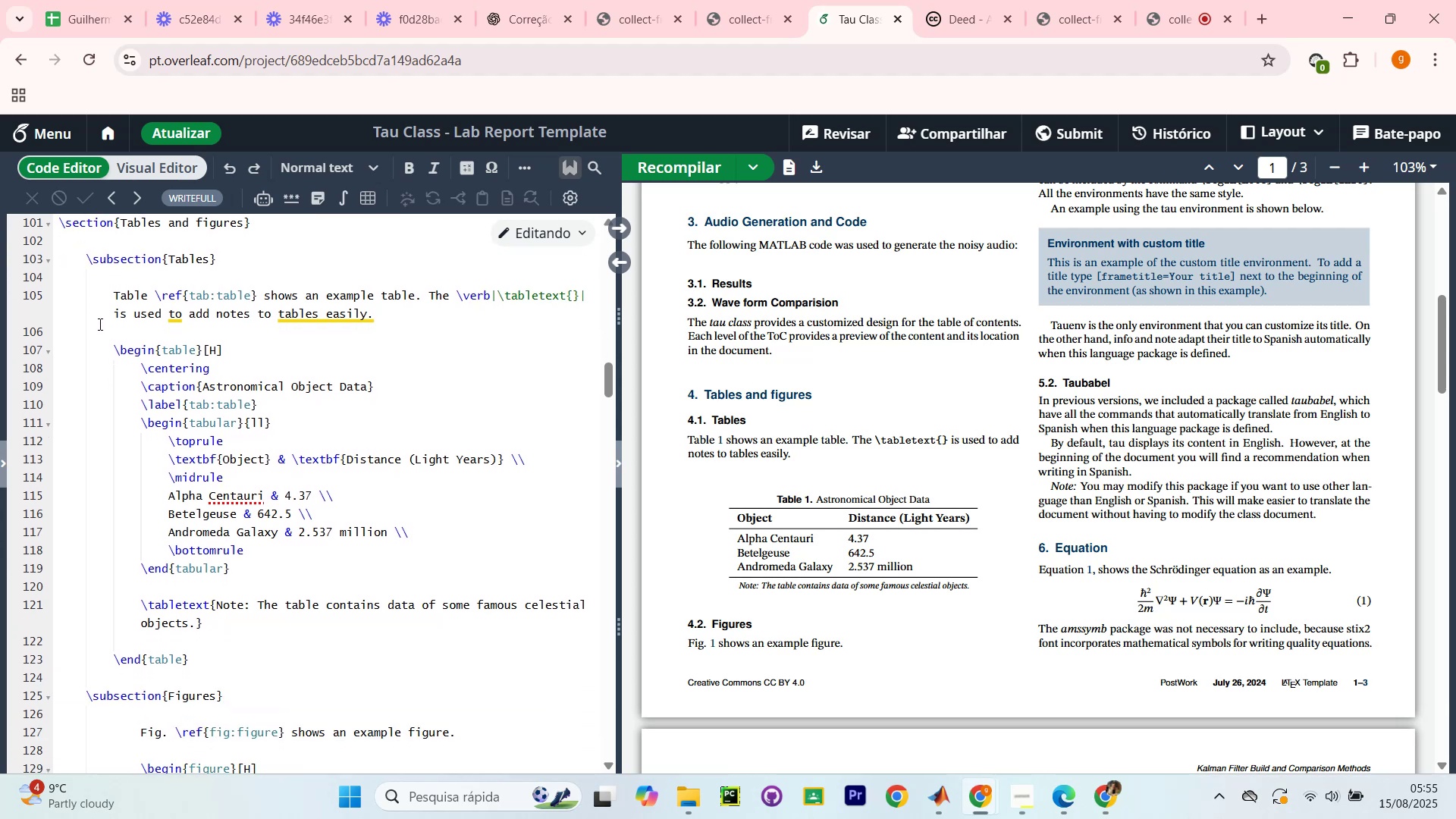 
scroll: coordinate [98, 325], scroll_direction: up, amount: 1.0
 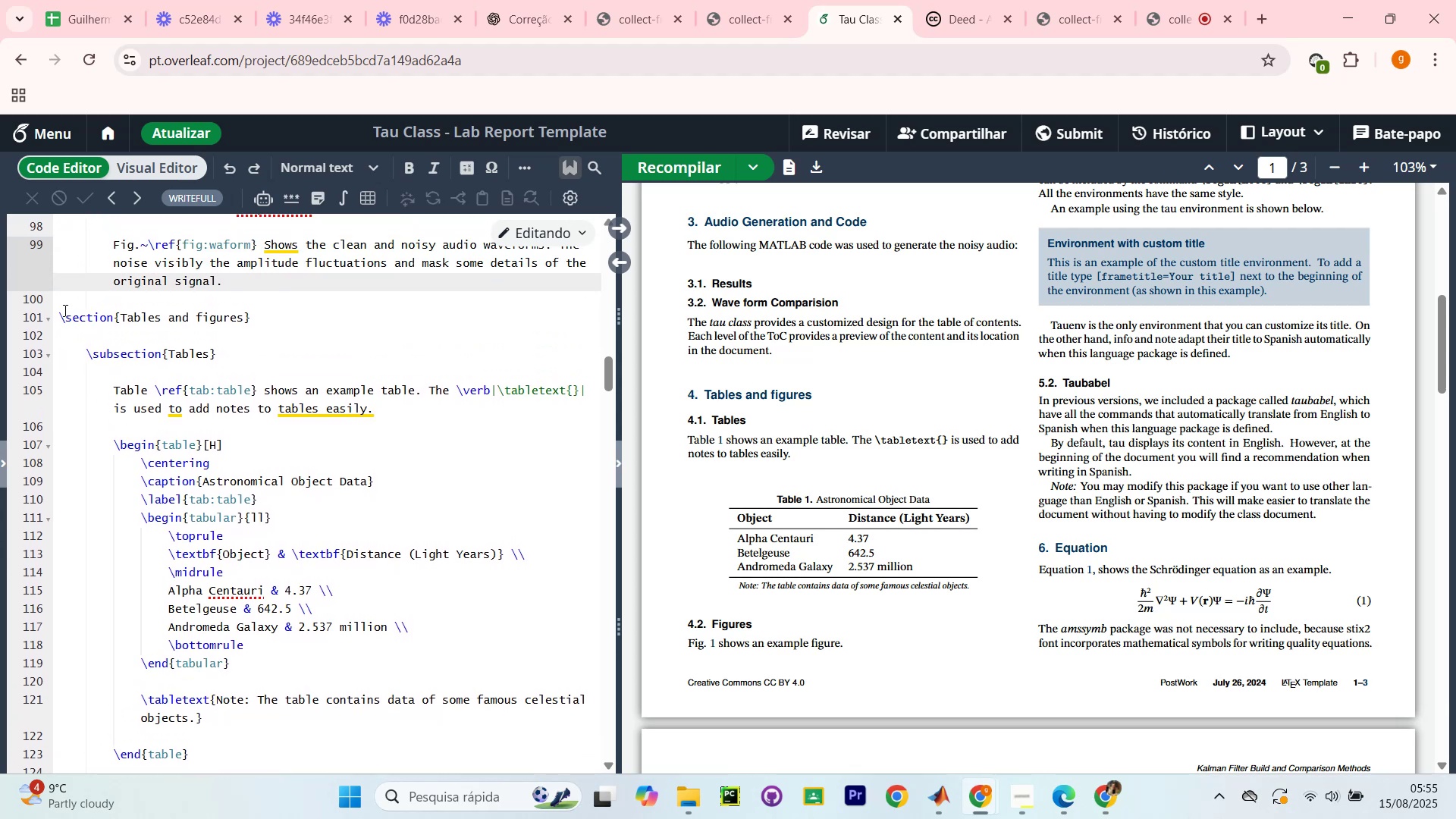 
left_click_drag(start_coordinate=[61, 316], to_coordinate=[257, 761])
 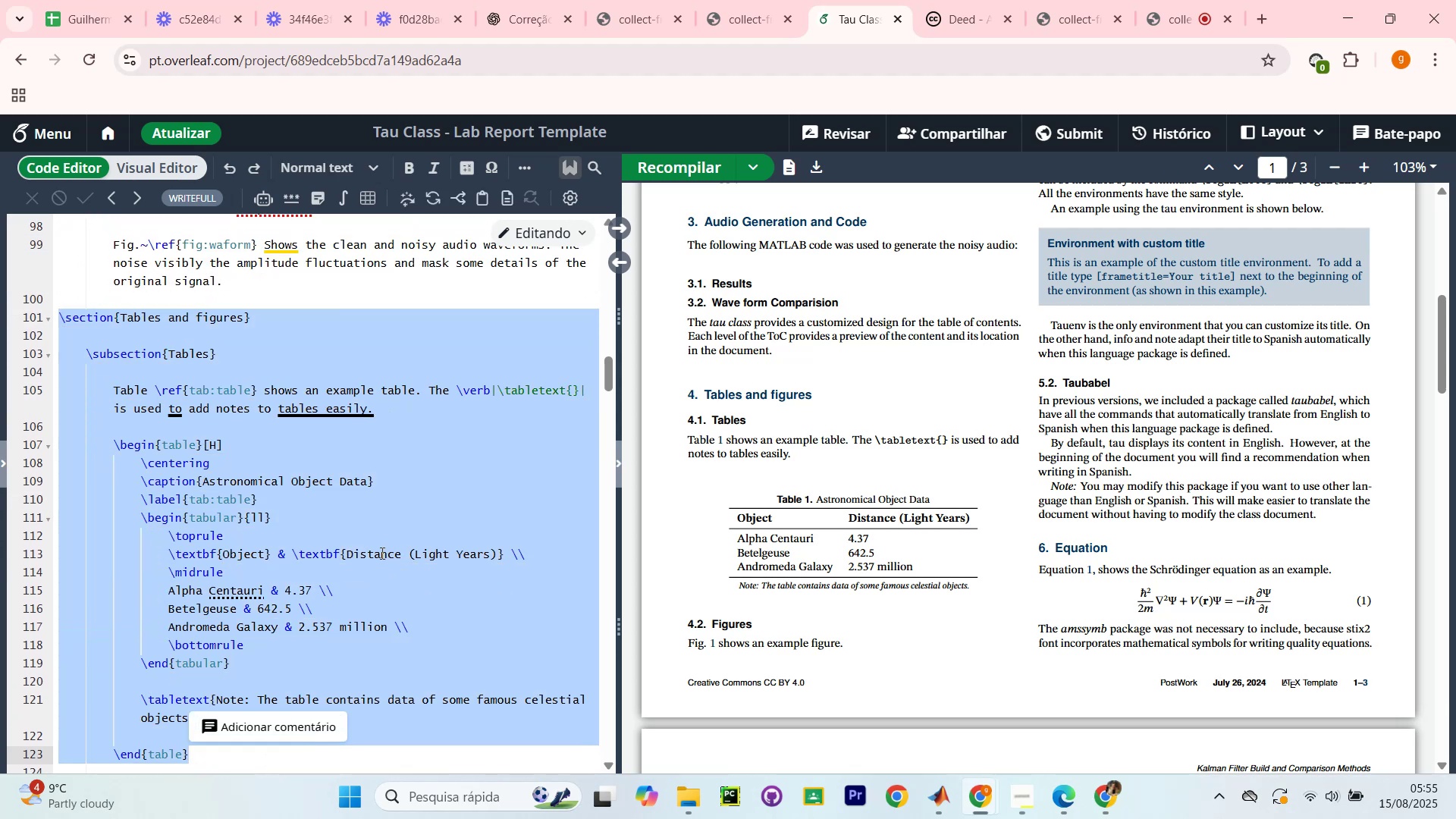 
left_click([381, 553])
 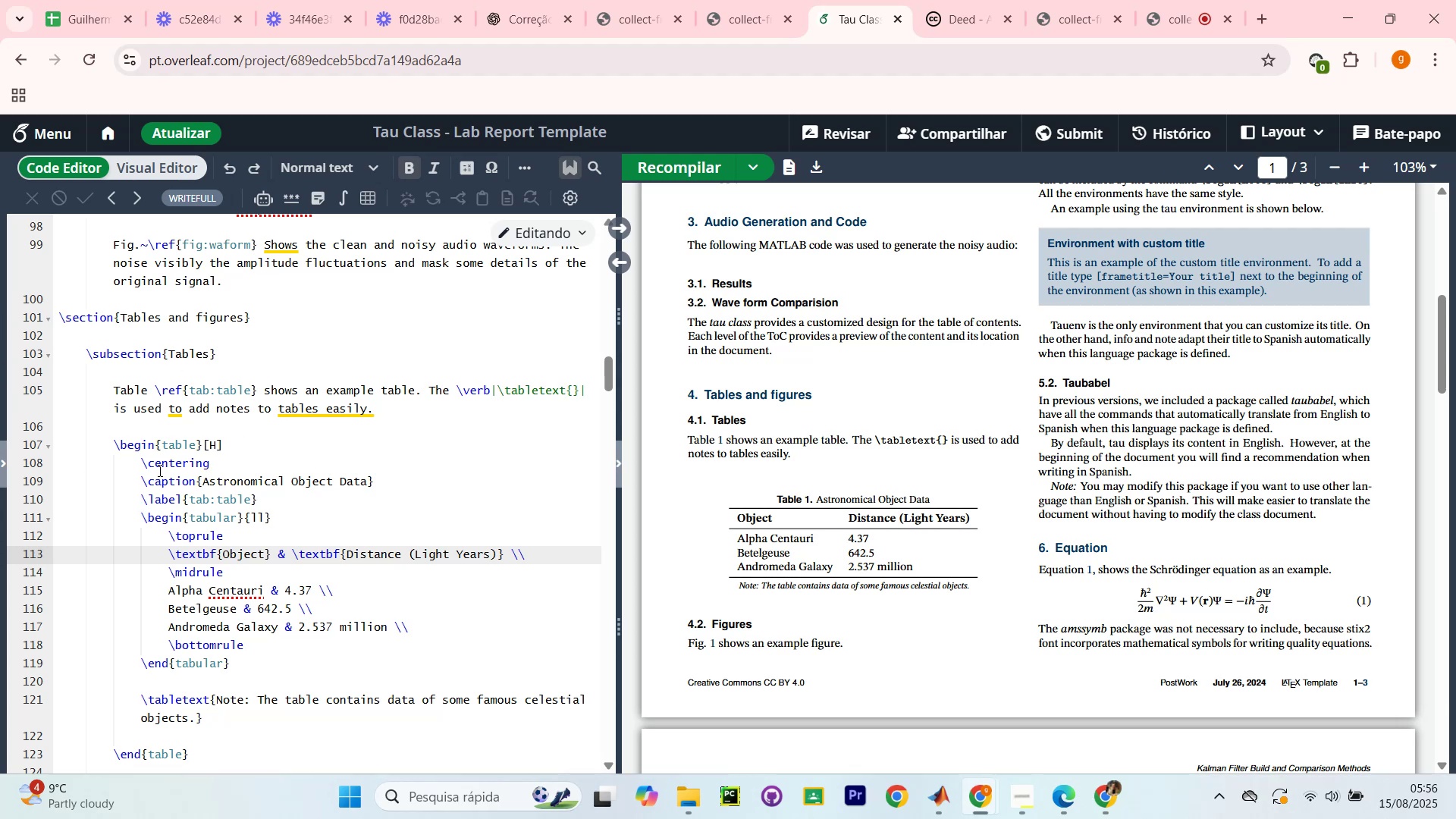 
wait(52.46)
 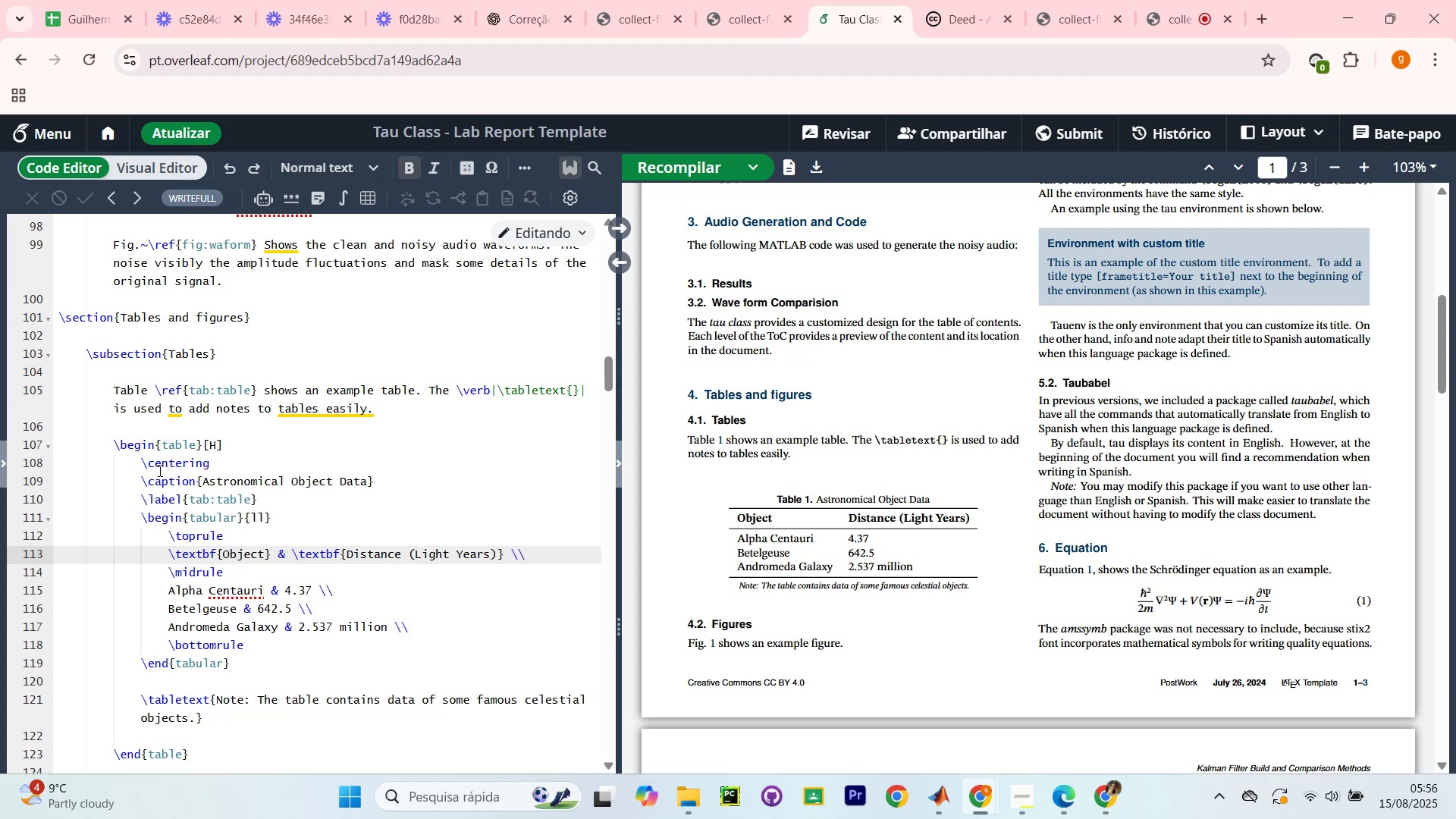 
scroll: coordinate [318, 374], scroll_direction: up, amount: 2.0
 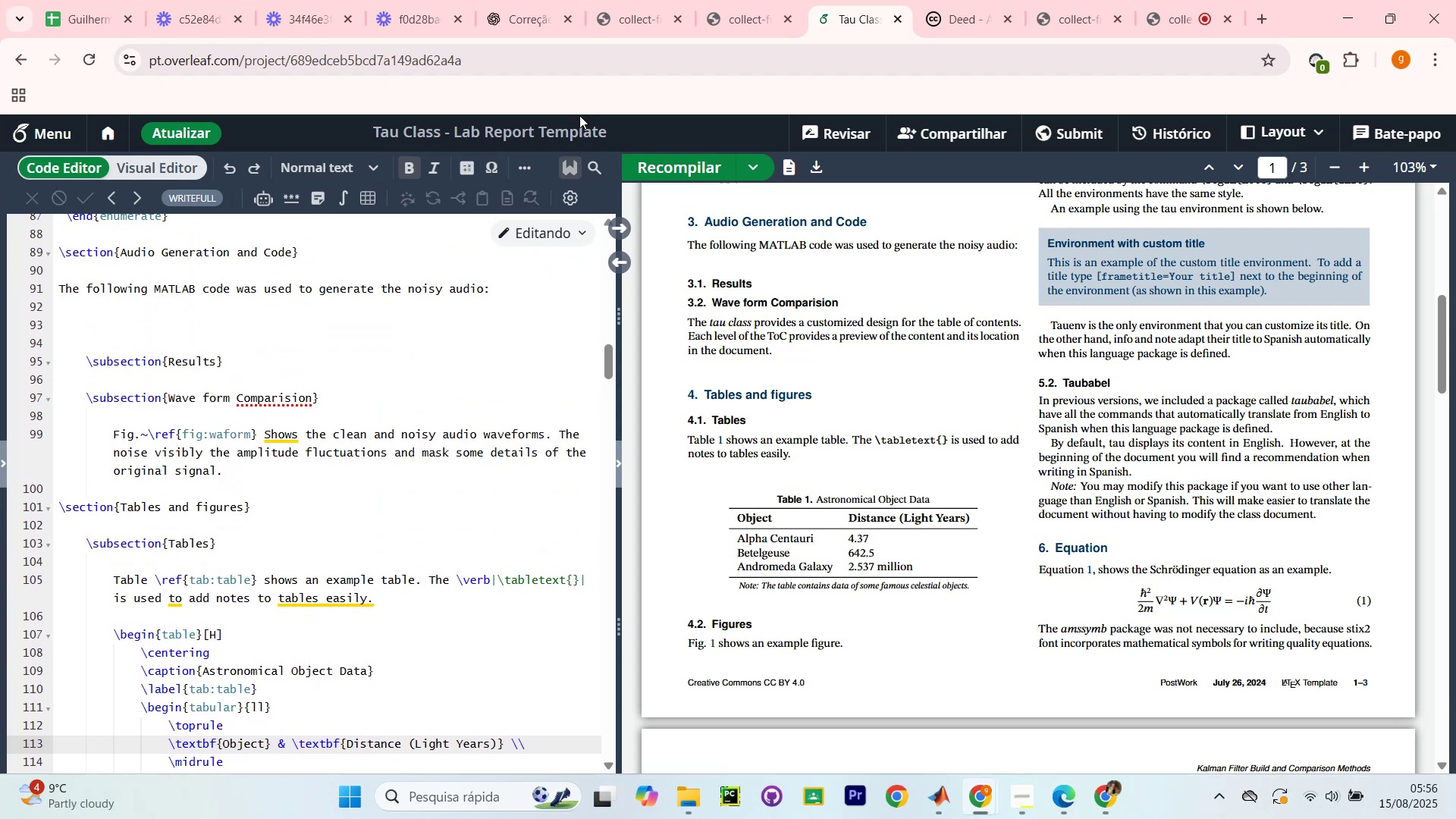 
left_click([605, 131])
 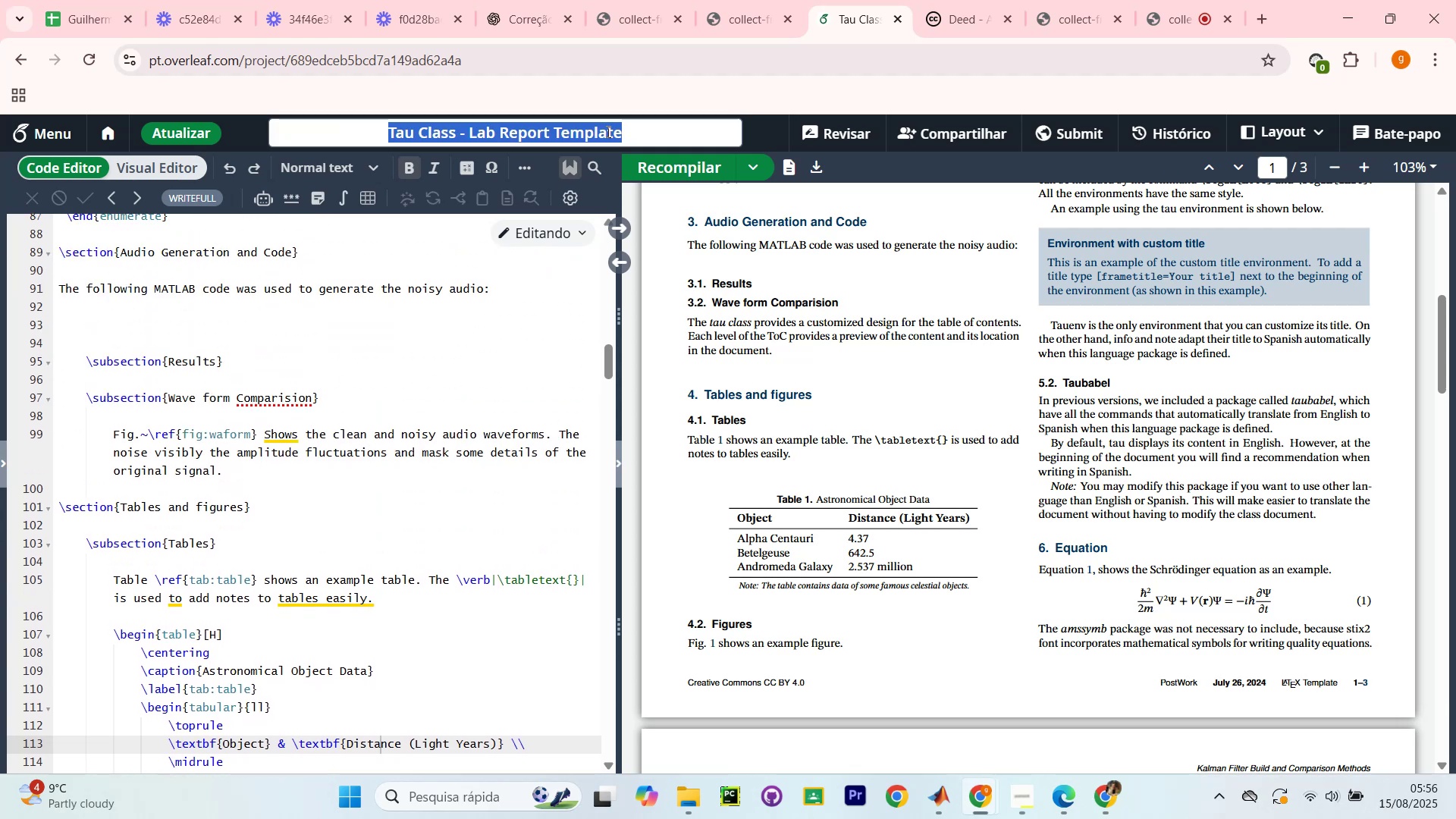 
triple_click([607, 131])
 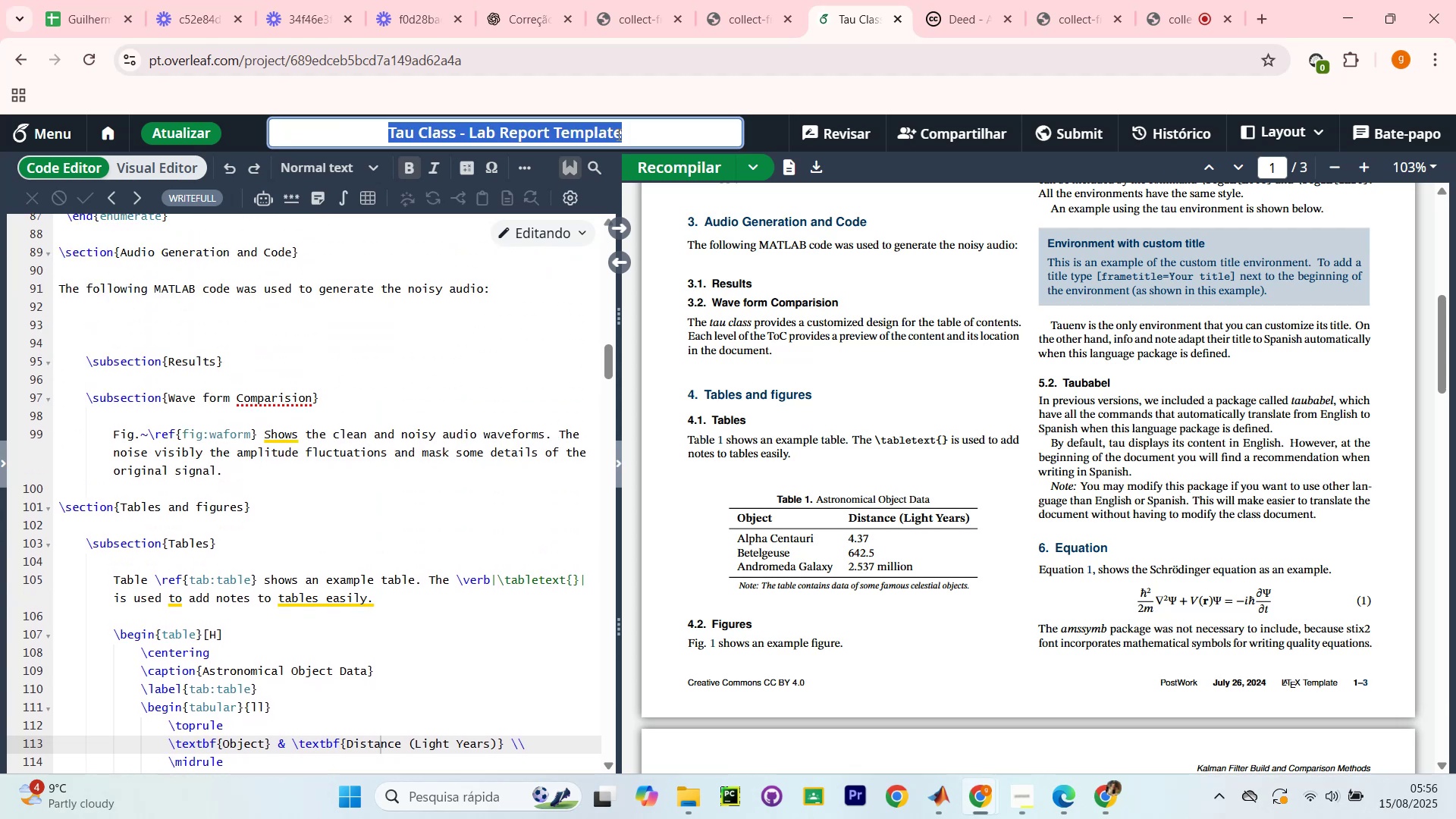 
type(Trevor sh)
key(Backspace)
key(Backspace)
type(Shim - Post Work )
 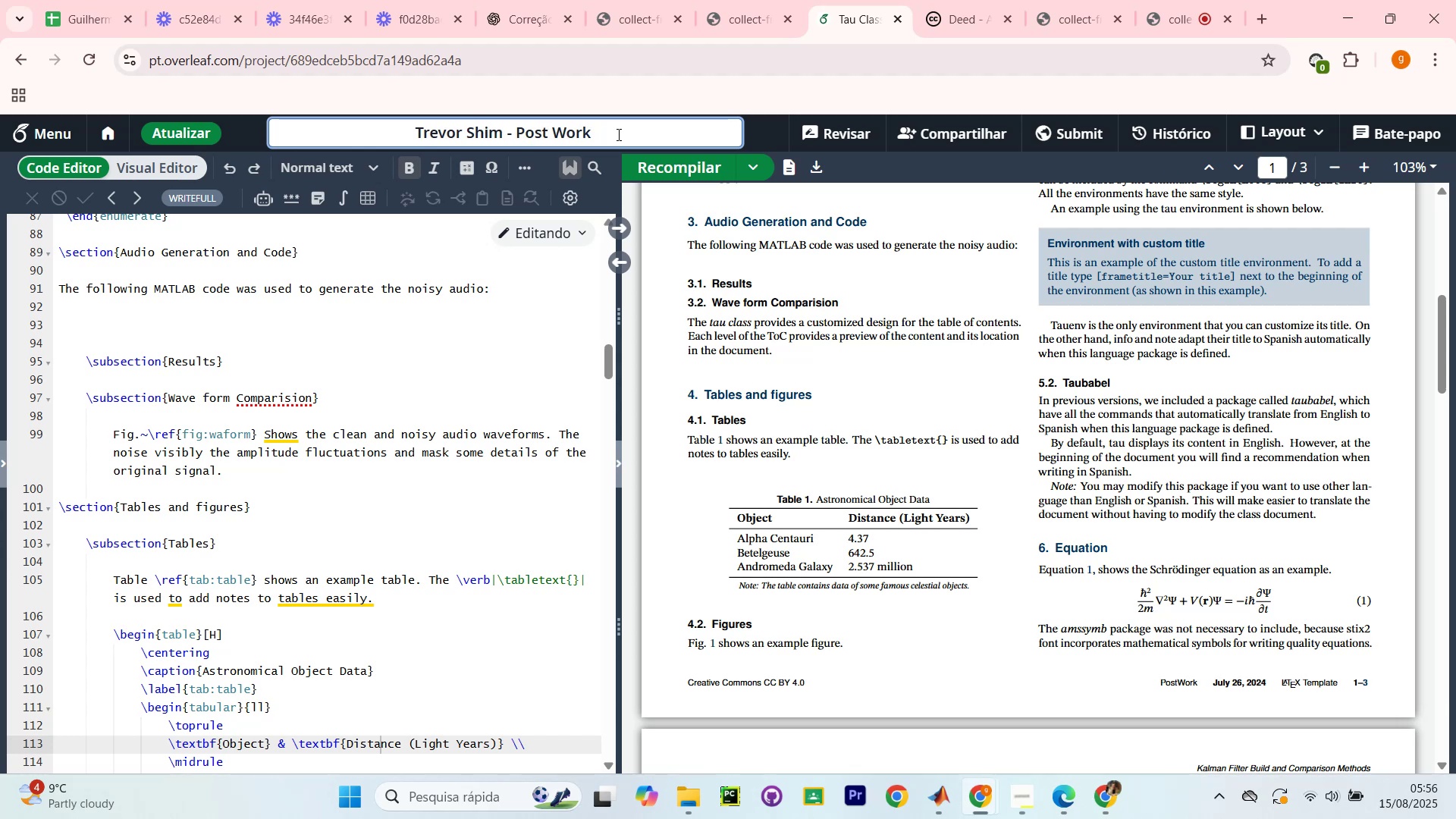 
key(ArrowLeft)
 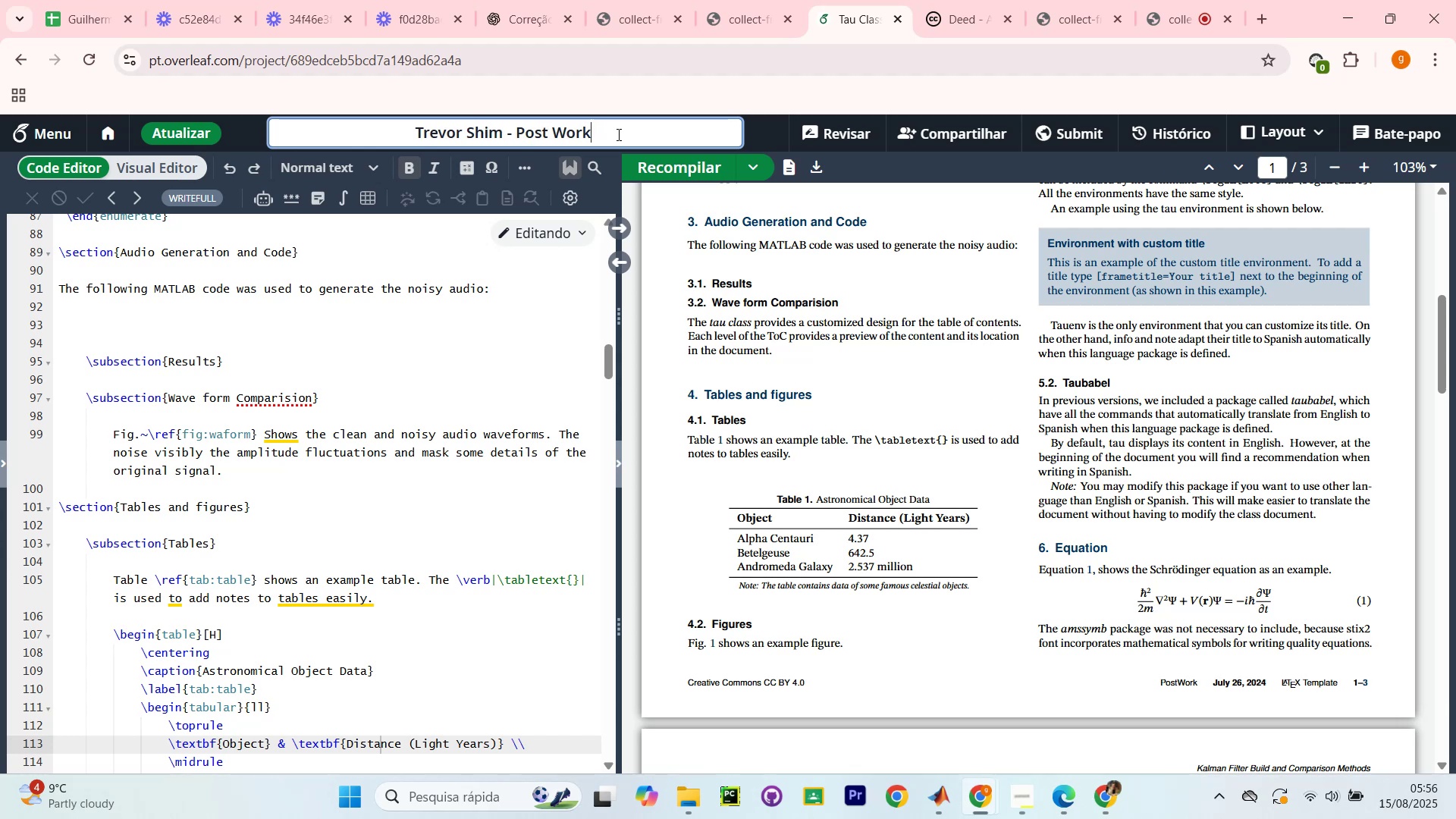 
key(ArrowLeft)
 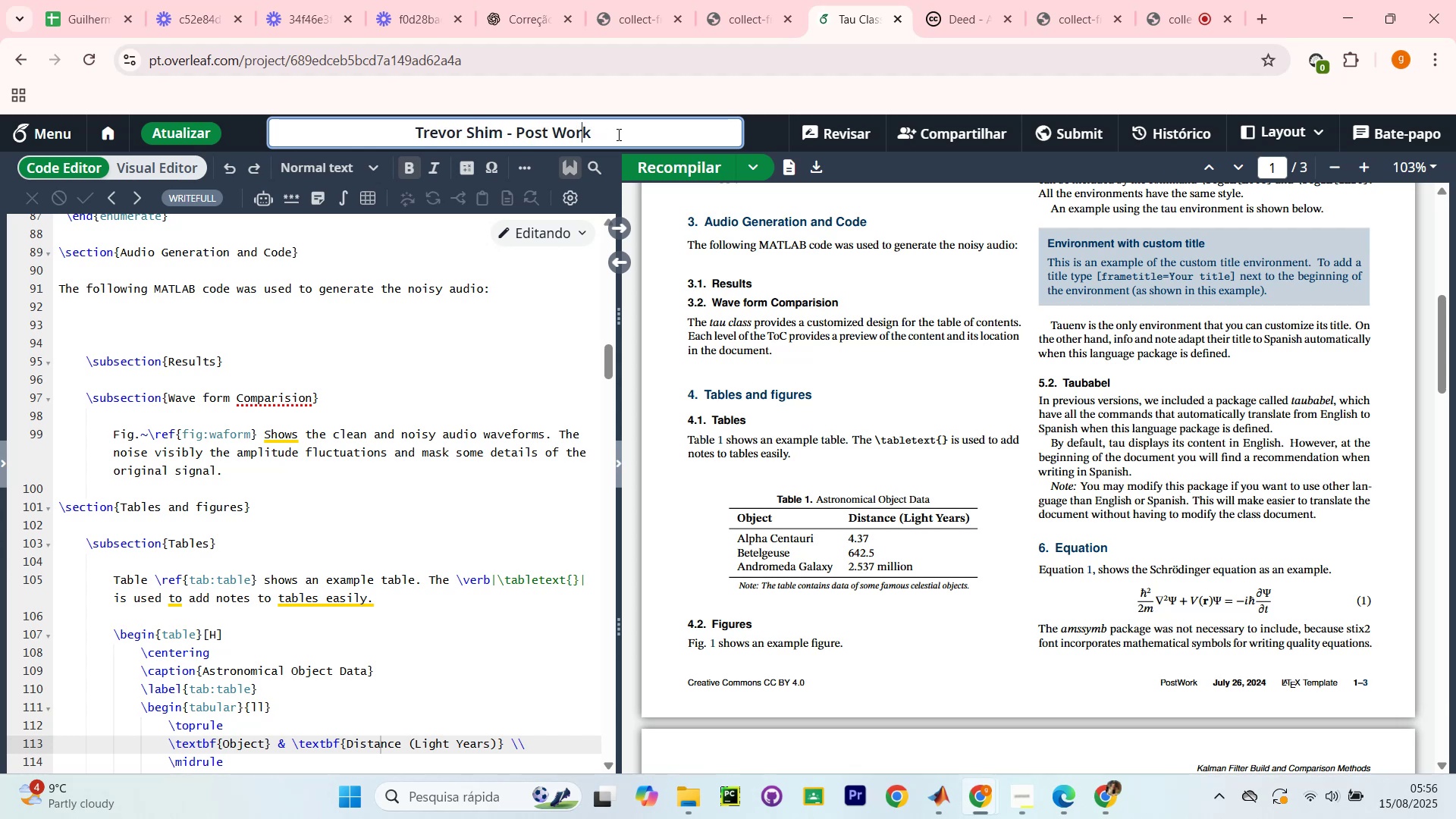 
key(ArrowLeft)
 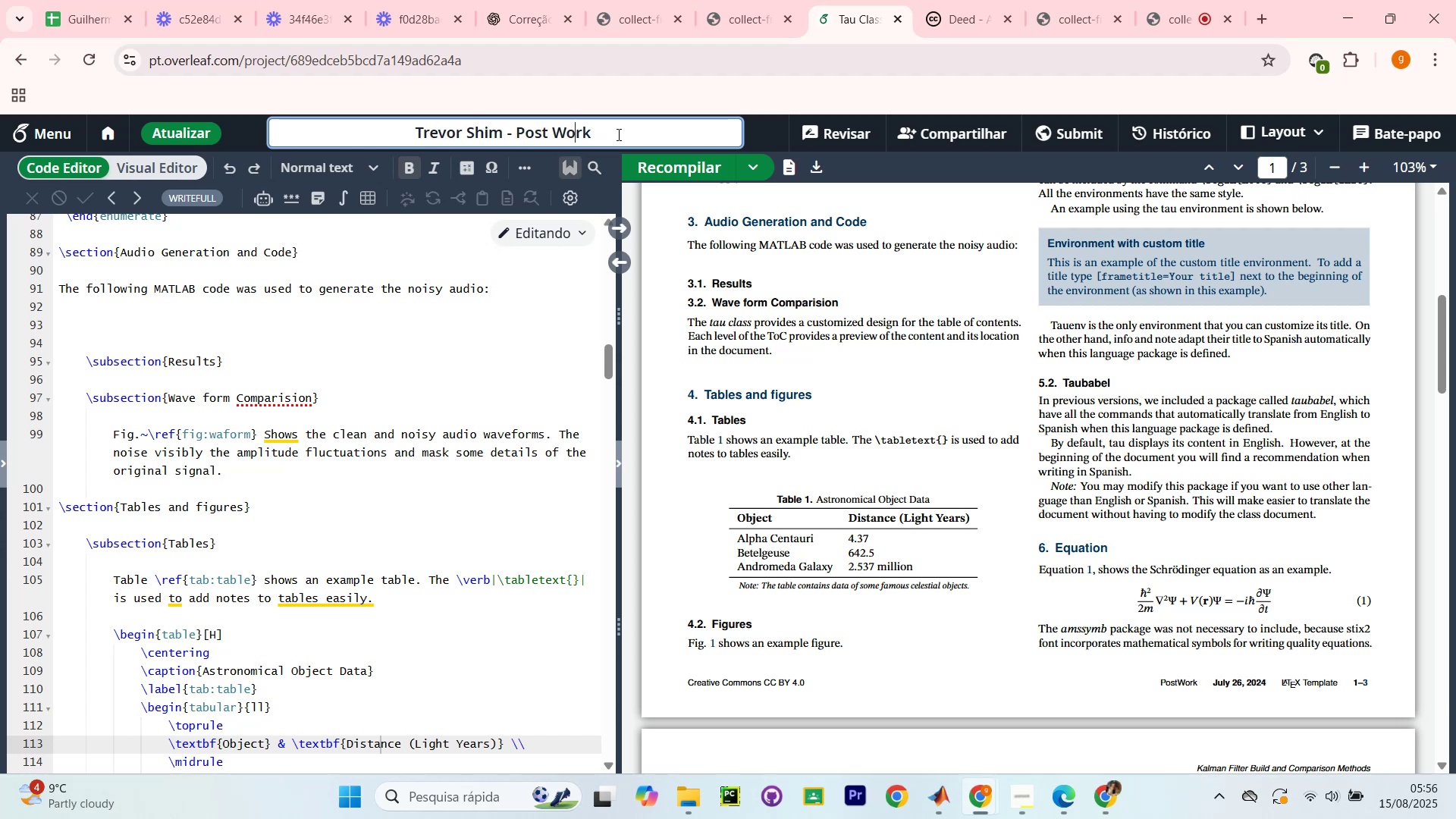 
key(ArrowLeft)
 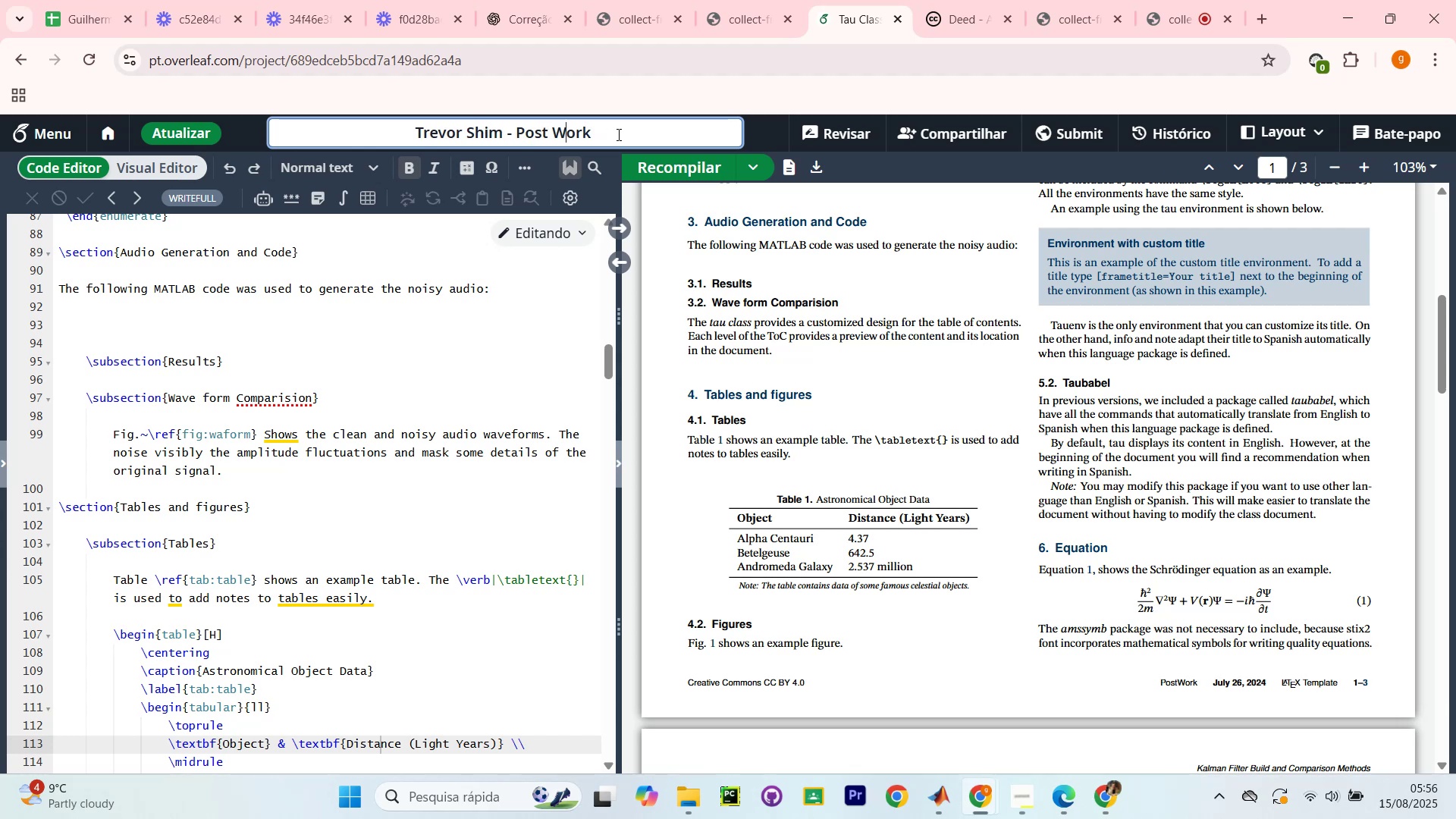 
key(ArrowLeft)
 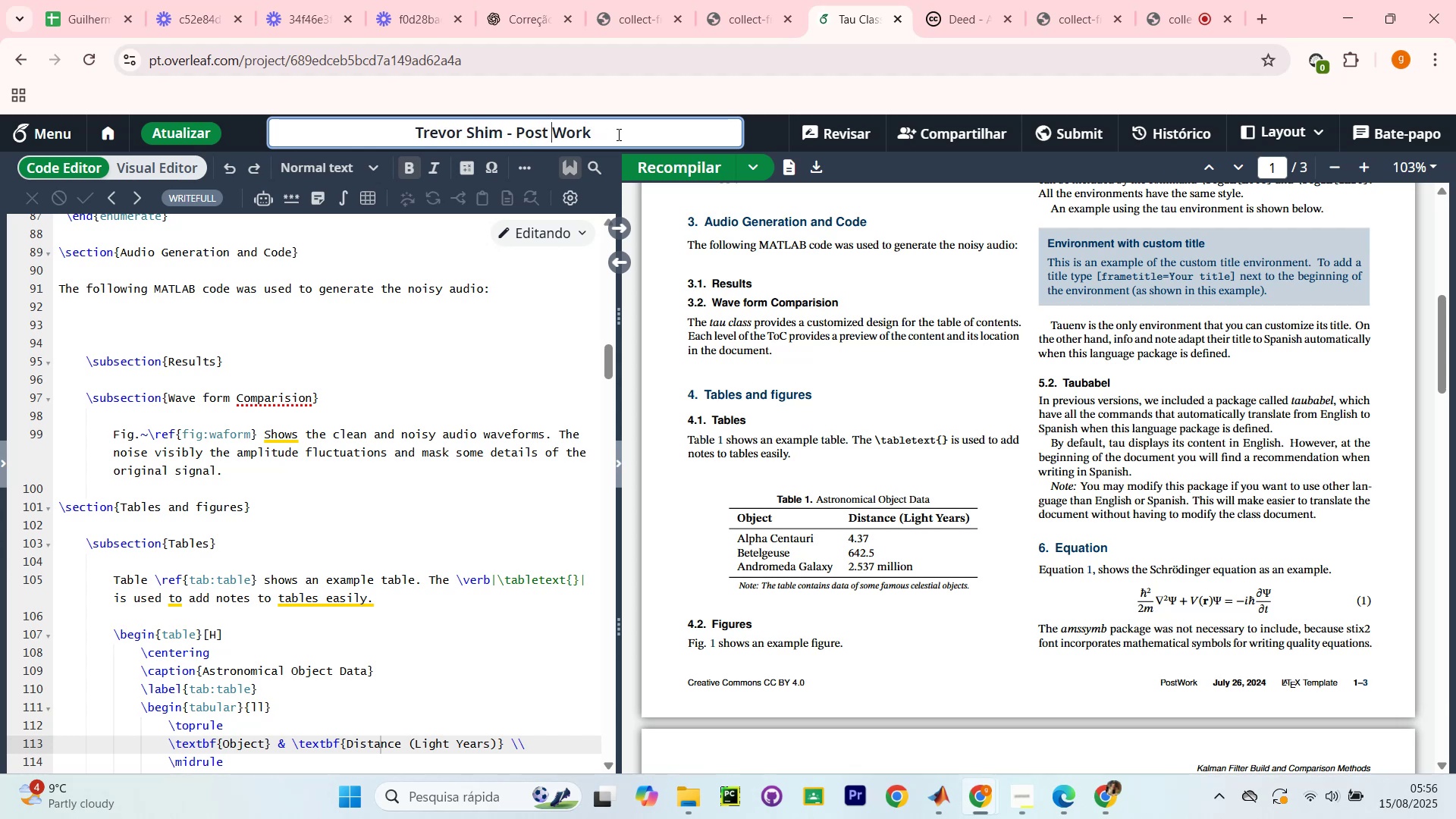 
key(Backspace)
 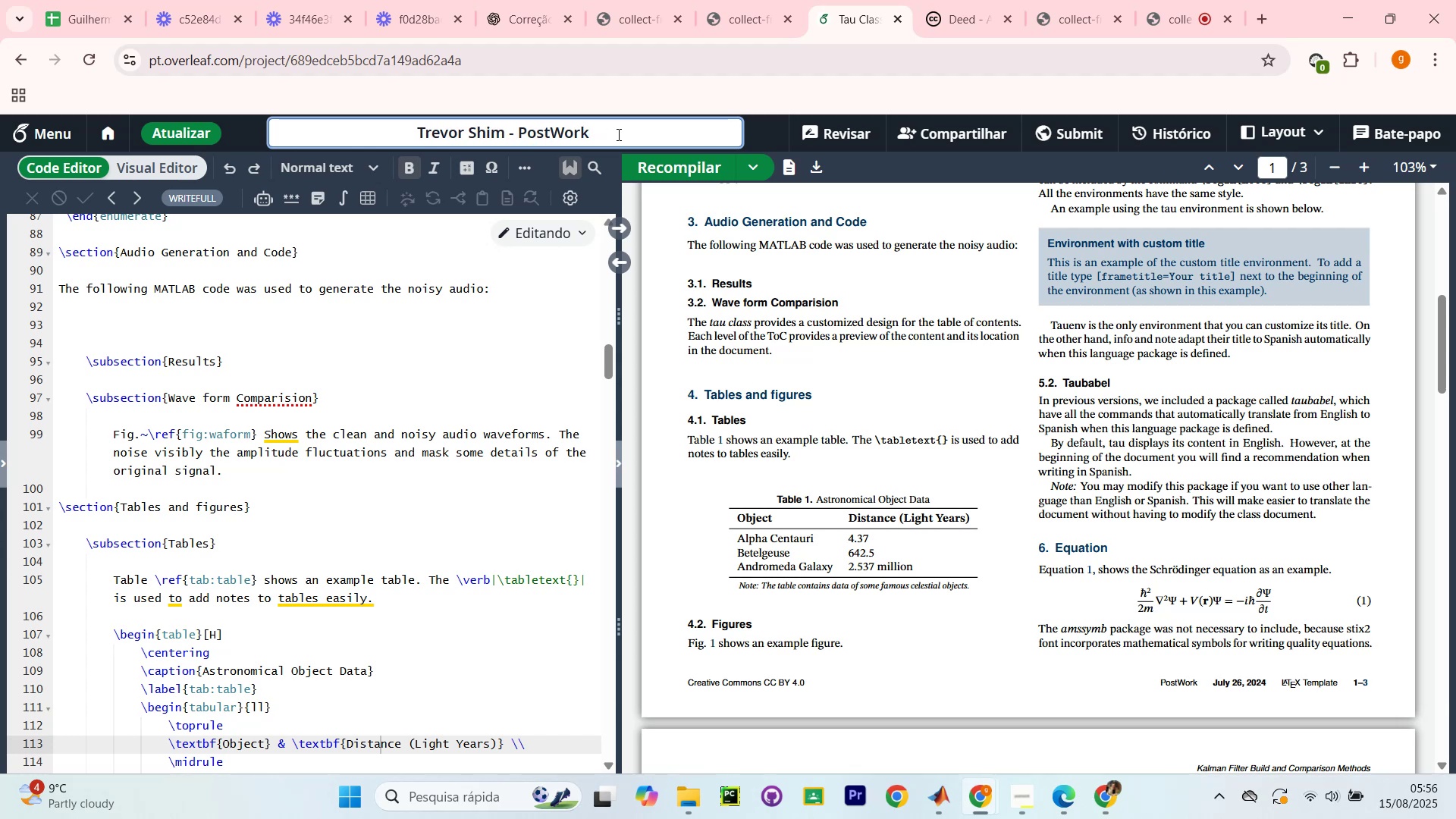 
key(ArrowRight)
 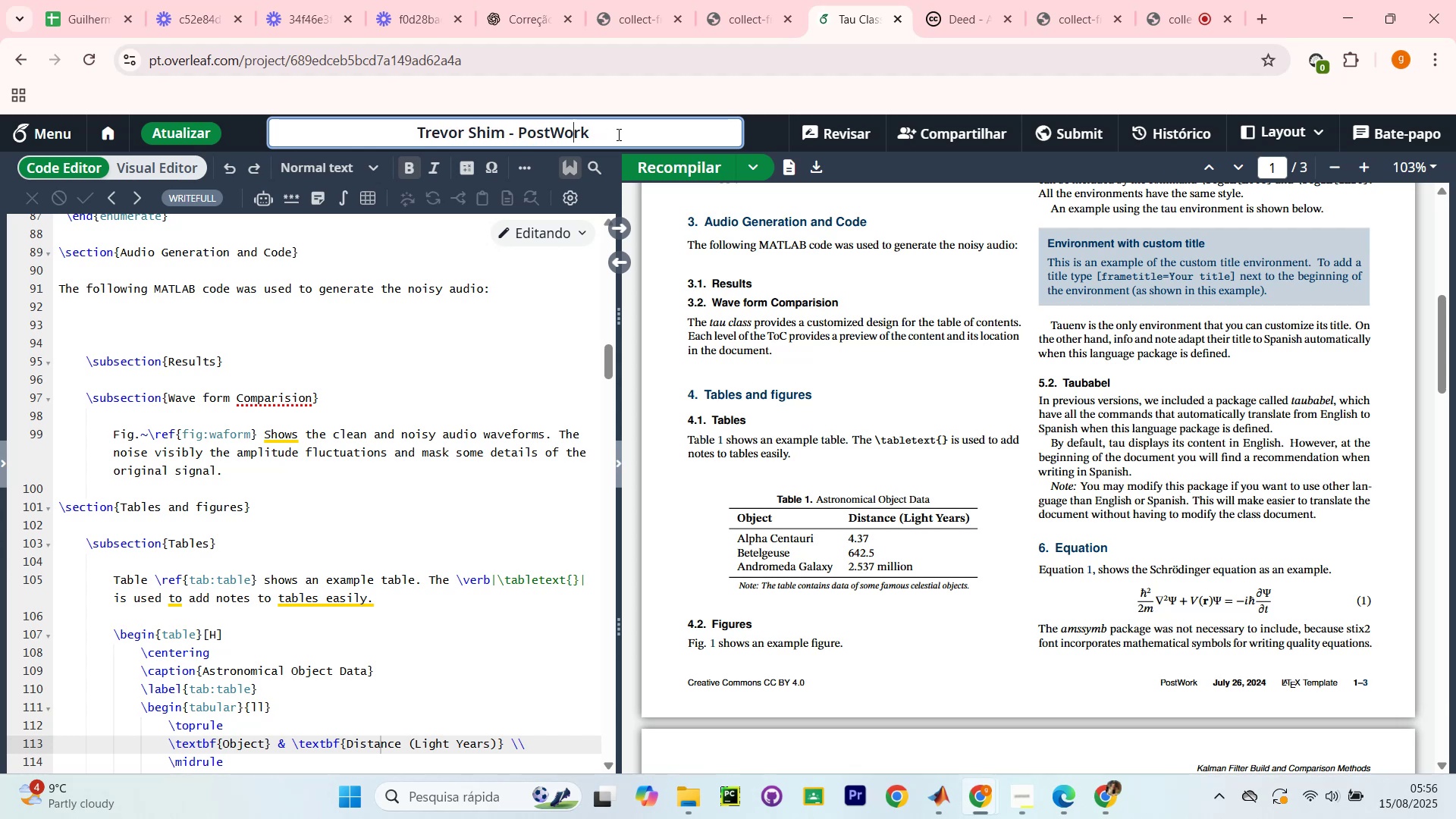 
key(ArrowRight)
 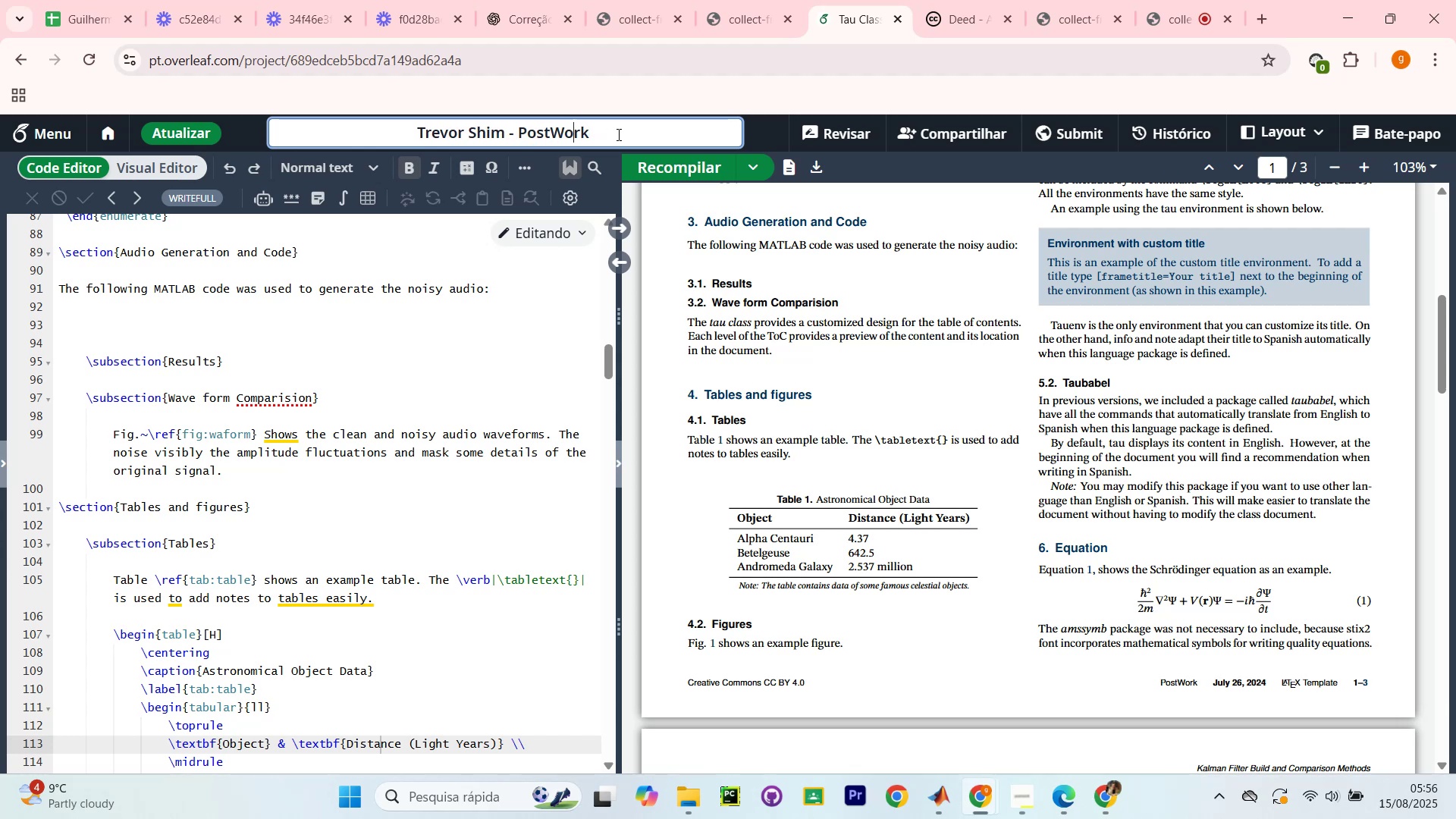 
key(ArrowRight)
 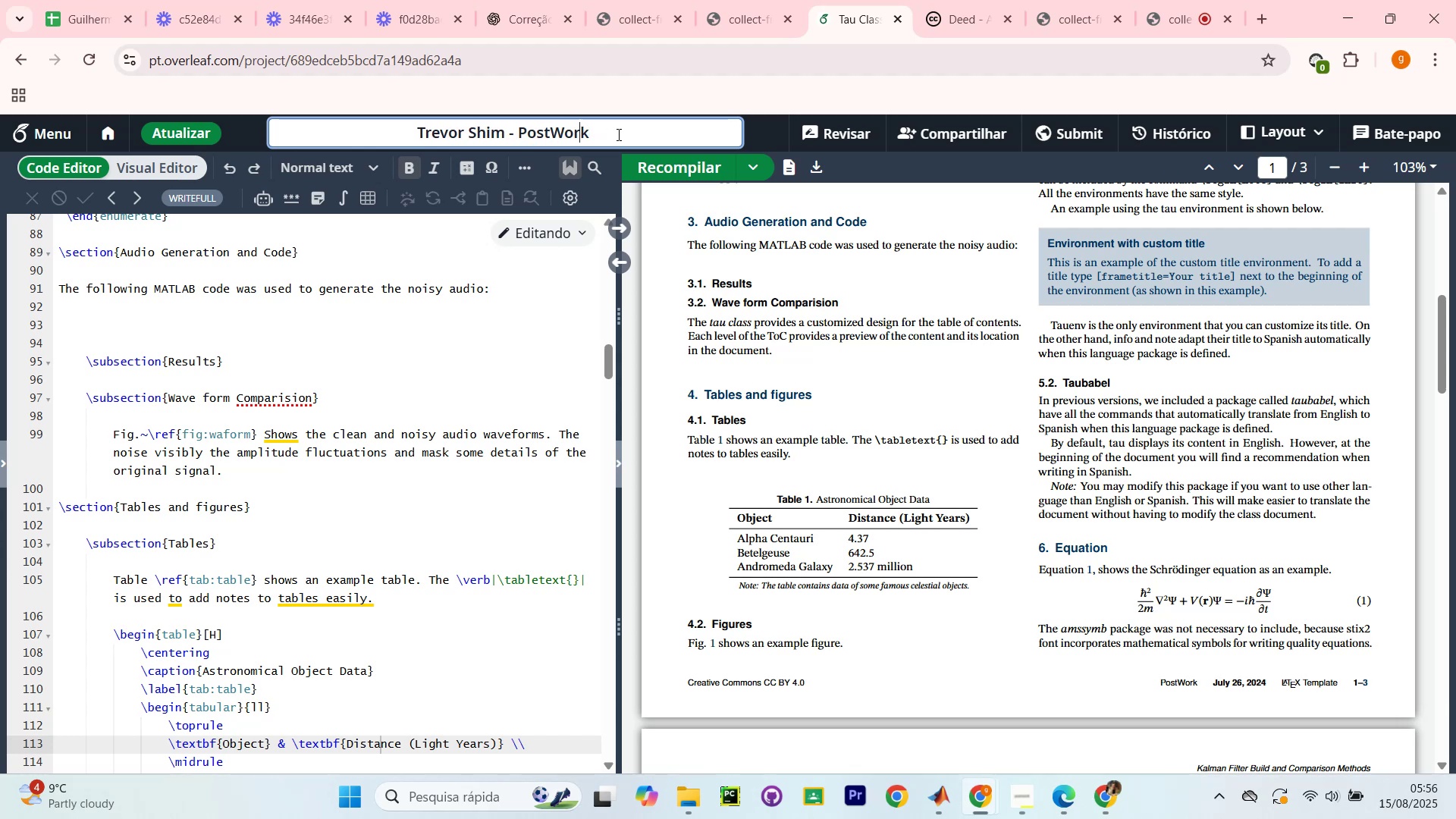 
key(ArrowRight)
 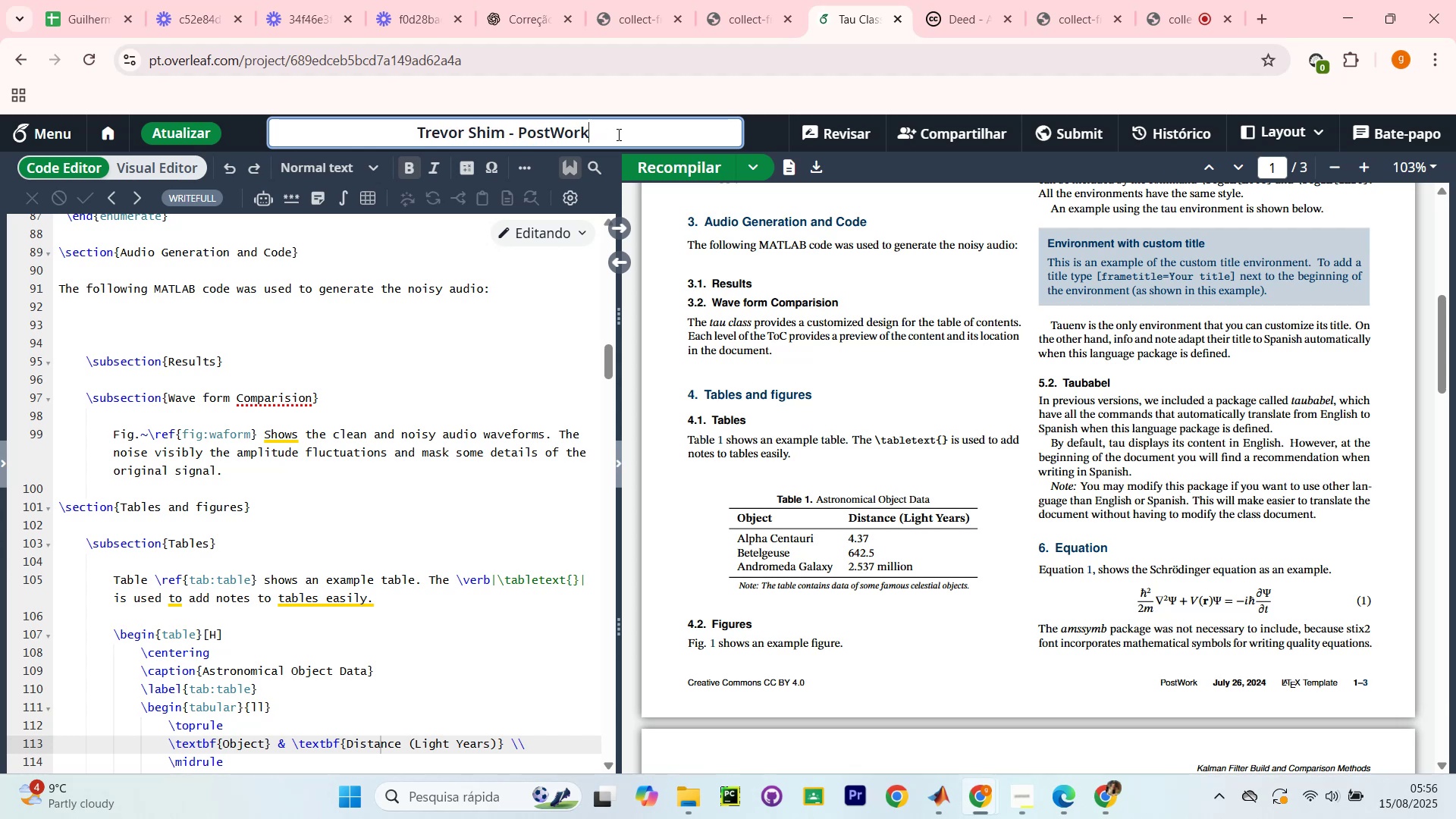 
type( Repor)
key(Backspace)
key(Backspace)
key(Backspace)
key(Backspace)
key(Backspace)
type(REPORT)
 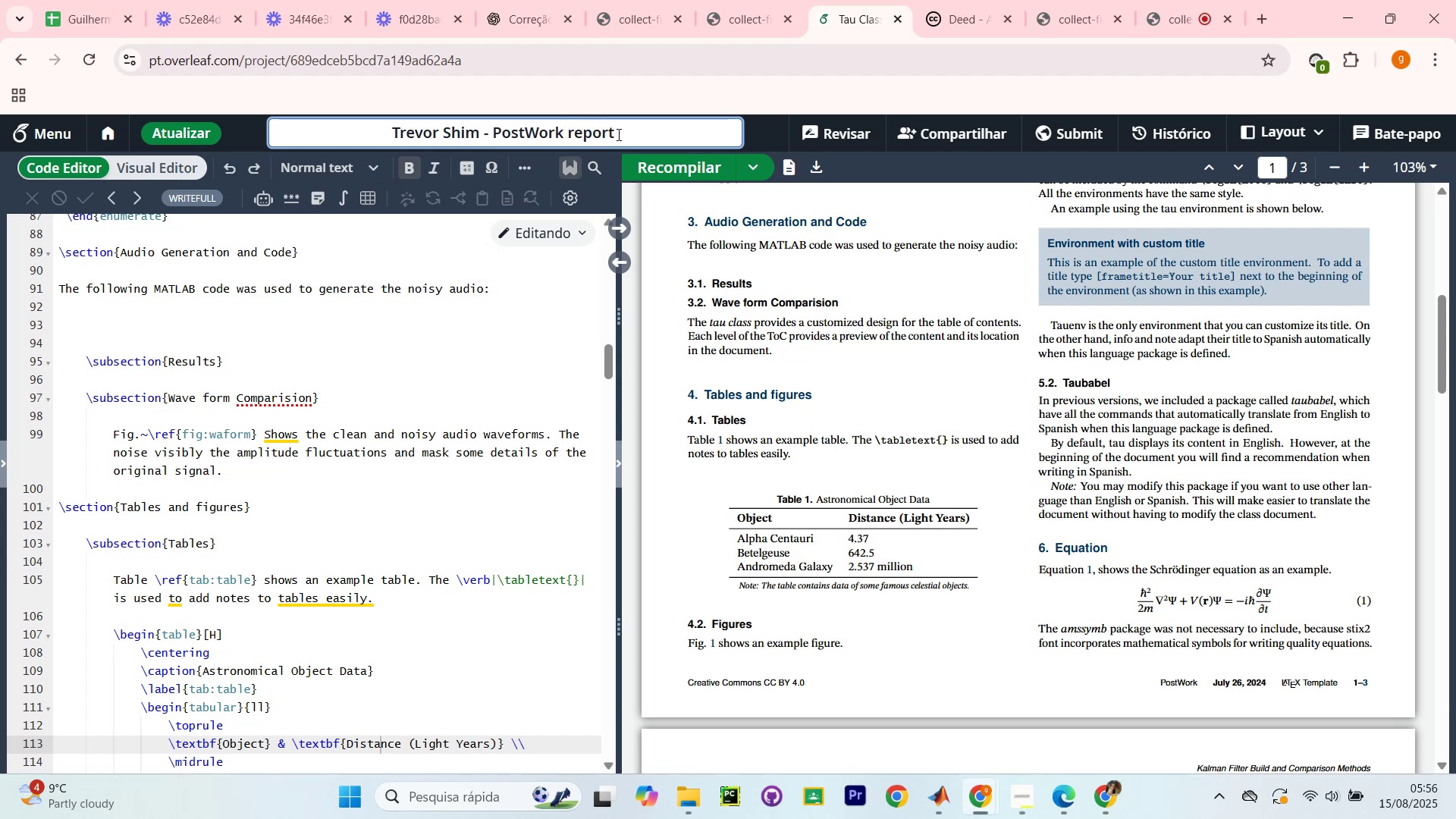 
wait(5.42)
 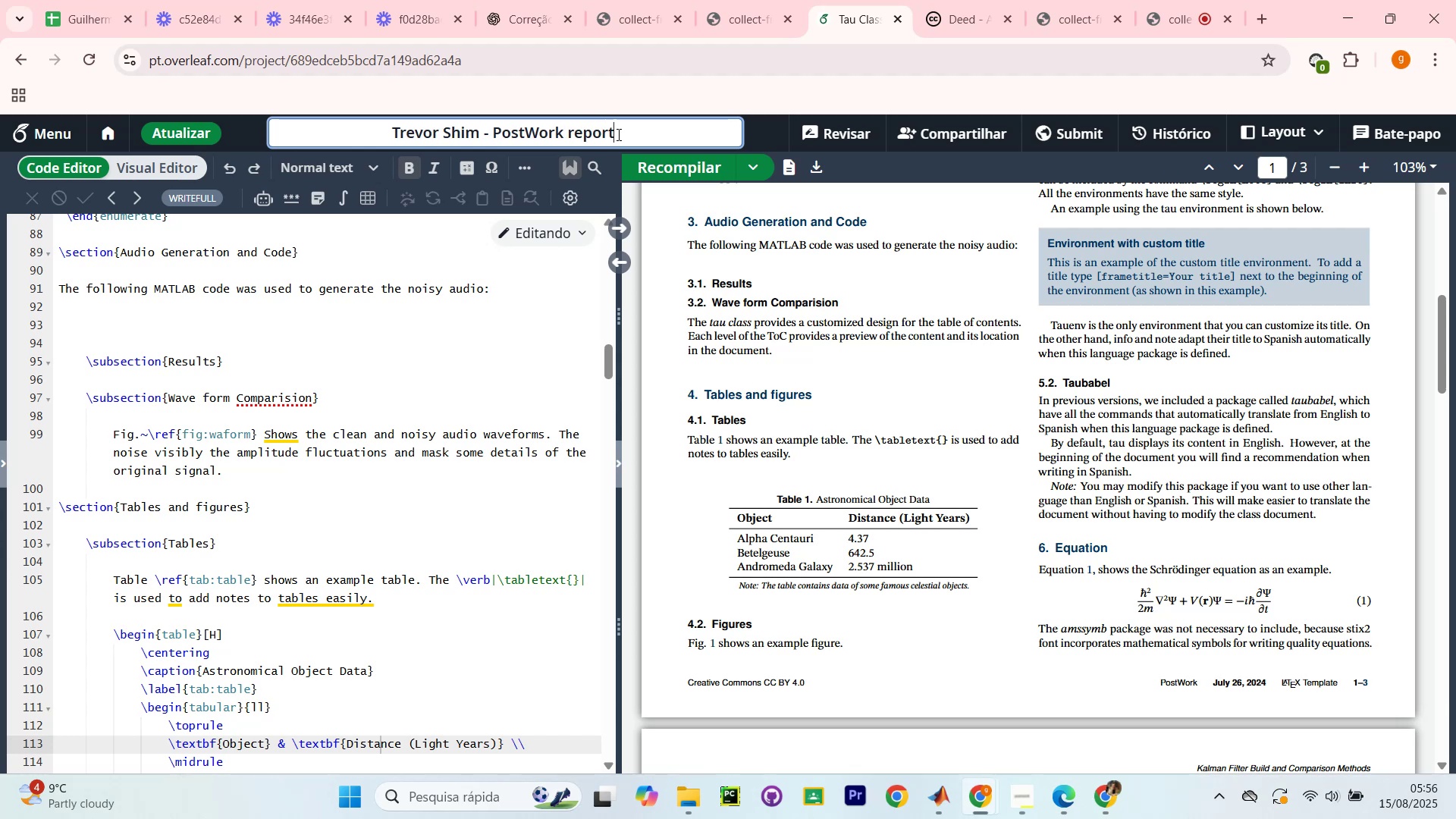 
key(Space)
 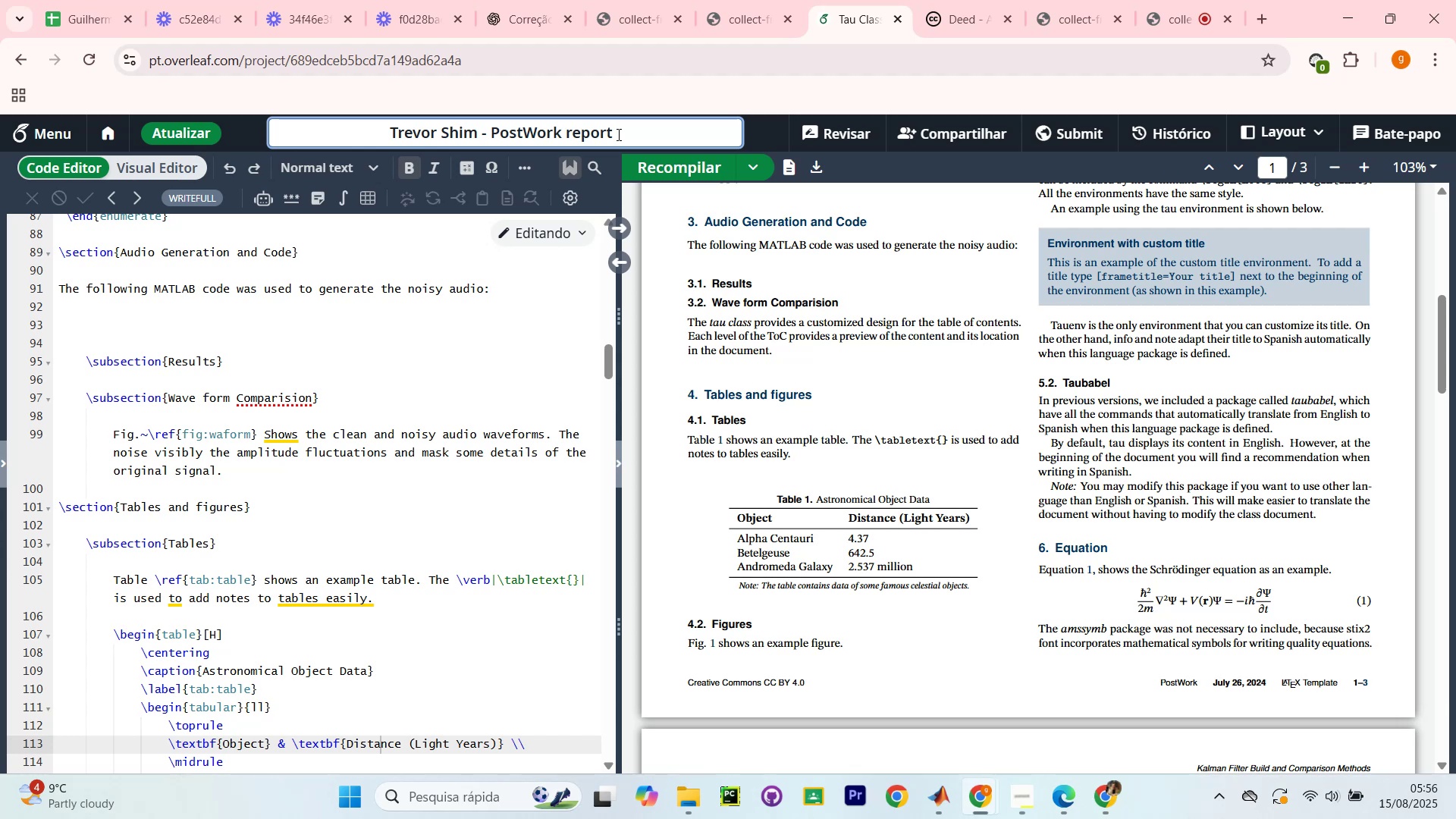 
scroll: coordinate [412, 274], scroll_direction: up, amount: 15.0
 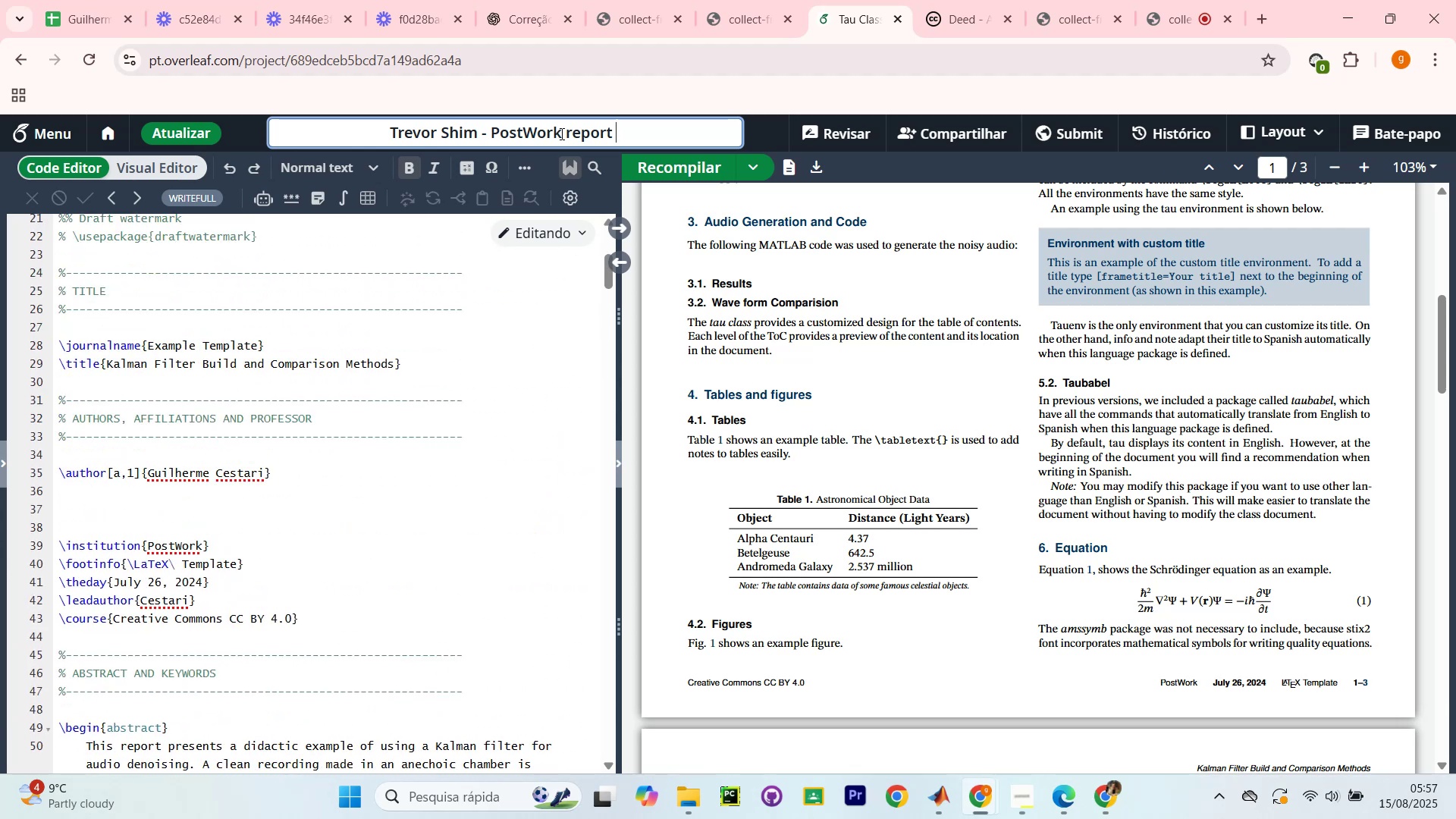 
left_click([560, 133])
 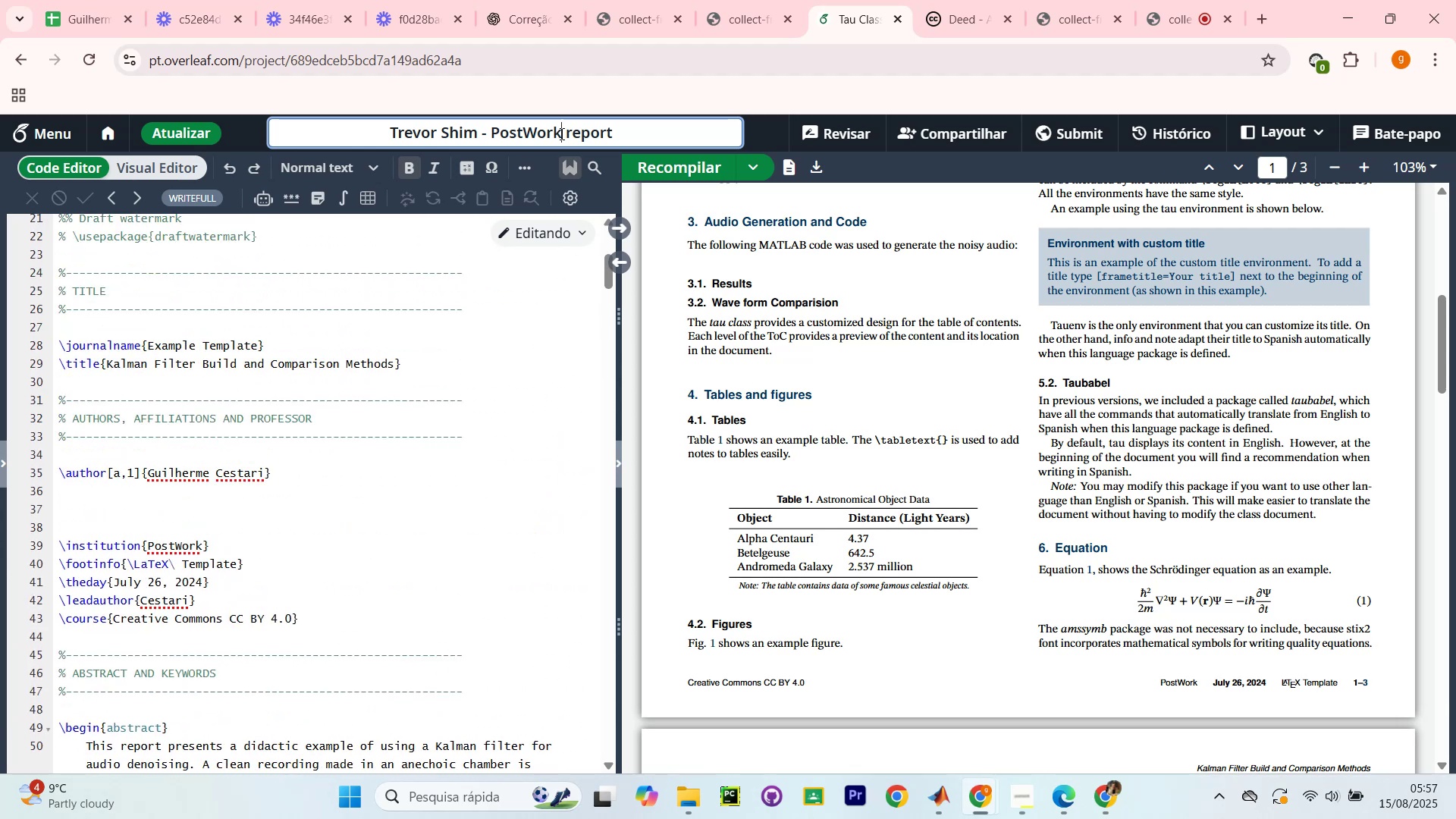 
type( TECNICAL)
key(Tab)
 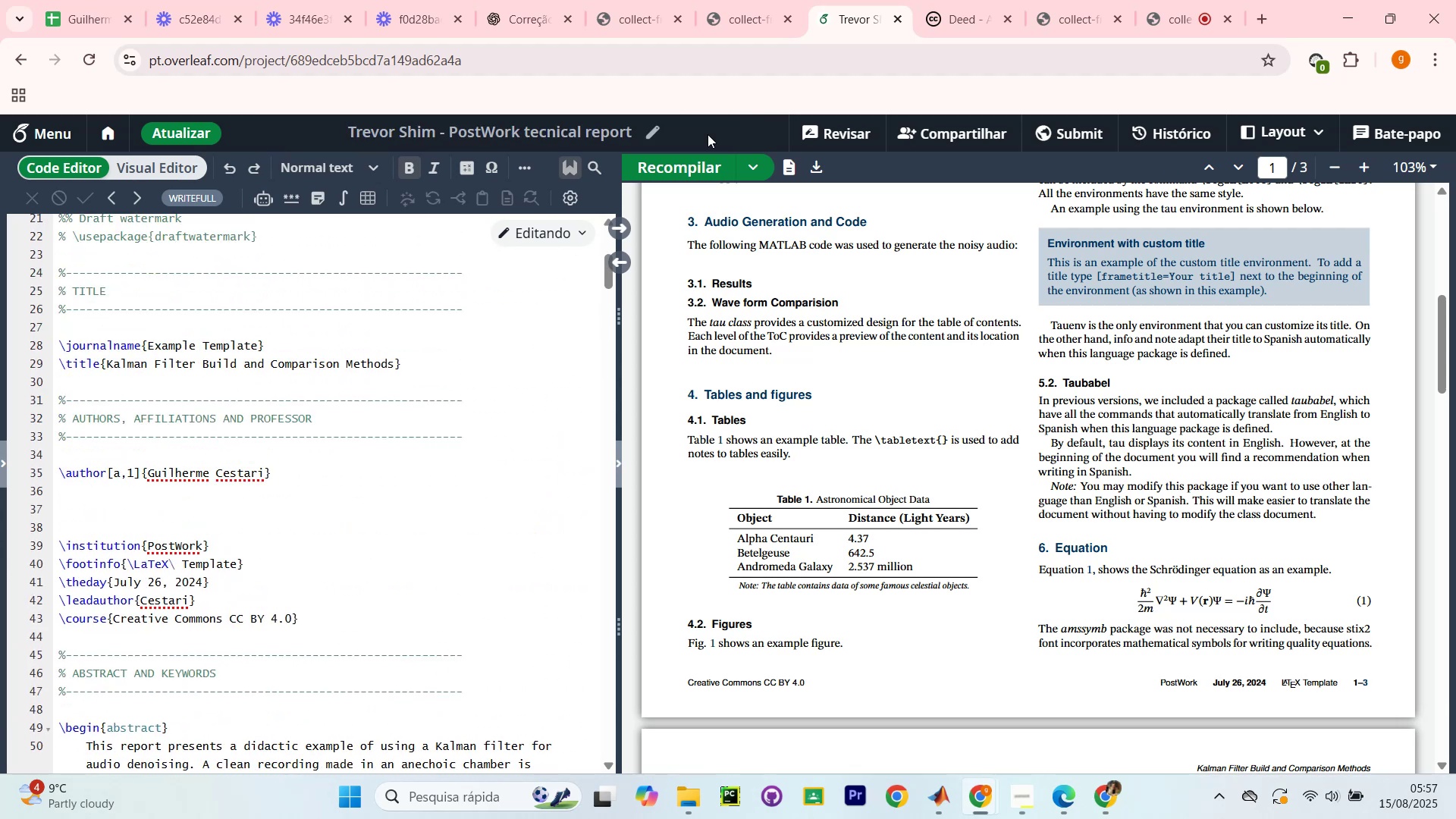 
scroll: coordinate [479, 350], scroll_direction: up, amount: 27.0
 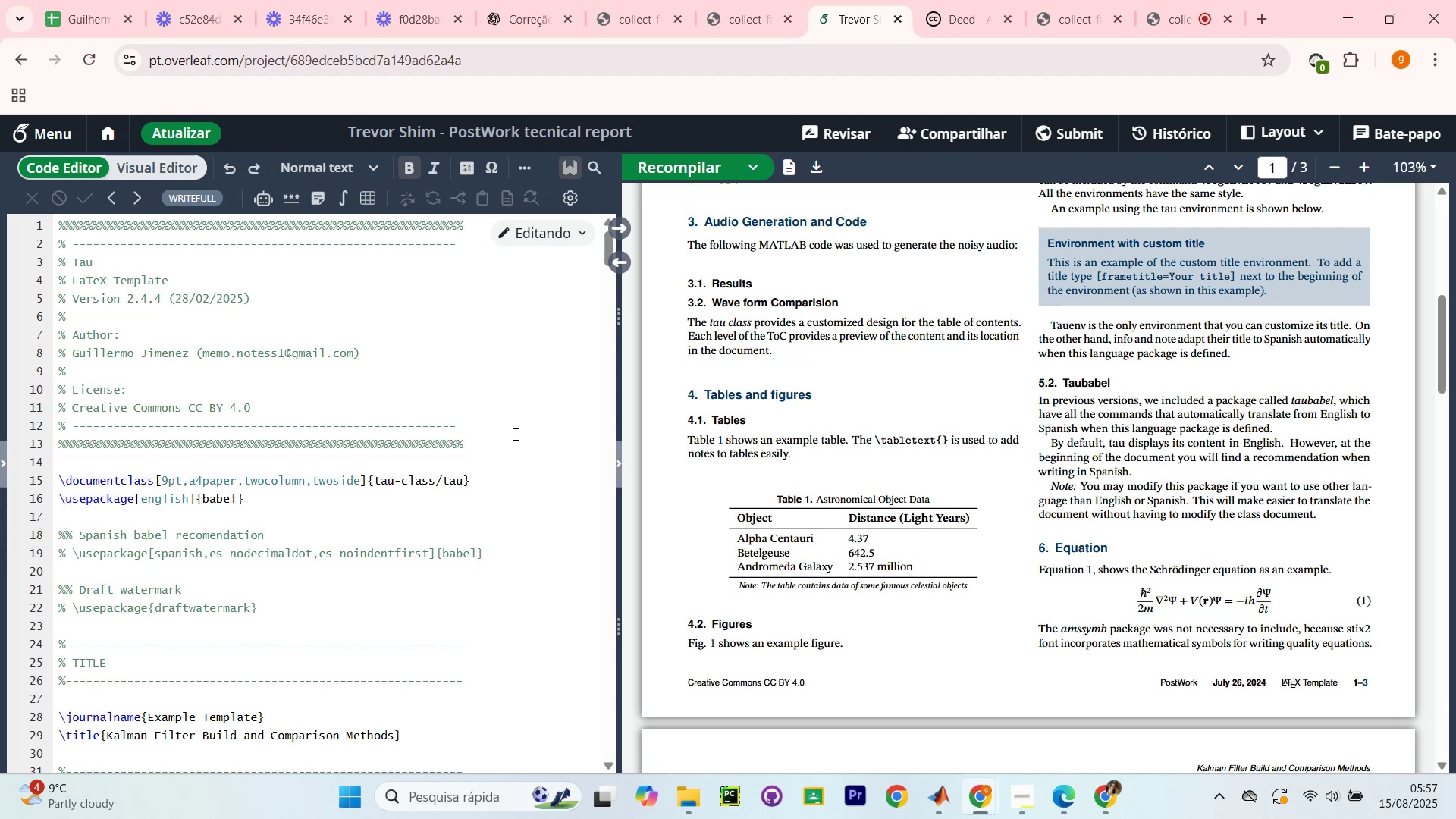 
scroll: coordinate [414, 528], scroll_direction: down, amount: 15.0
 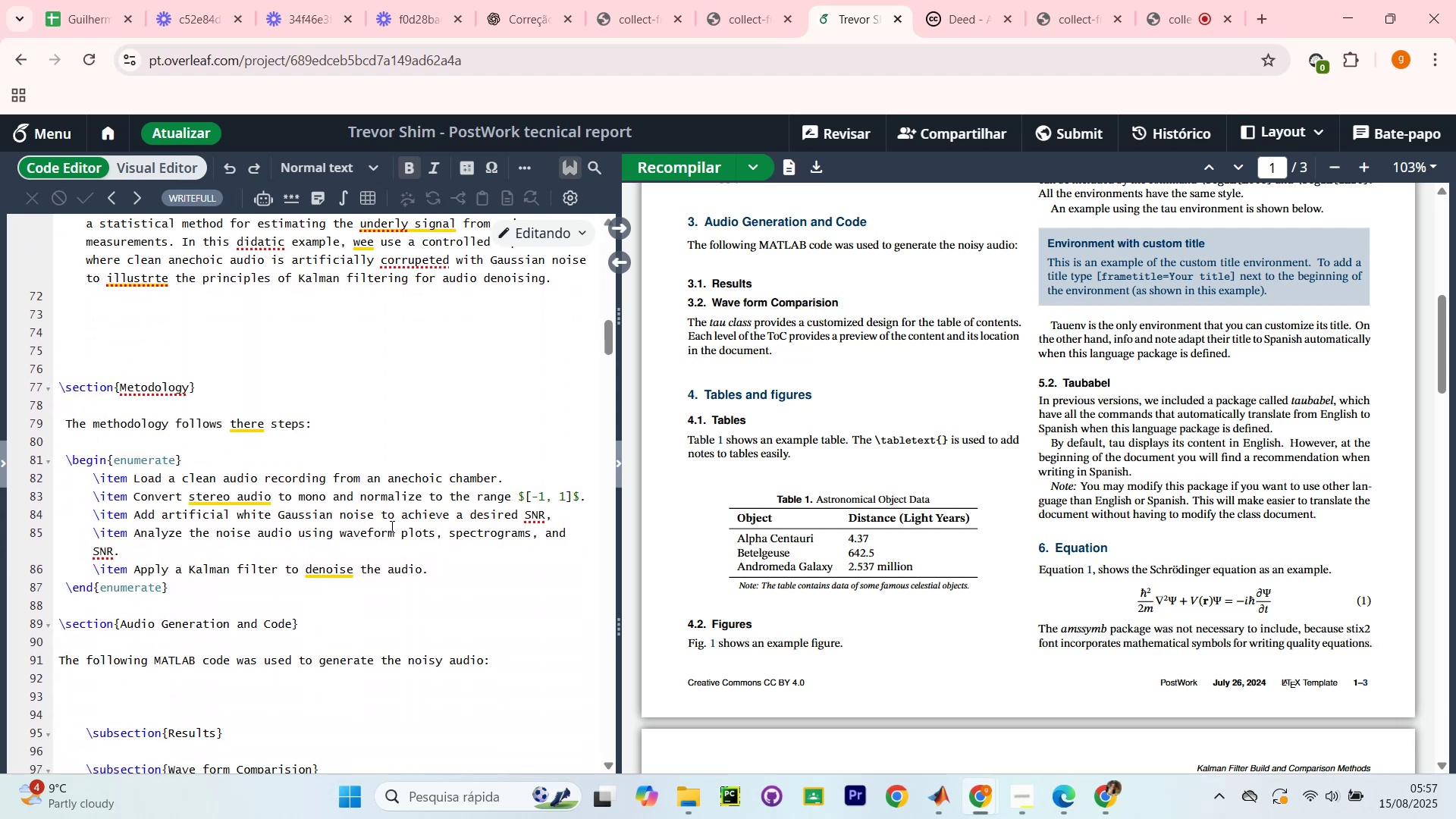 
wait(9.47)
 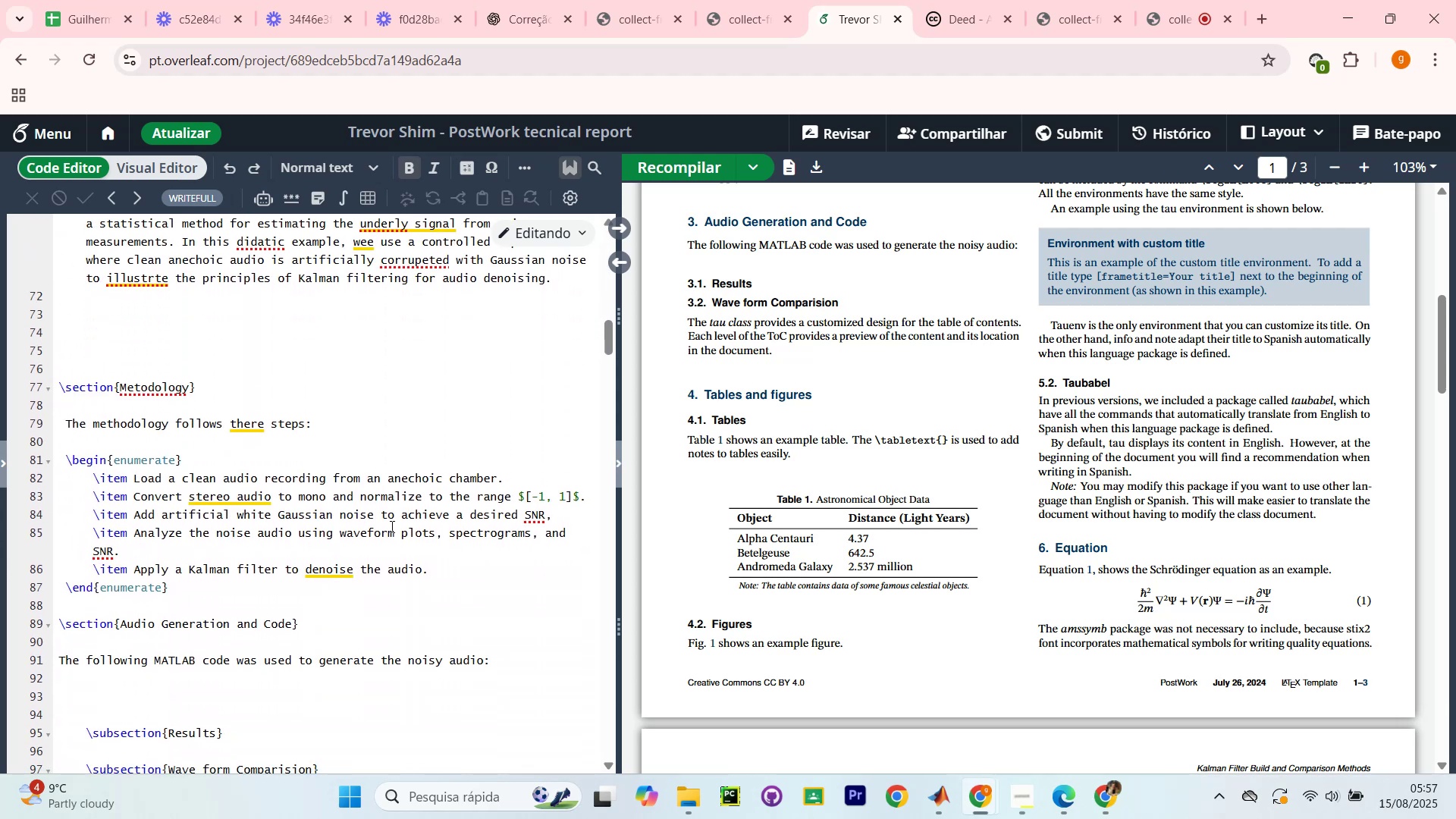 
scroll: coordinate [283, 410], scroll_direction: down, amount: 2.0
 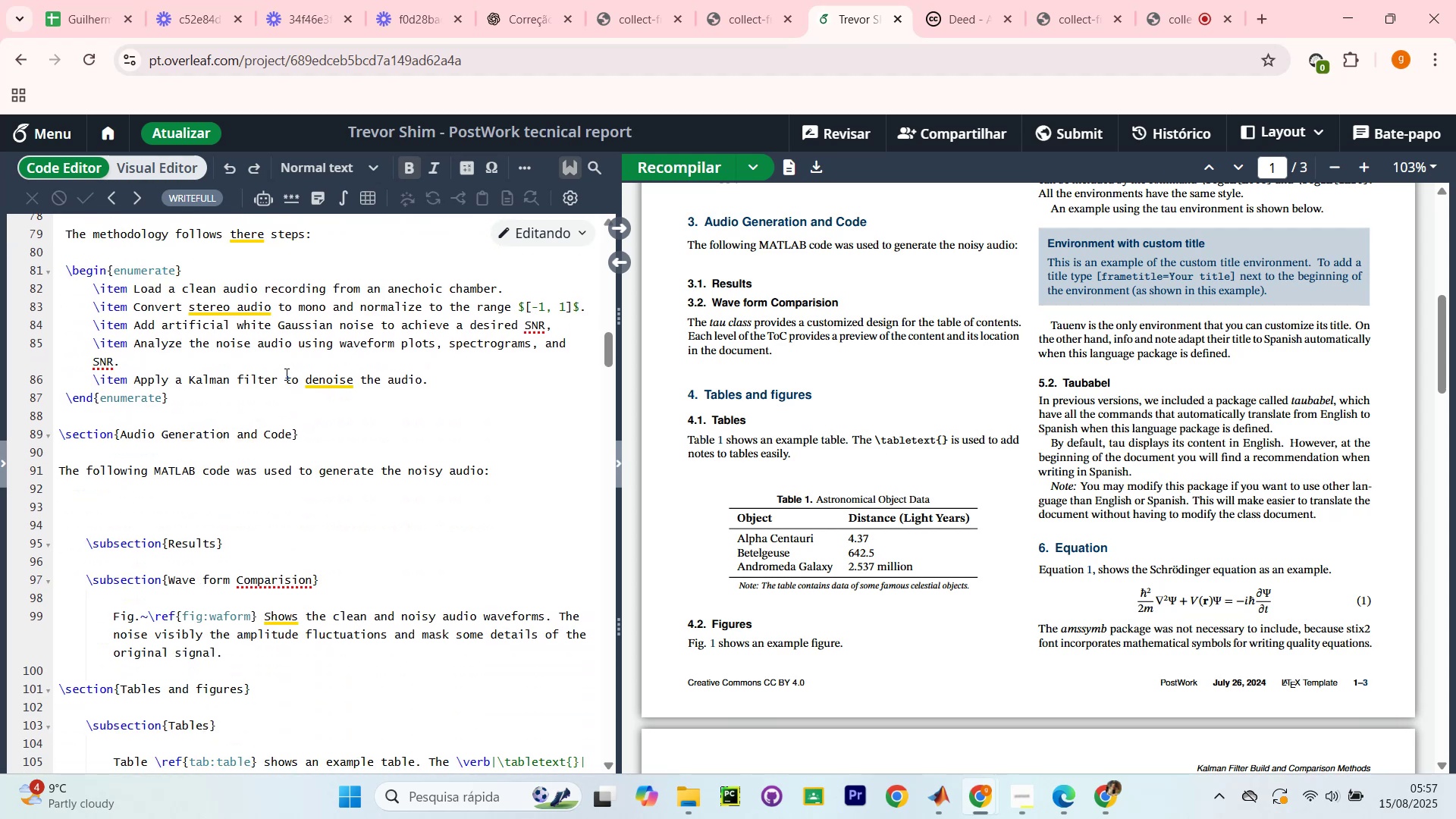 
wait(8.88)
 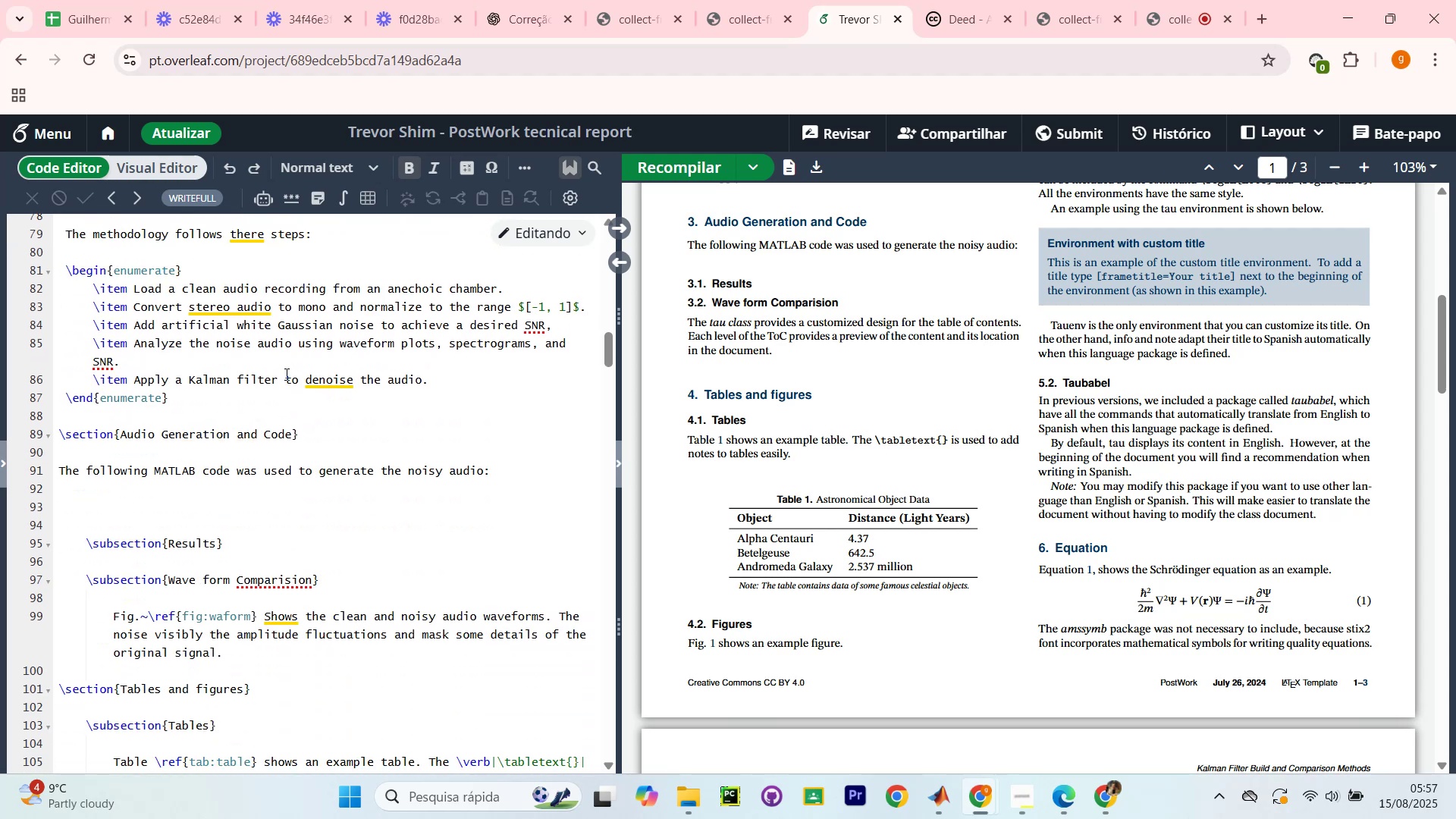 
scroll: coordinate [860, 397], scroll_direction: down, amount: 1.0
 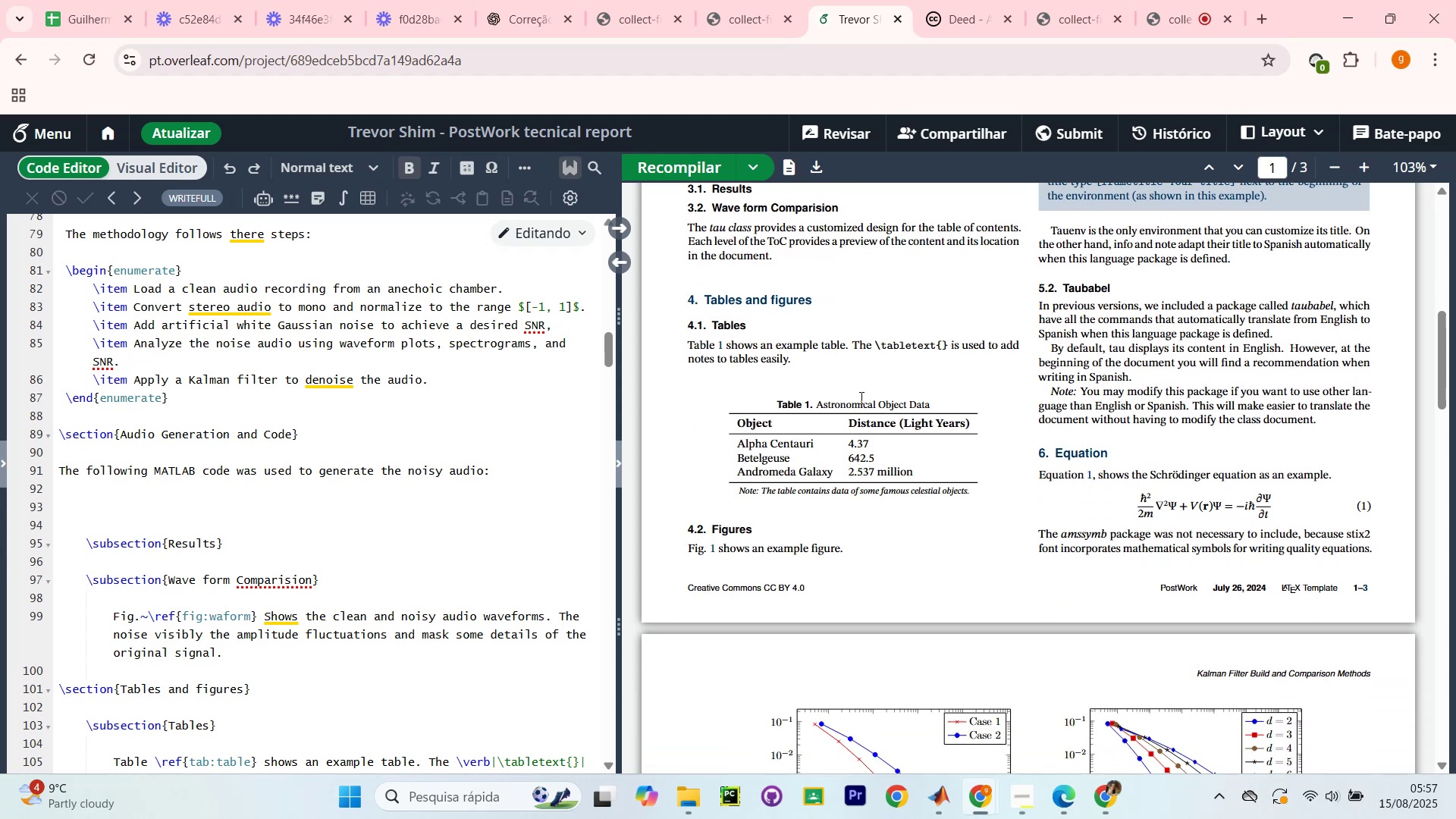 
scroll: coordinate [742, 395], scroll_direction: up, amount: 4.0
 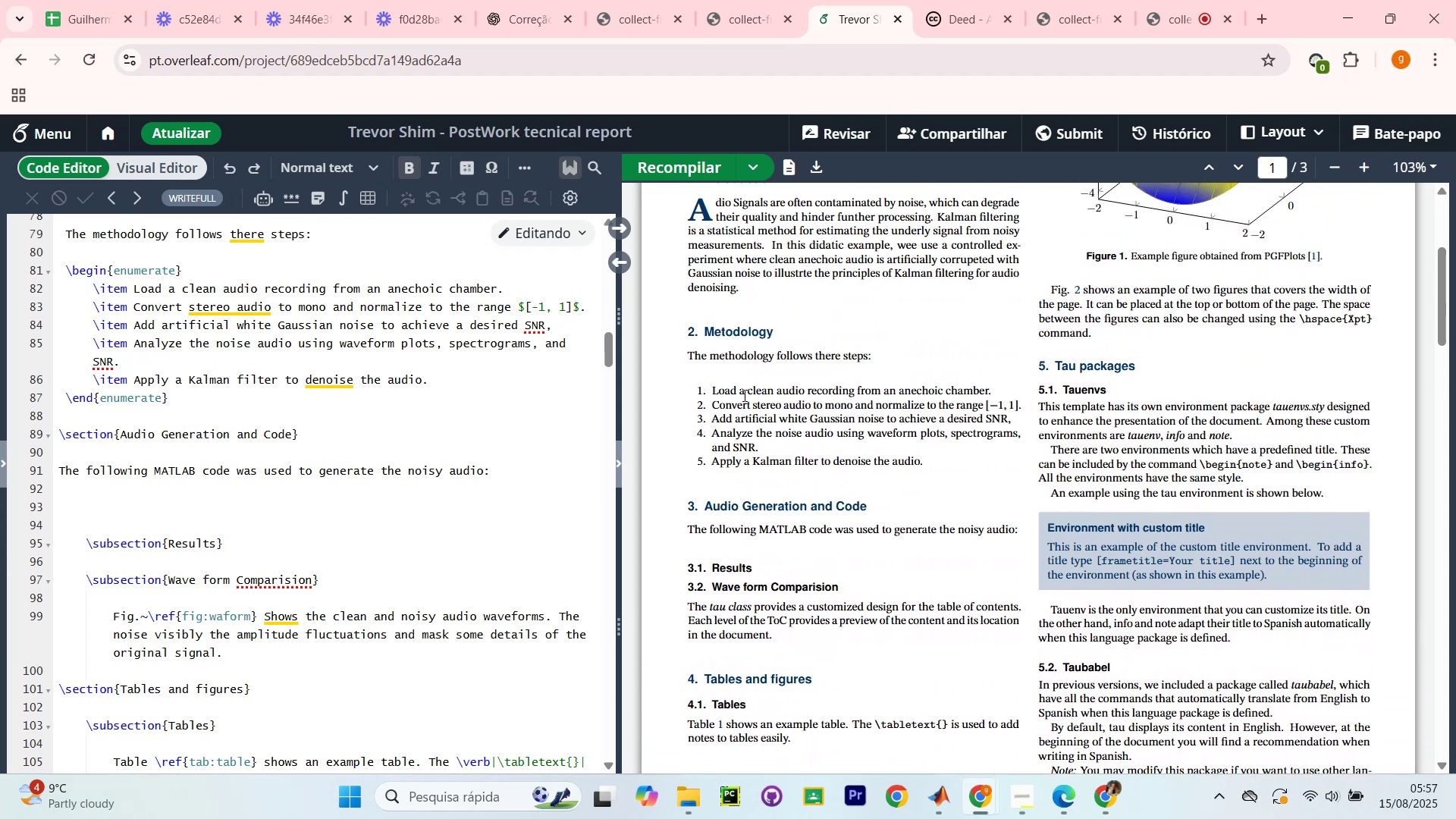 
scroll: coordinate [431, 428], scroll_direction: down, amount: 23.0
 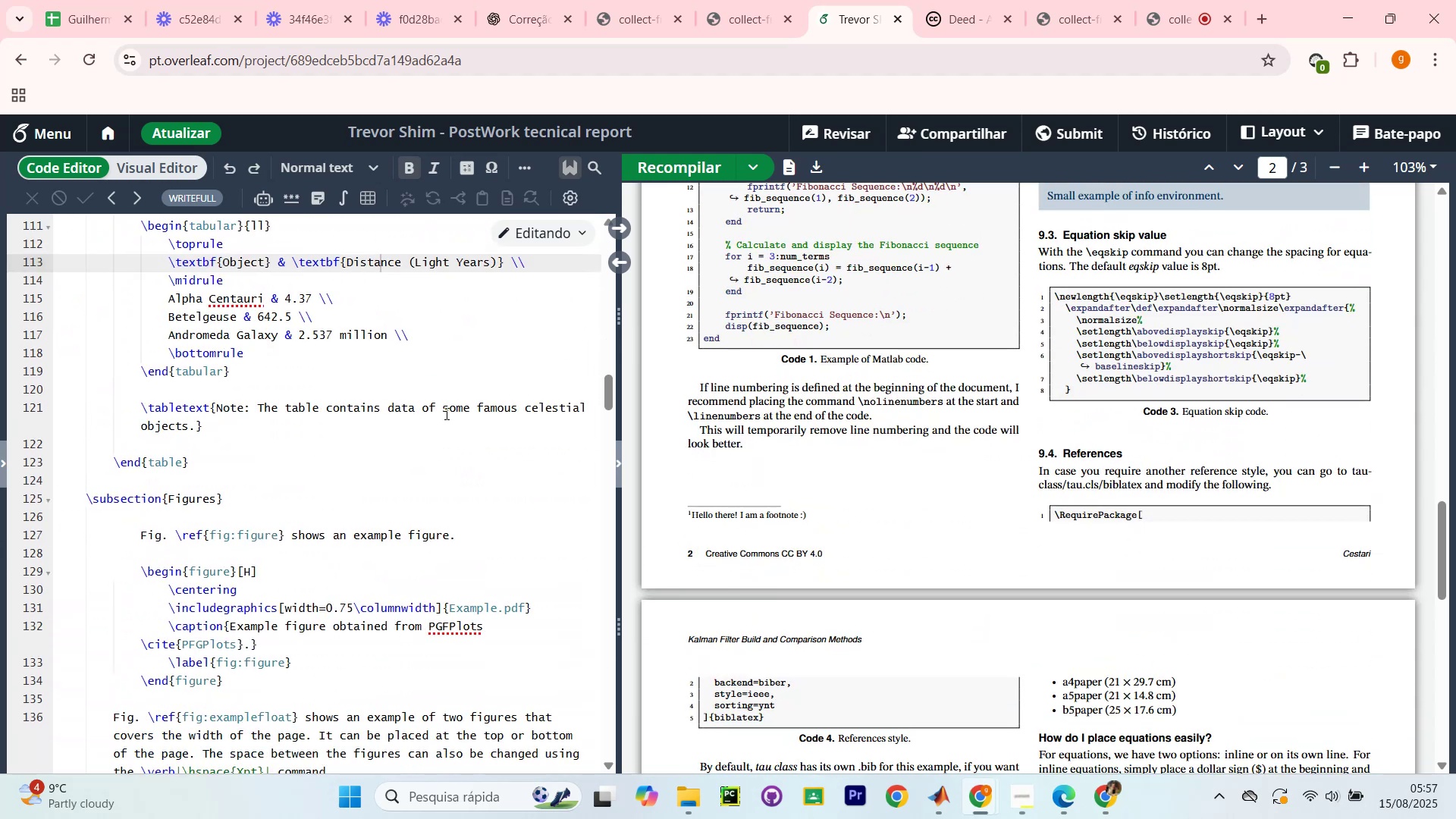 
scroll: coordinate [437, 431], scroll_direction: down, amount: 8.0
 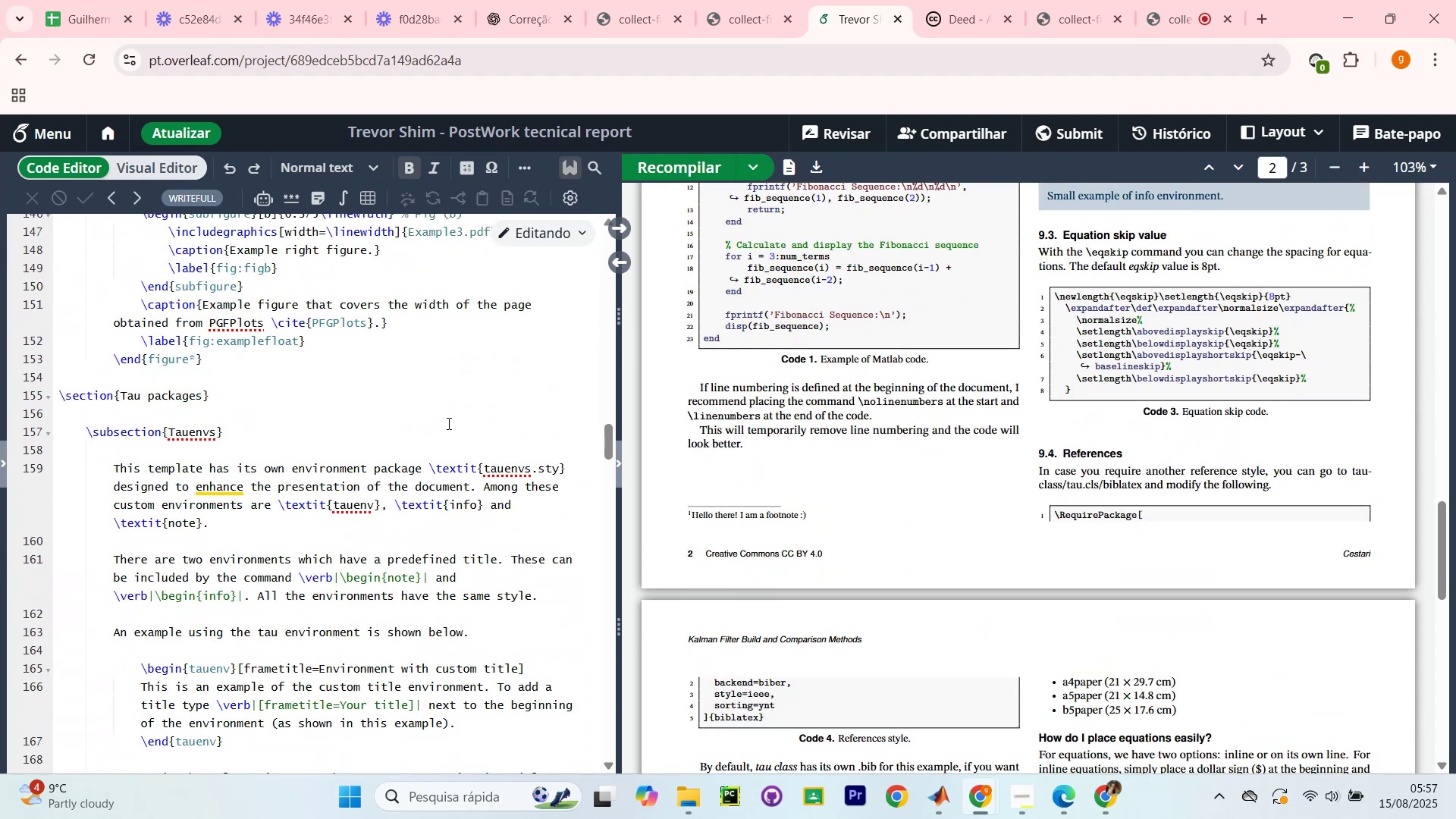 
scroll: coordinate [750, 524], scroll_direction: up, amount: 23.0
 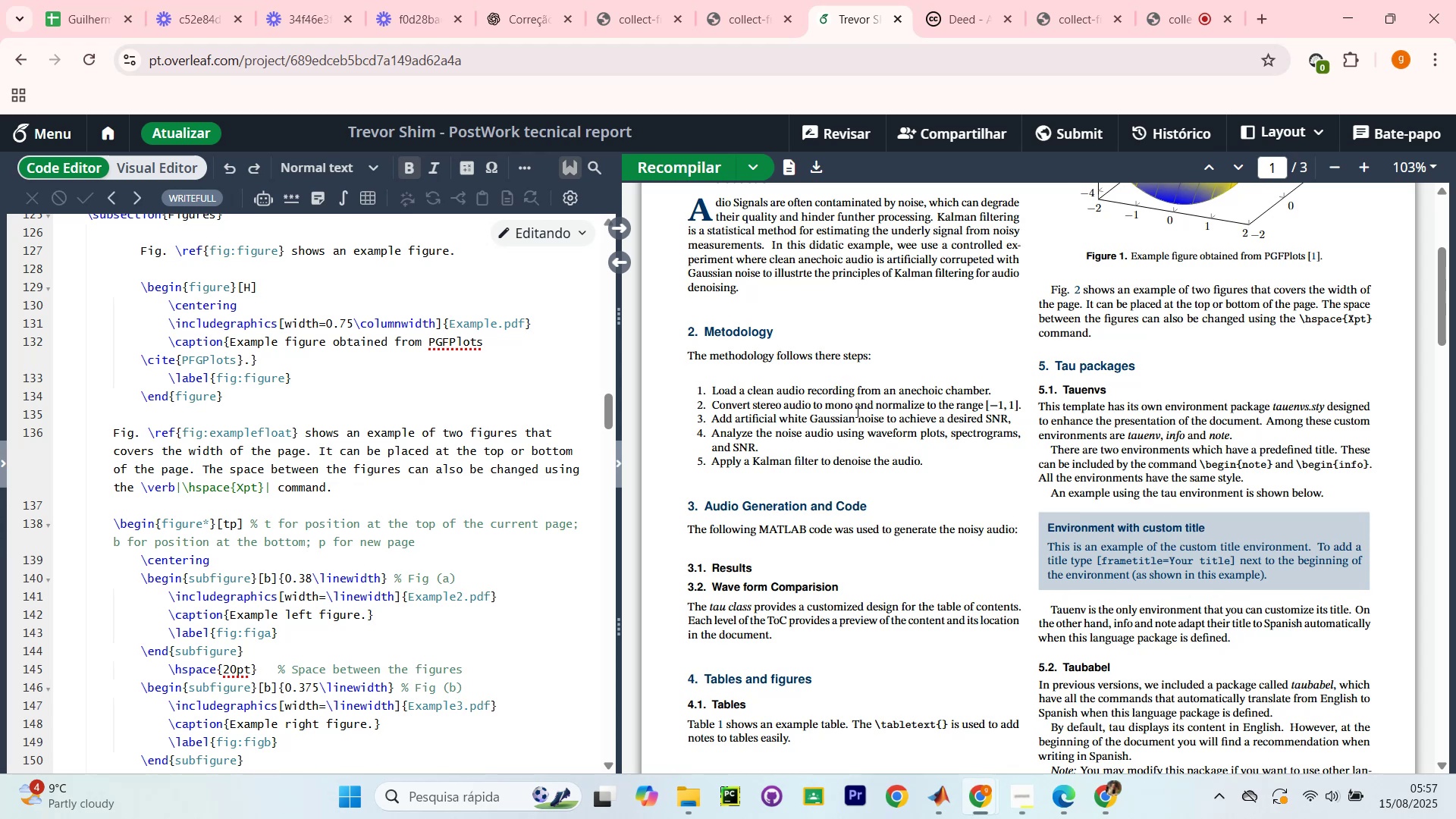 
scroll: coordinate [852, 402], scroll_direction: down, amount: 1.0
 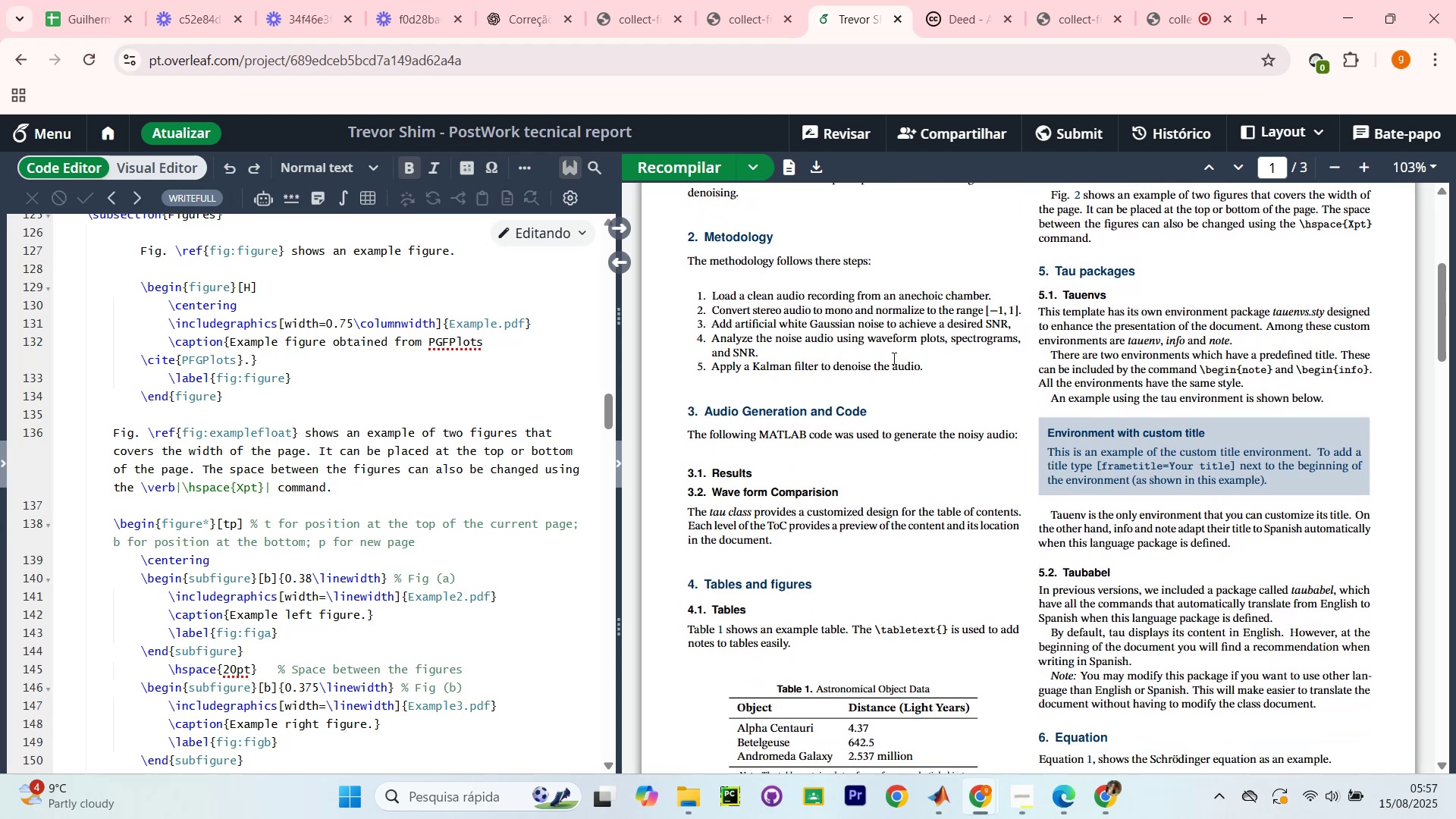 
wait(6.62)
 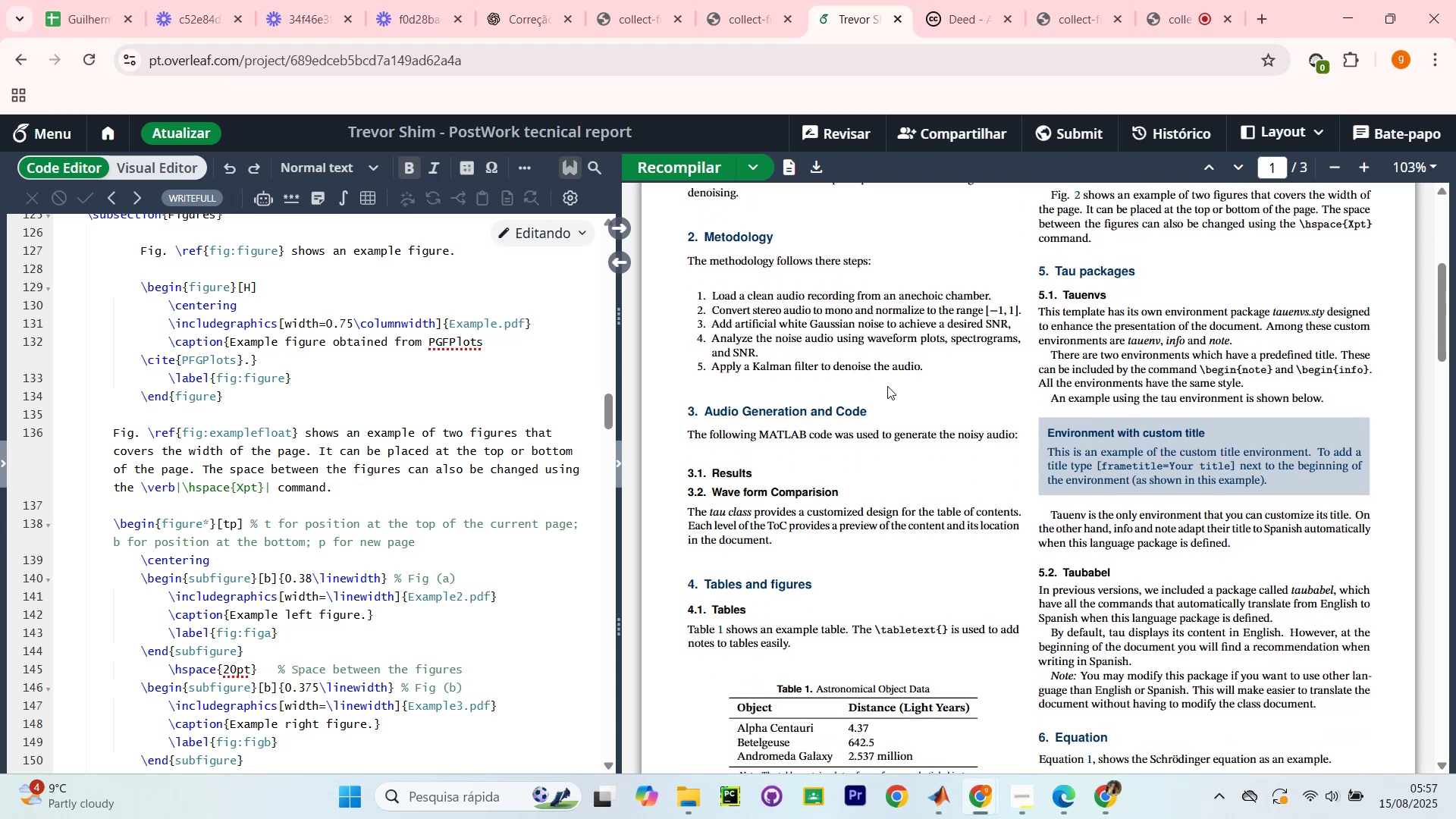 
scroll: coordinate [891, 353], scroll_direction: down, amount: 2.0
 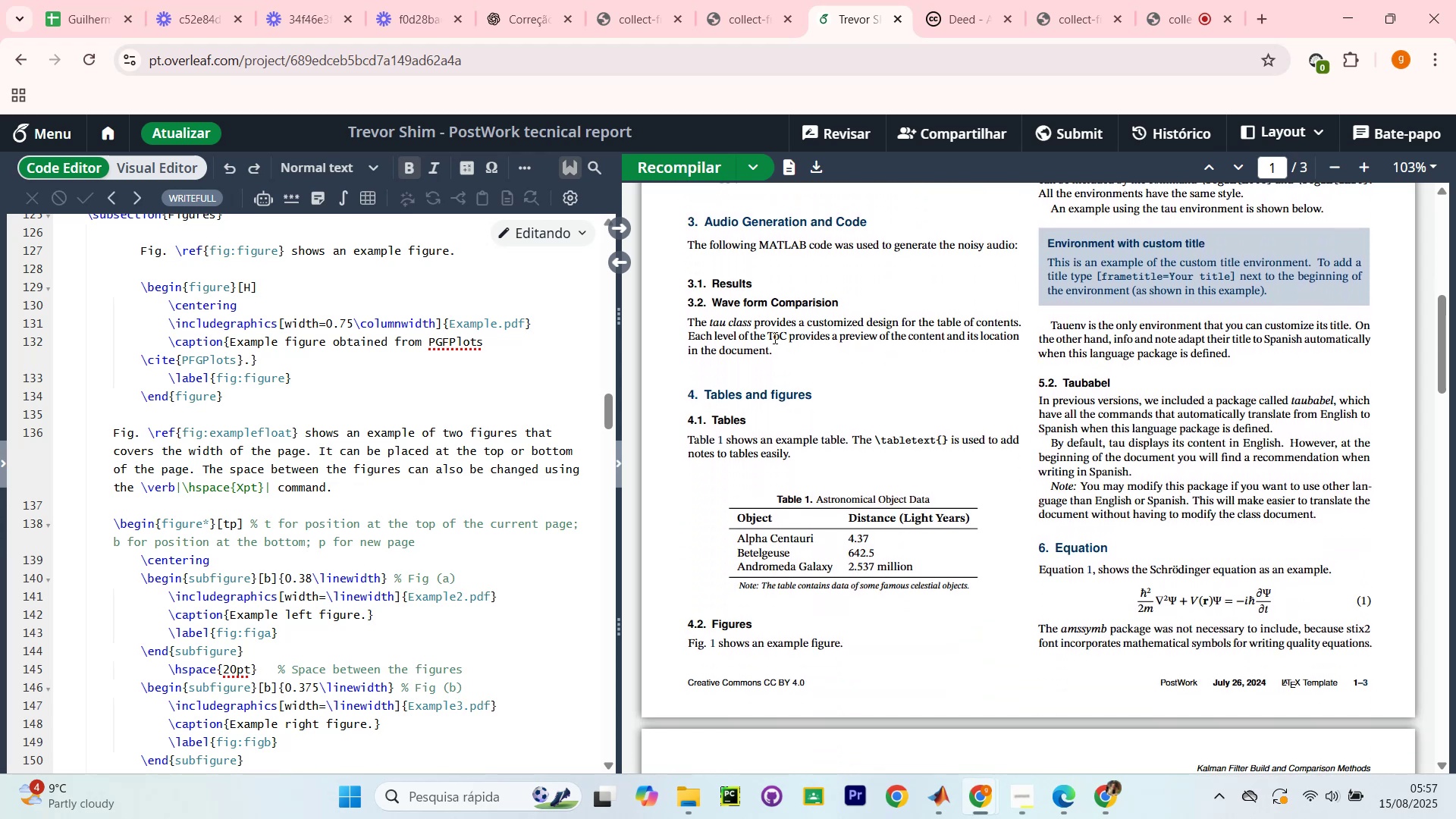 
double_click([780, 323])
 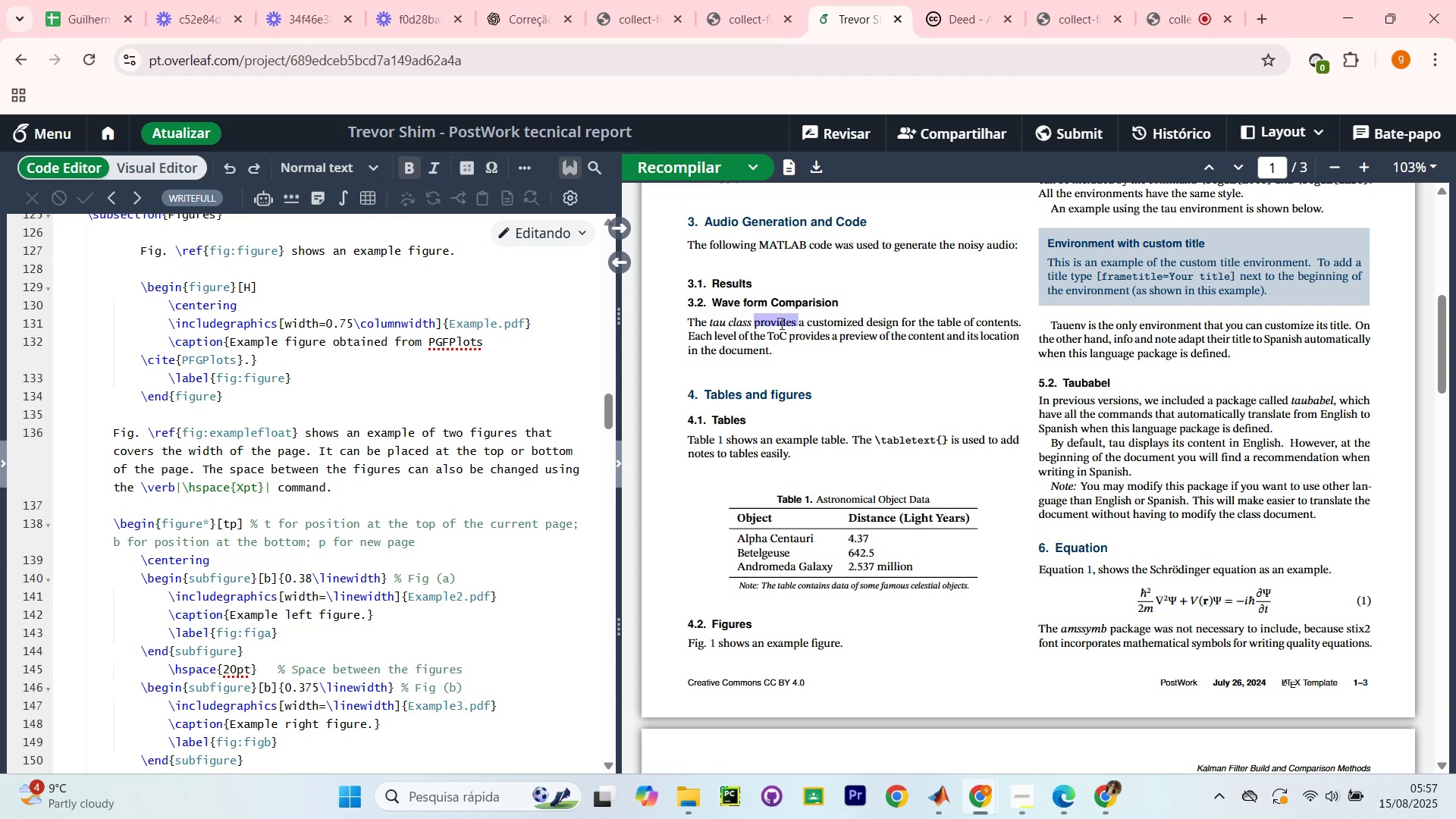 
triple_click([780, 323])
 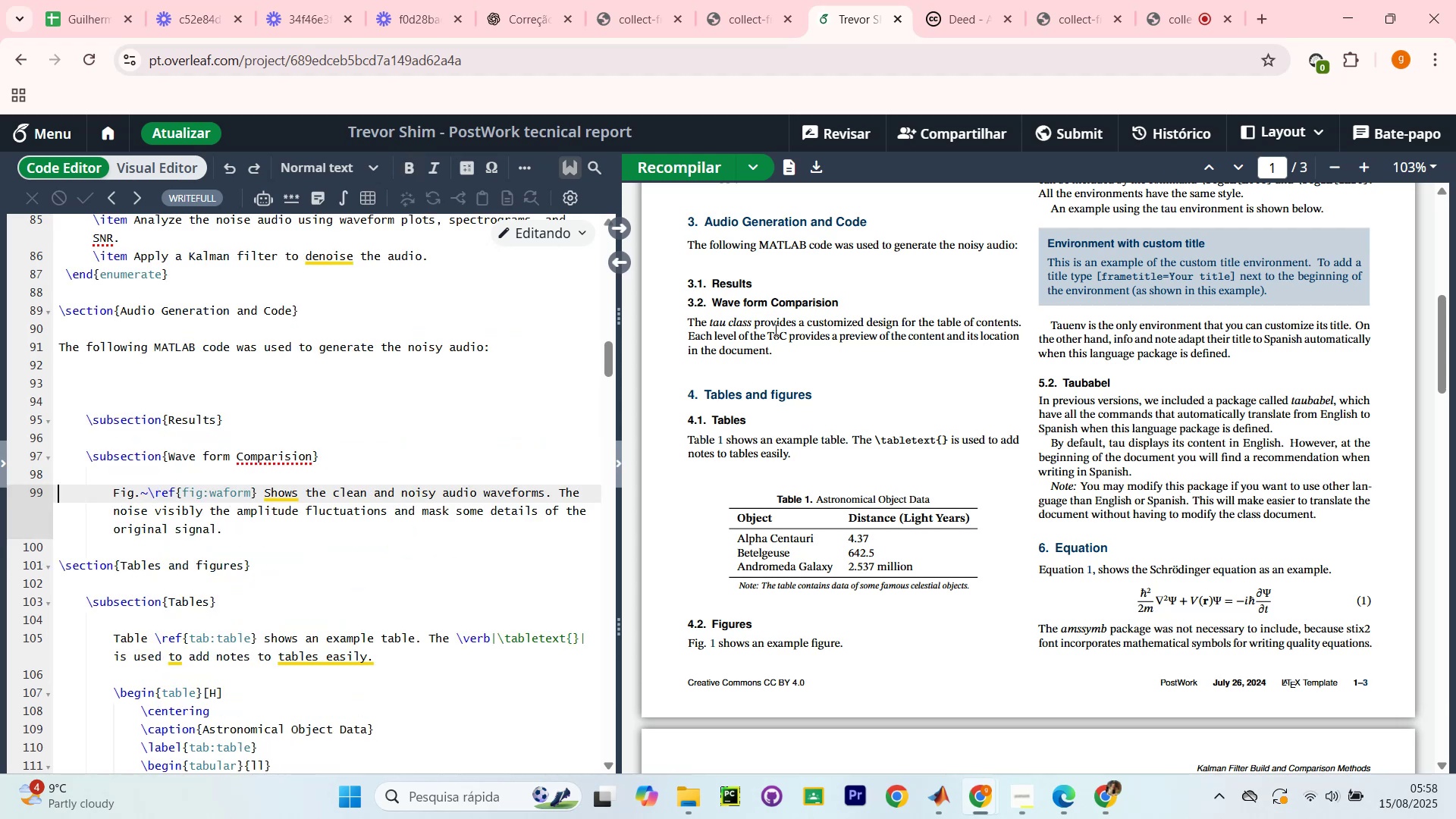 
wait(10.3)
 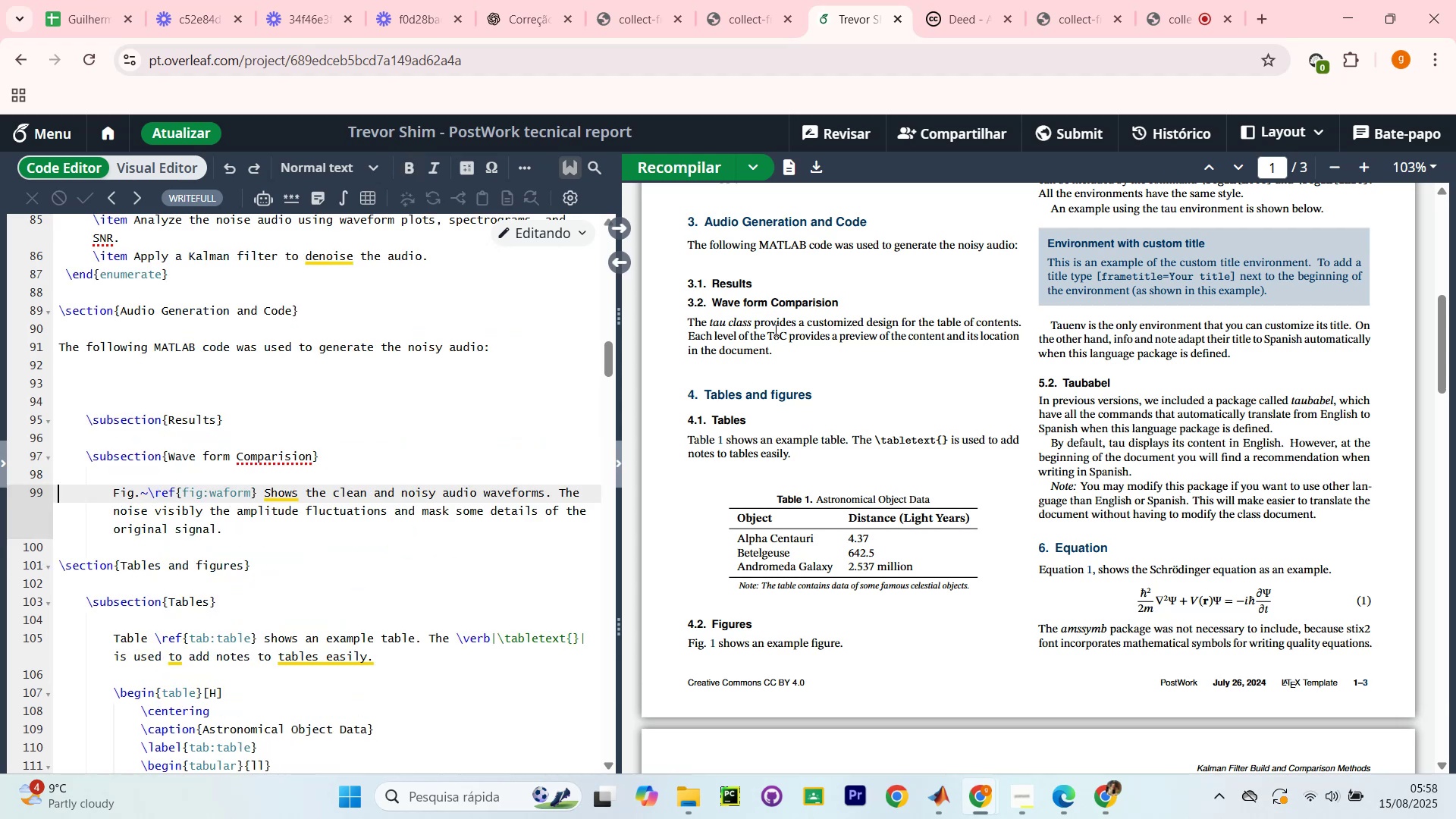 
left_click([695, 164])
 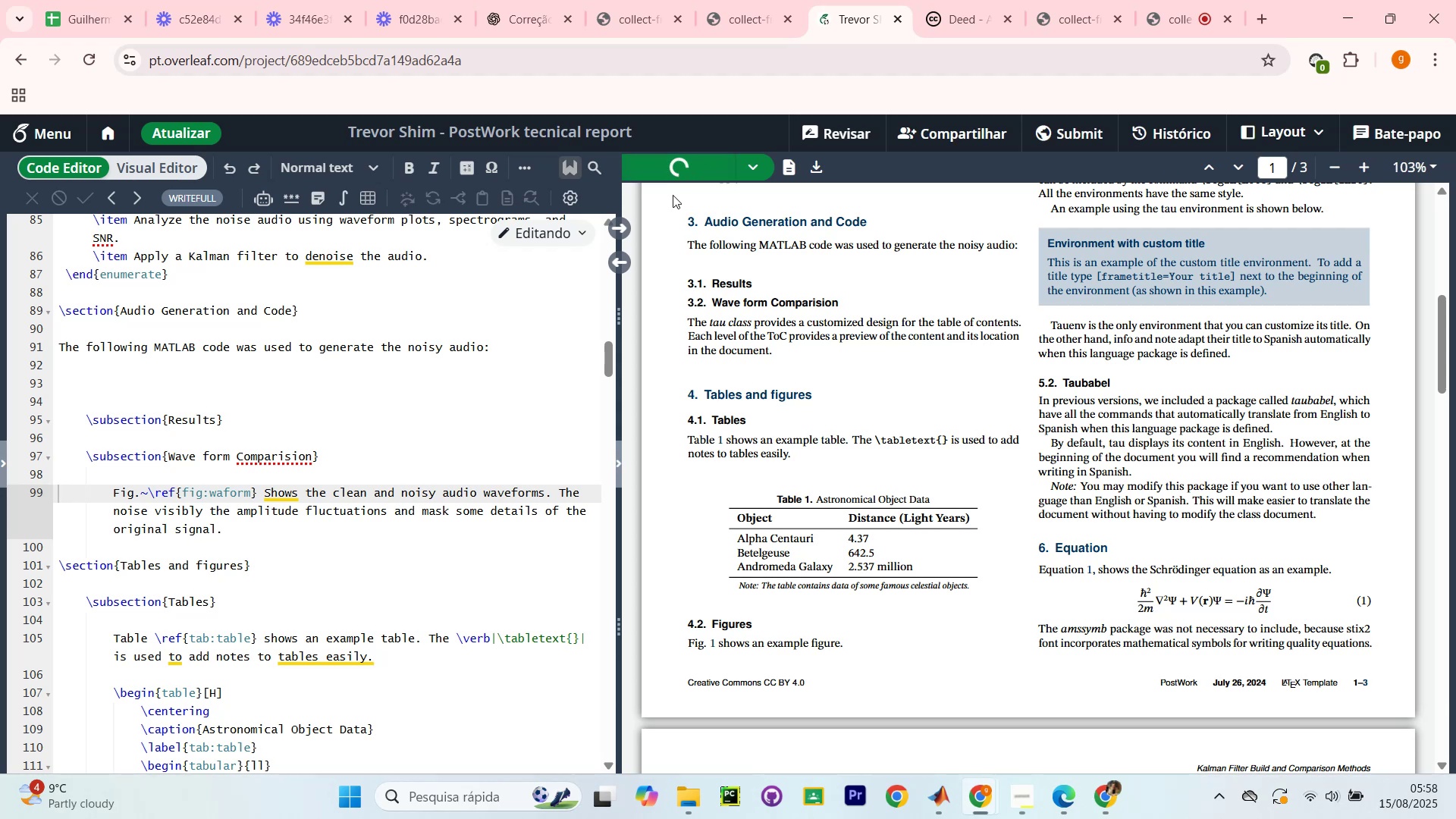 
scroll: coordinate [485, 457], scroll_direction: down, amount: 2.0
 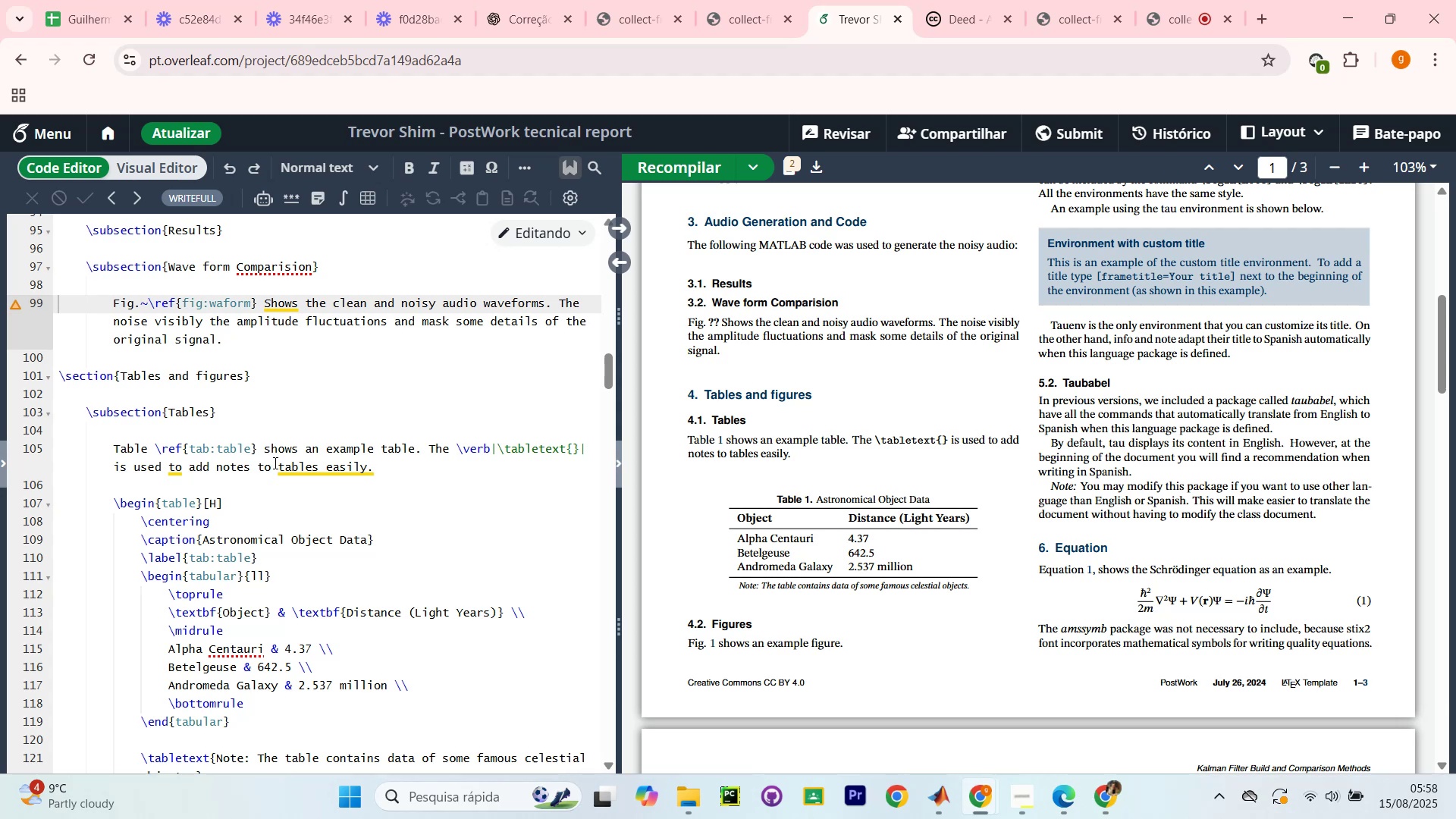 
wait(18.3)
 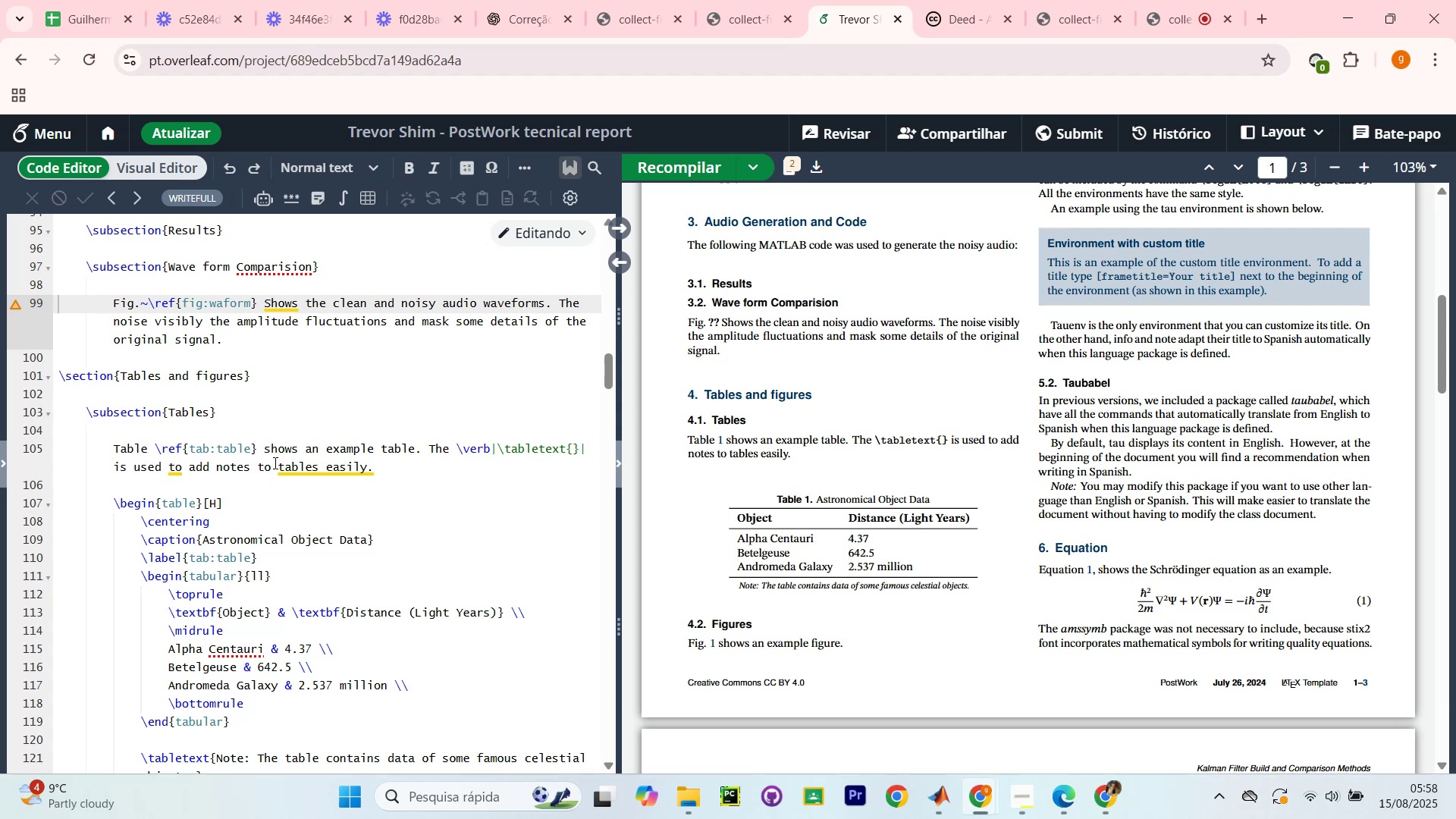 
left_click([267, 341])
 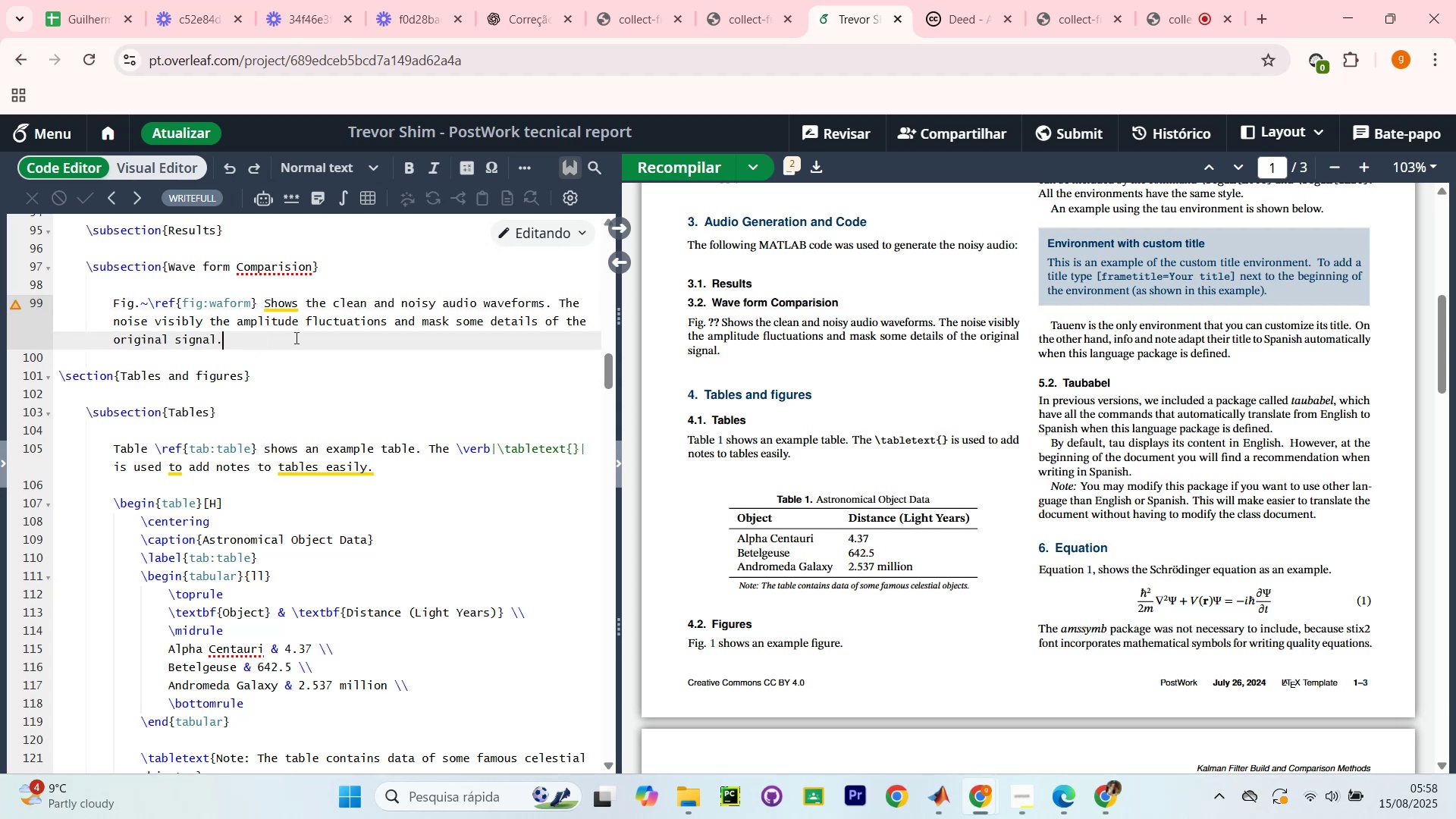 
key(NumpadEnter)
key(NumpadEnter)
type([Break]BEGIN )
key(Backspace)
type(}FIGUT)
key(Backspace)
type(RE)
 